 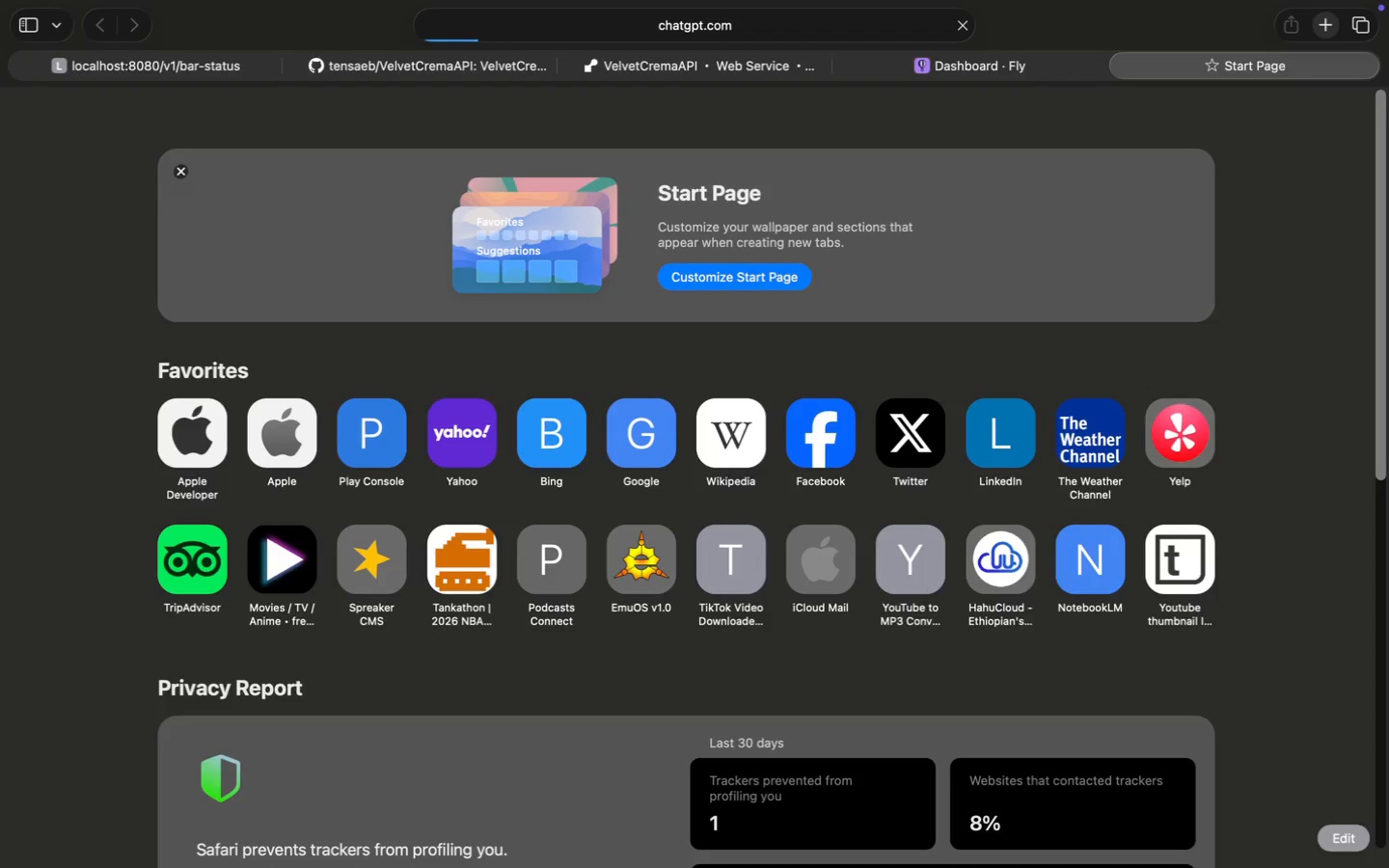 
left_click([1316, 34])
 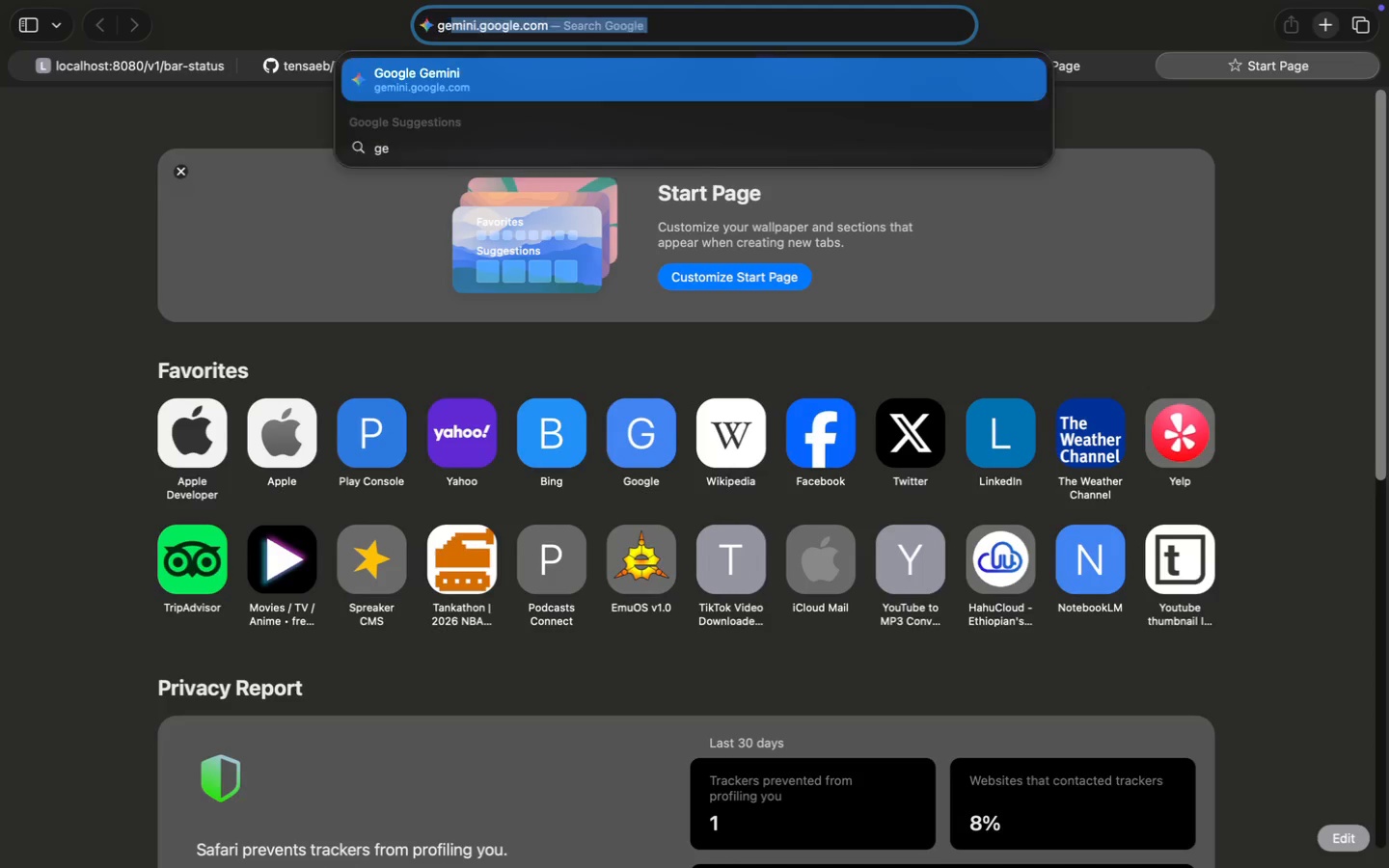 
type(ge)
 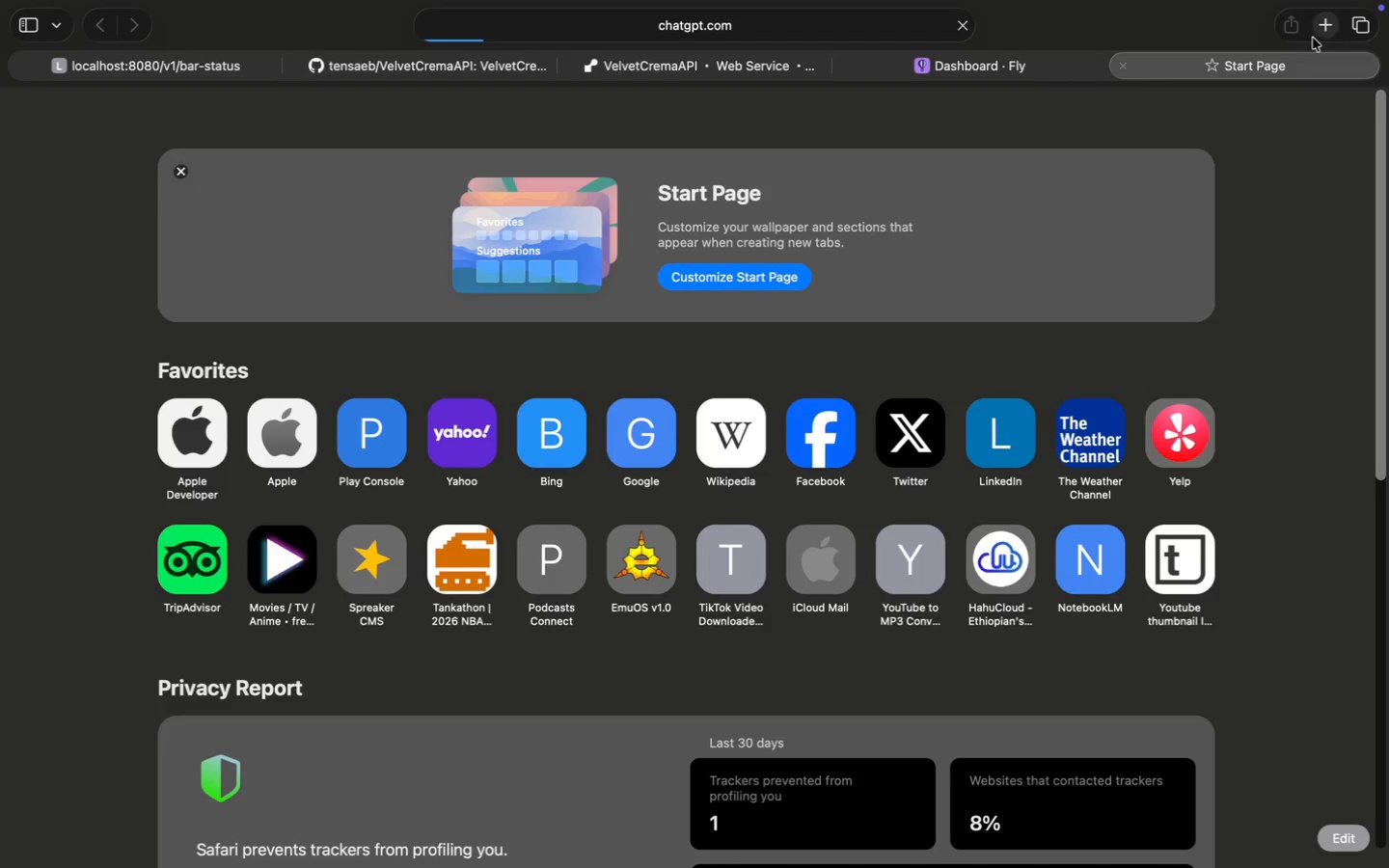 
key(Enter)
 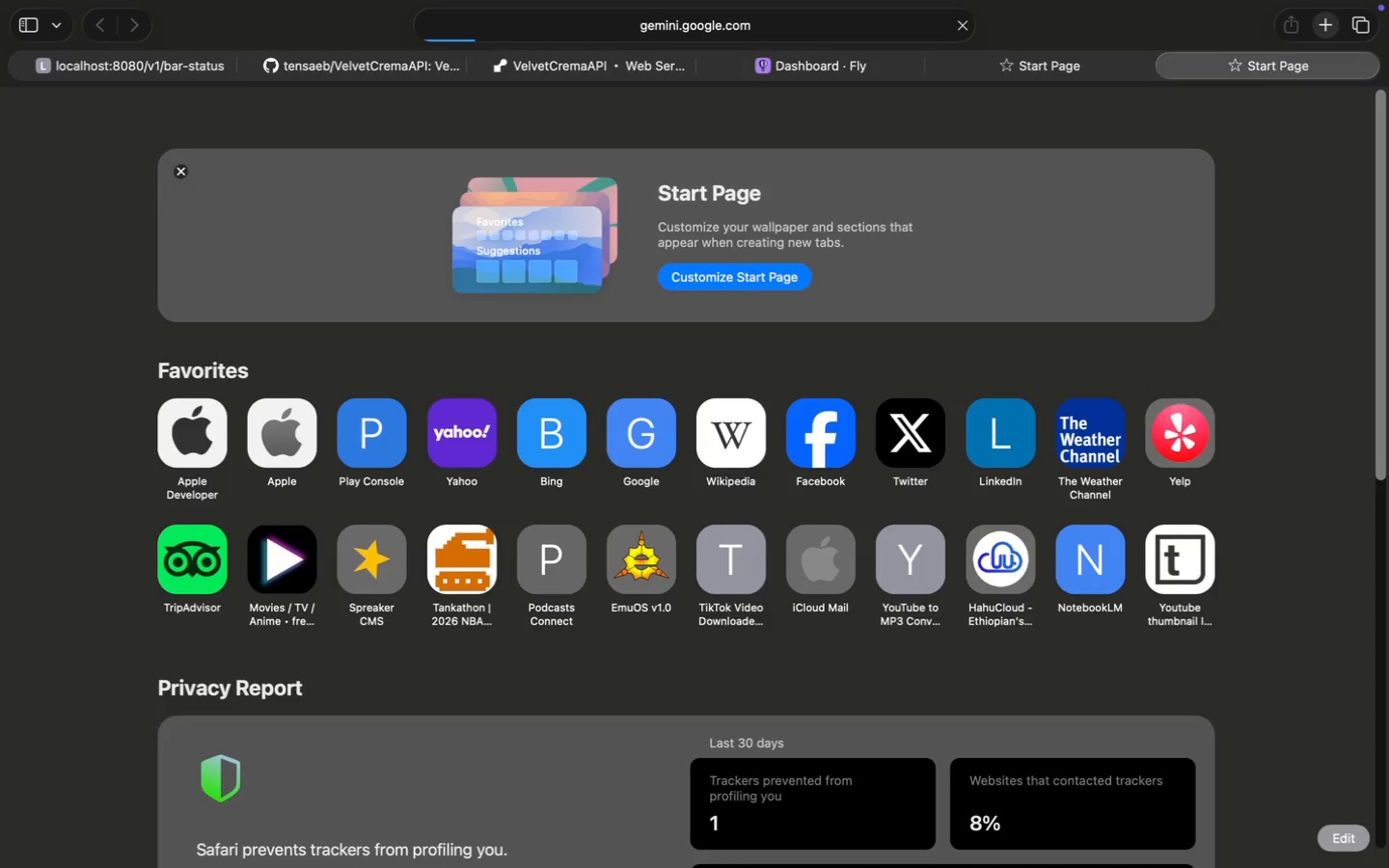 
mouse_move([1381, 21])
 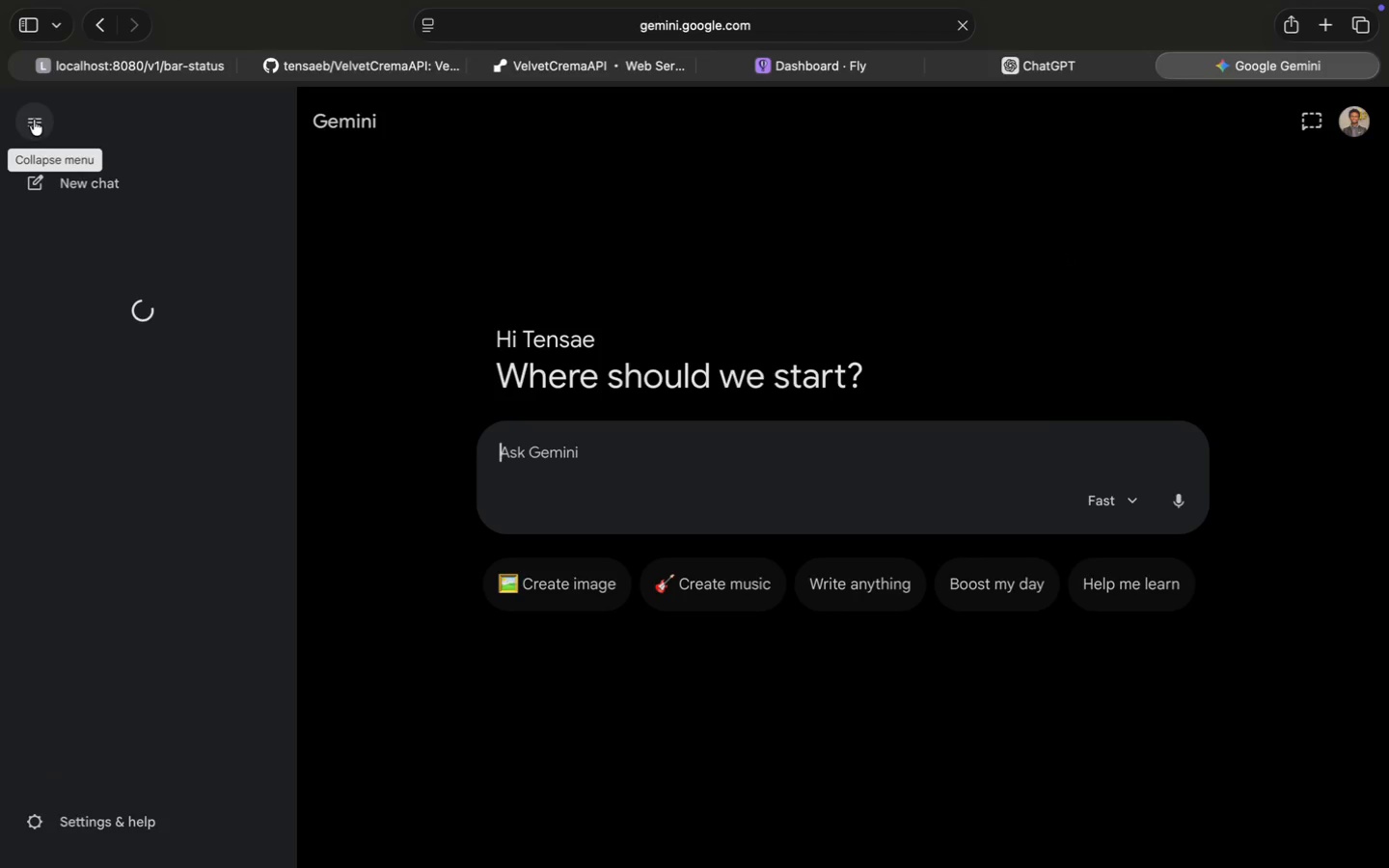 
wait(5.82)
 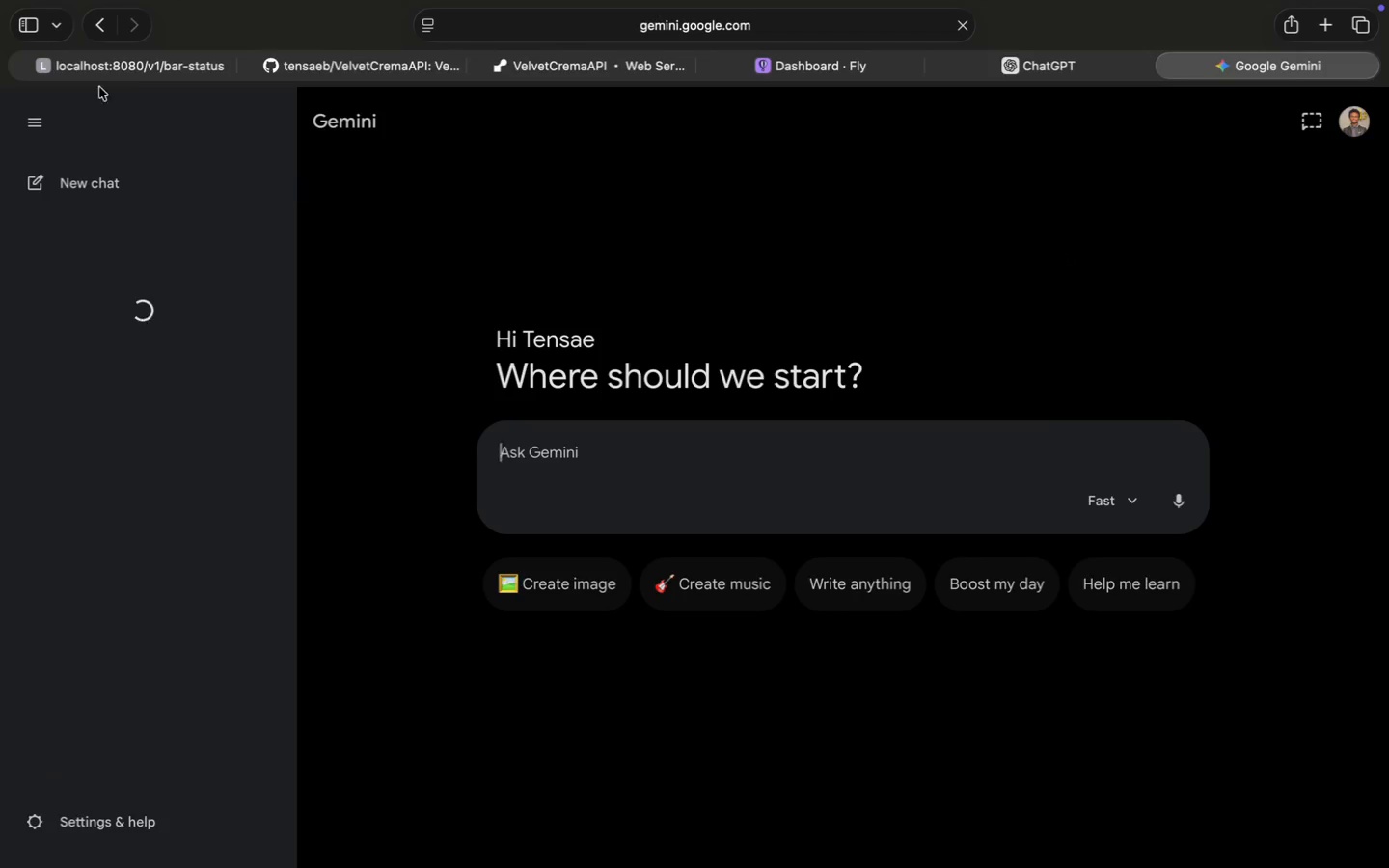 
mouse_move([175, 406])
 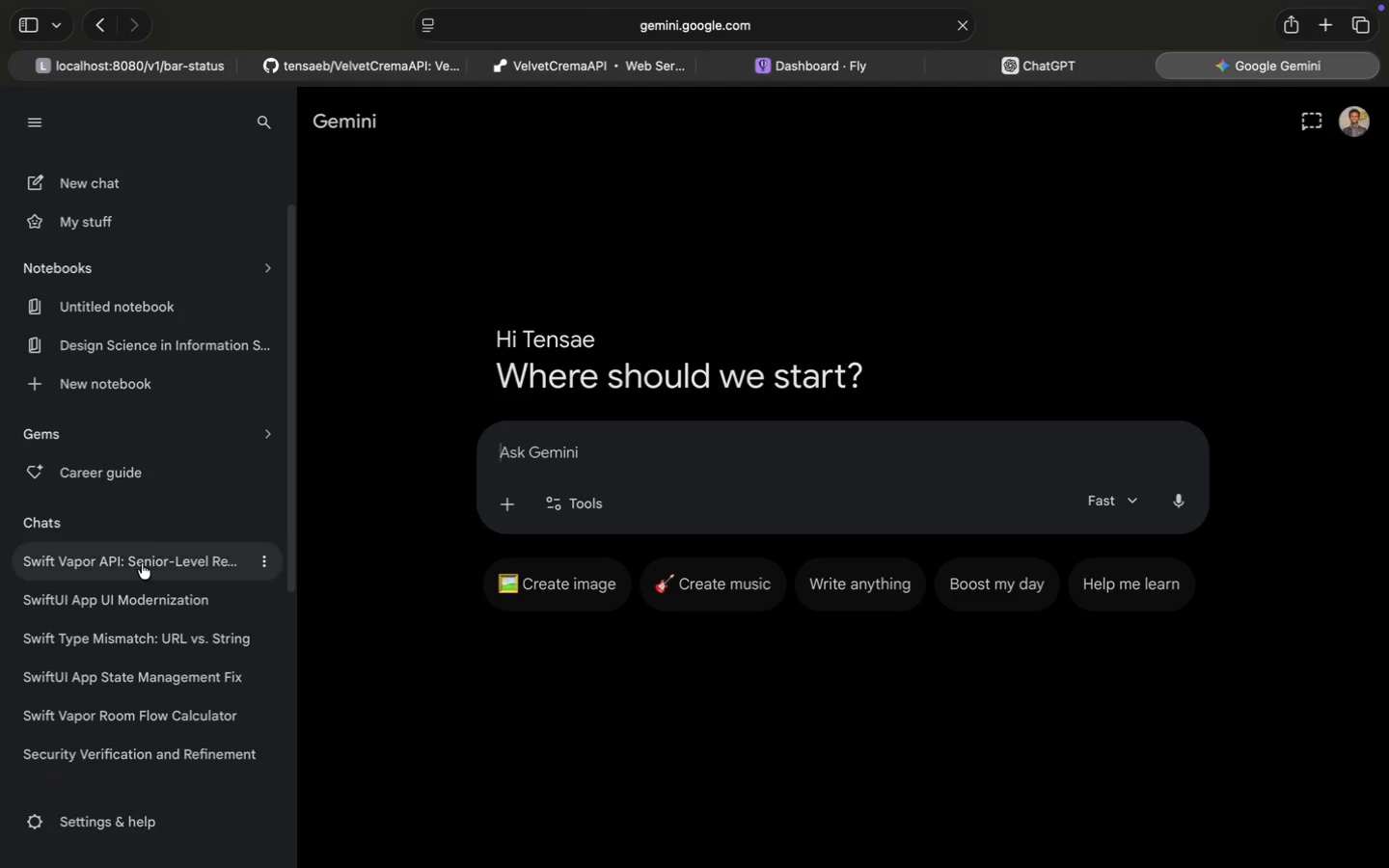 
left_click([141, 569])
 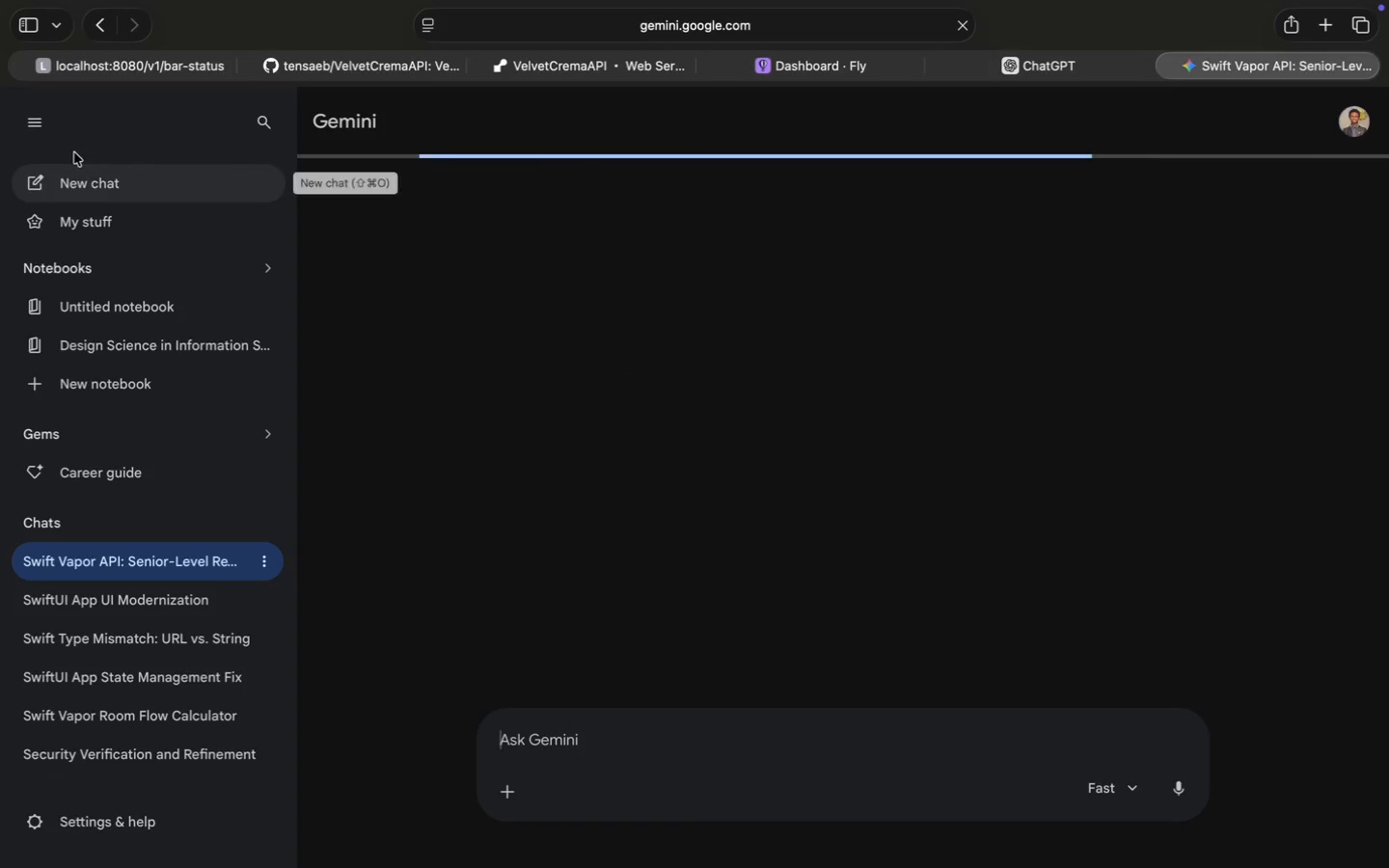 
left_click([27, 111])
 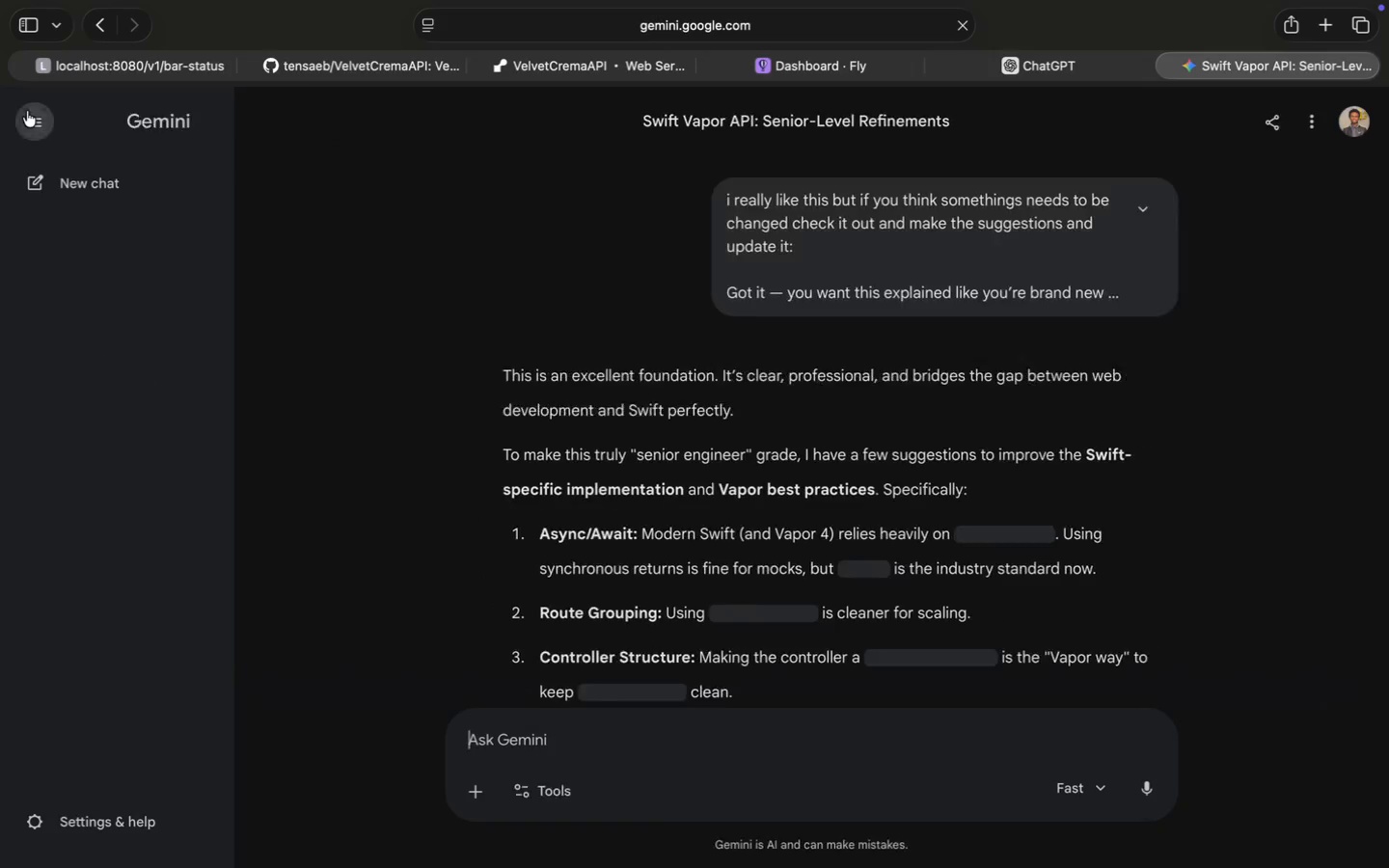 
scroll: coordinate [582, 533], scroll_direction: down, amount: 191.0
 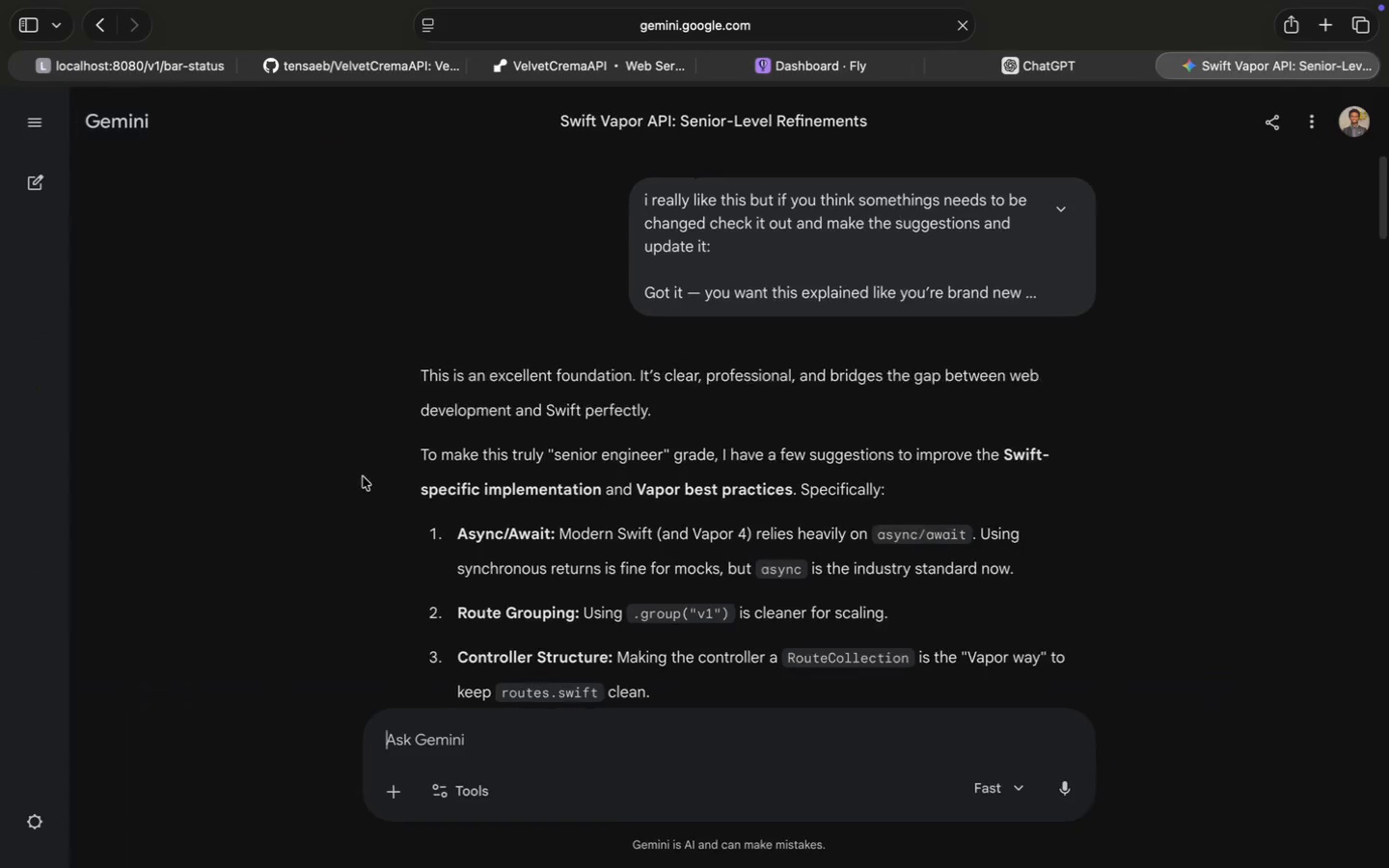 
key(Meta+V)
 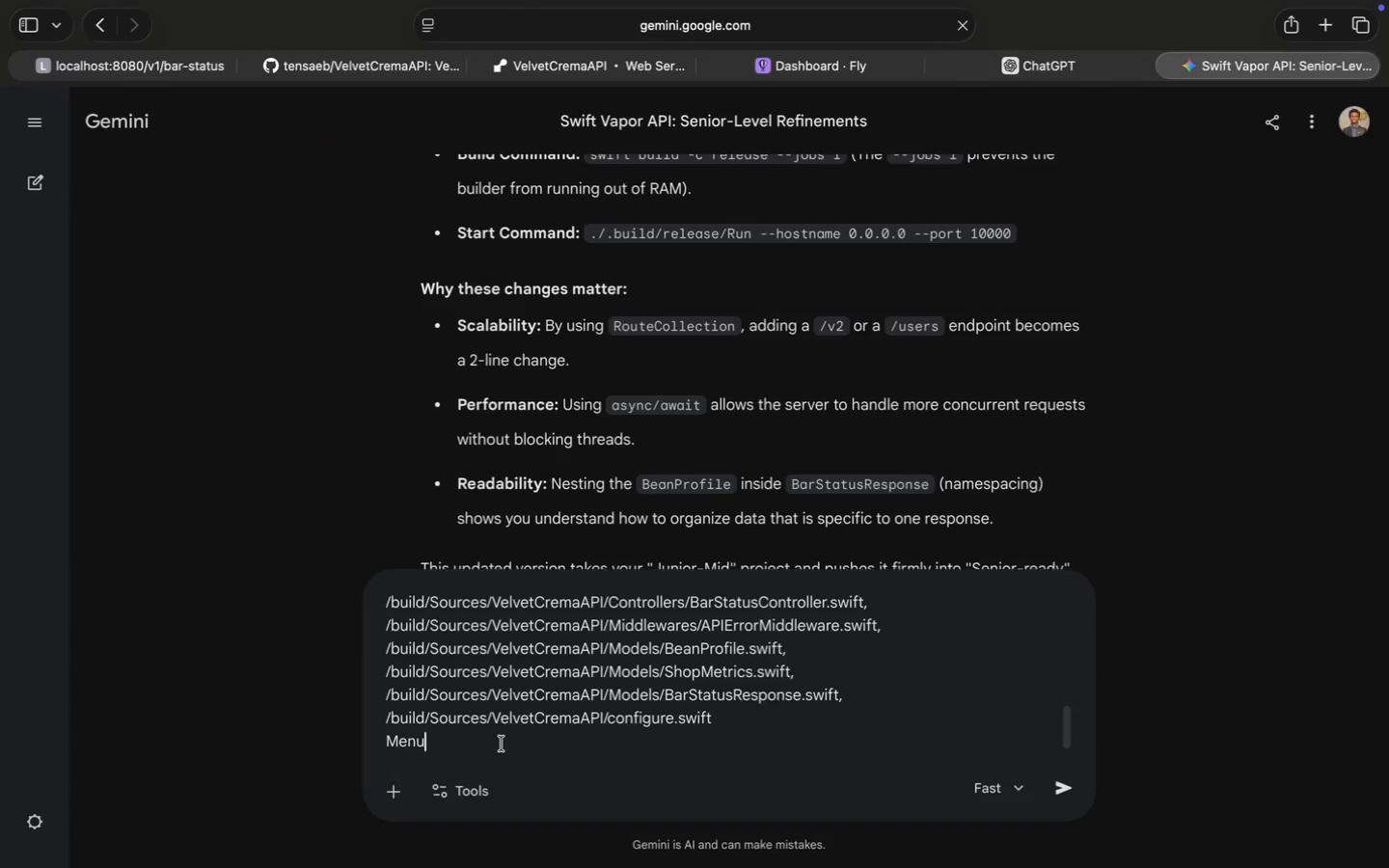 
key(Enter)
 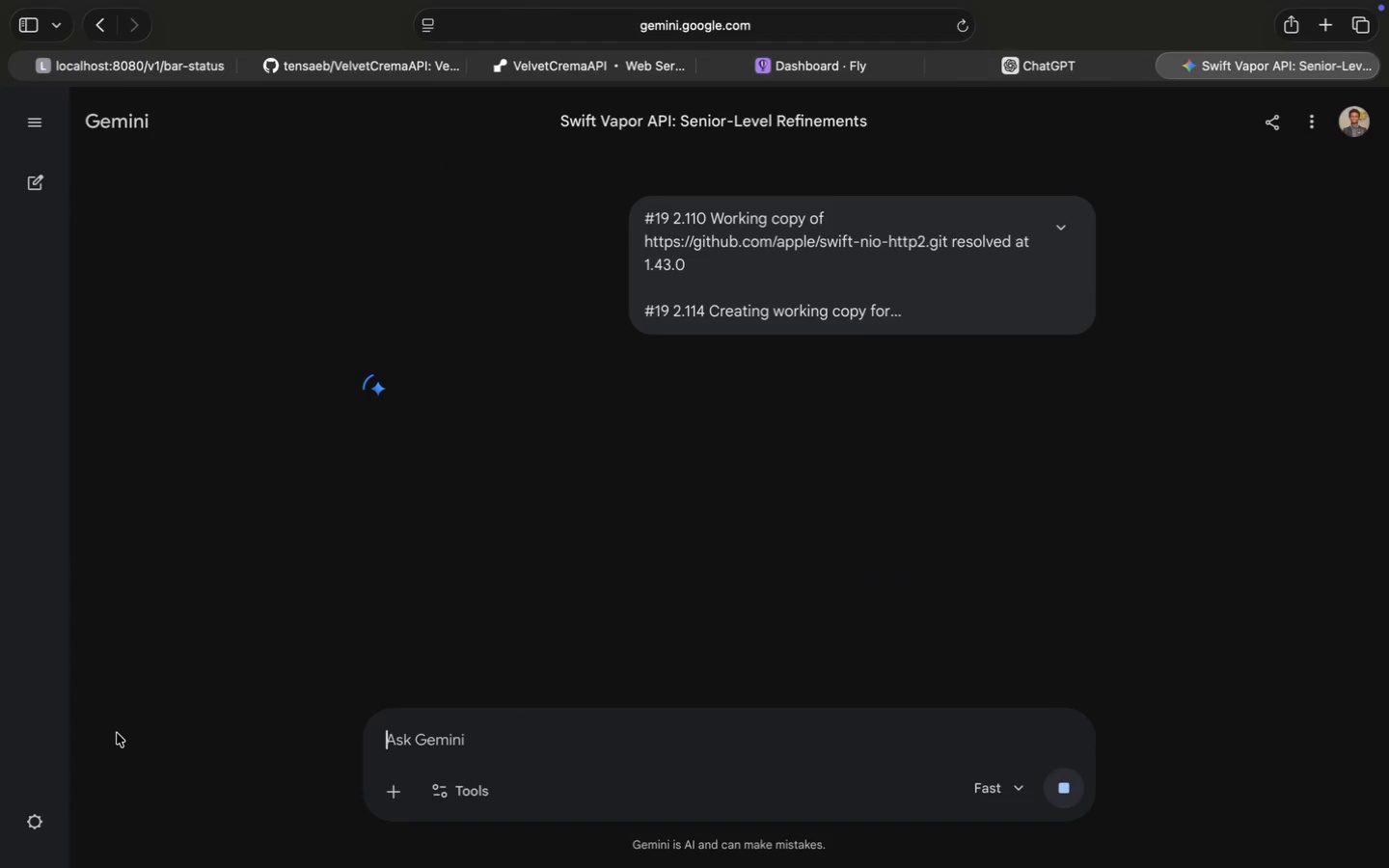 
wait(6.26)
 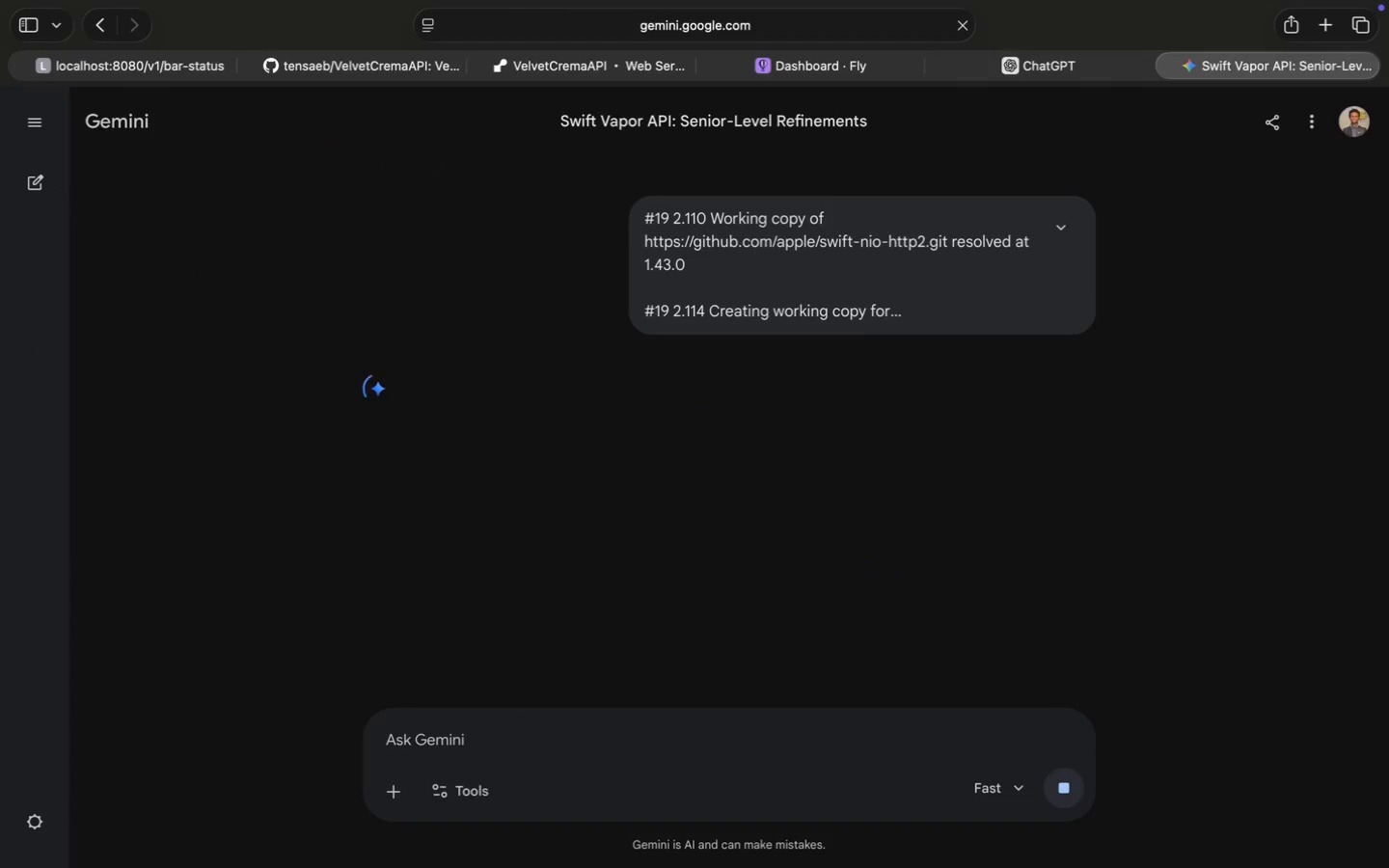 
scroll: coordinate [553, 486], scroll_direction: down, amount: 2.0
 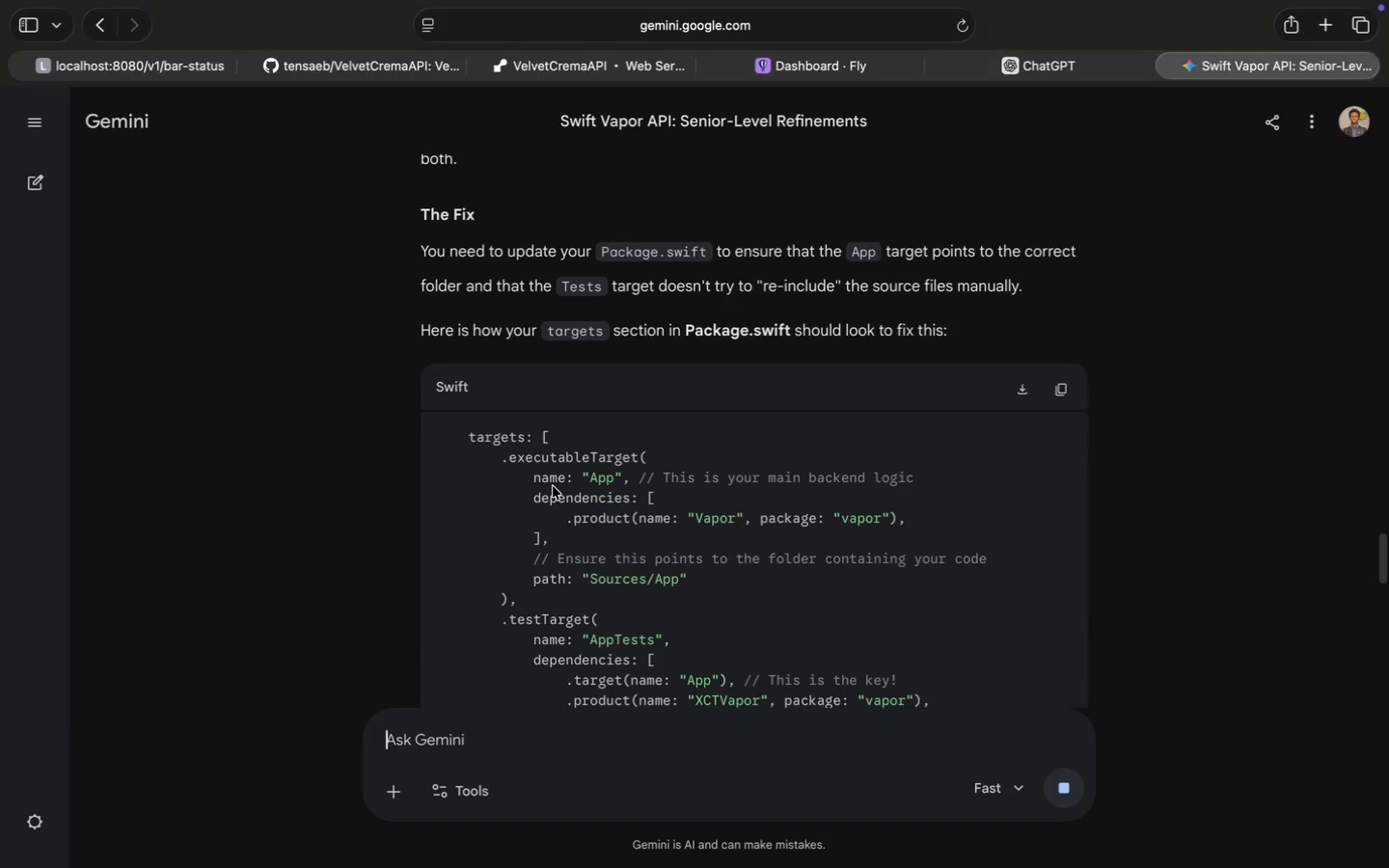 
wait(5.54)
 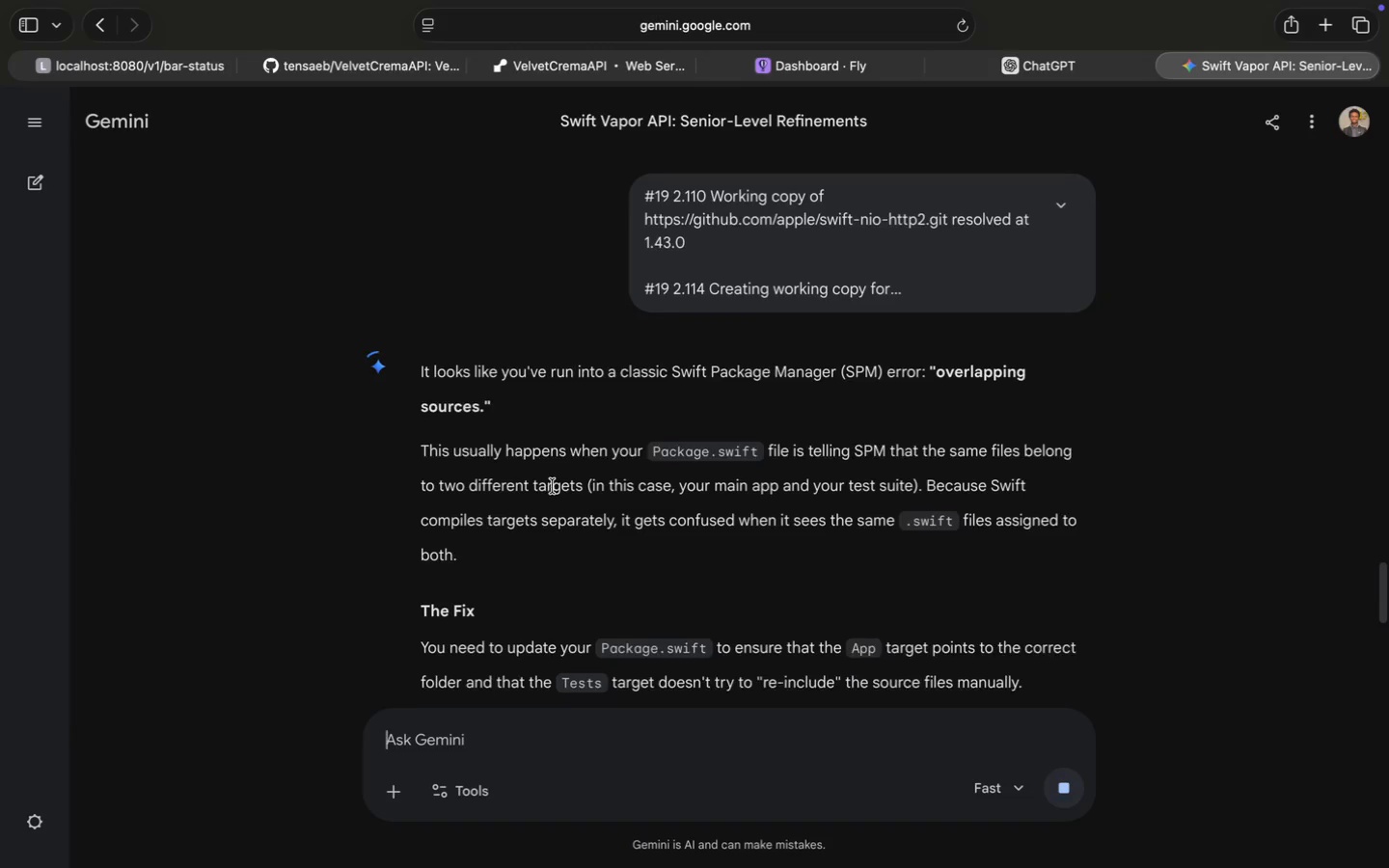 
scroll: coordinate [554, 485], scroll_direction: down, amount: 13.0
 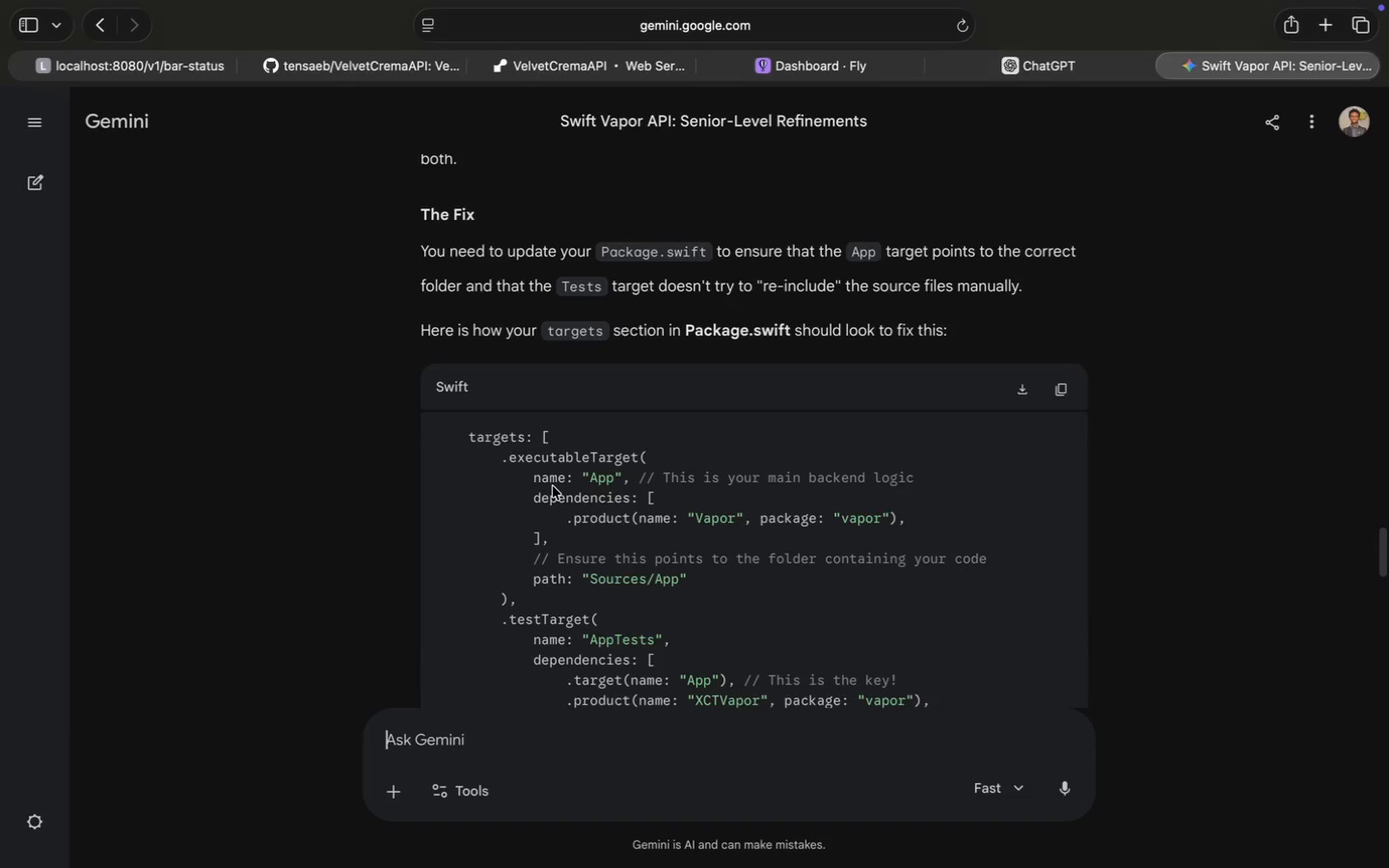 
scroll: coordinate [554, 485], scroll_direction: up, amount: 15.0
 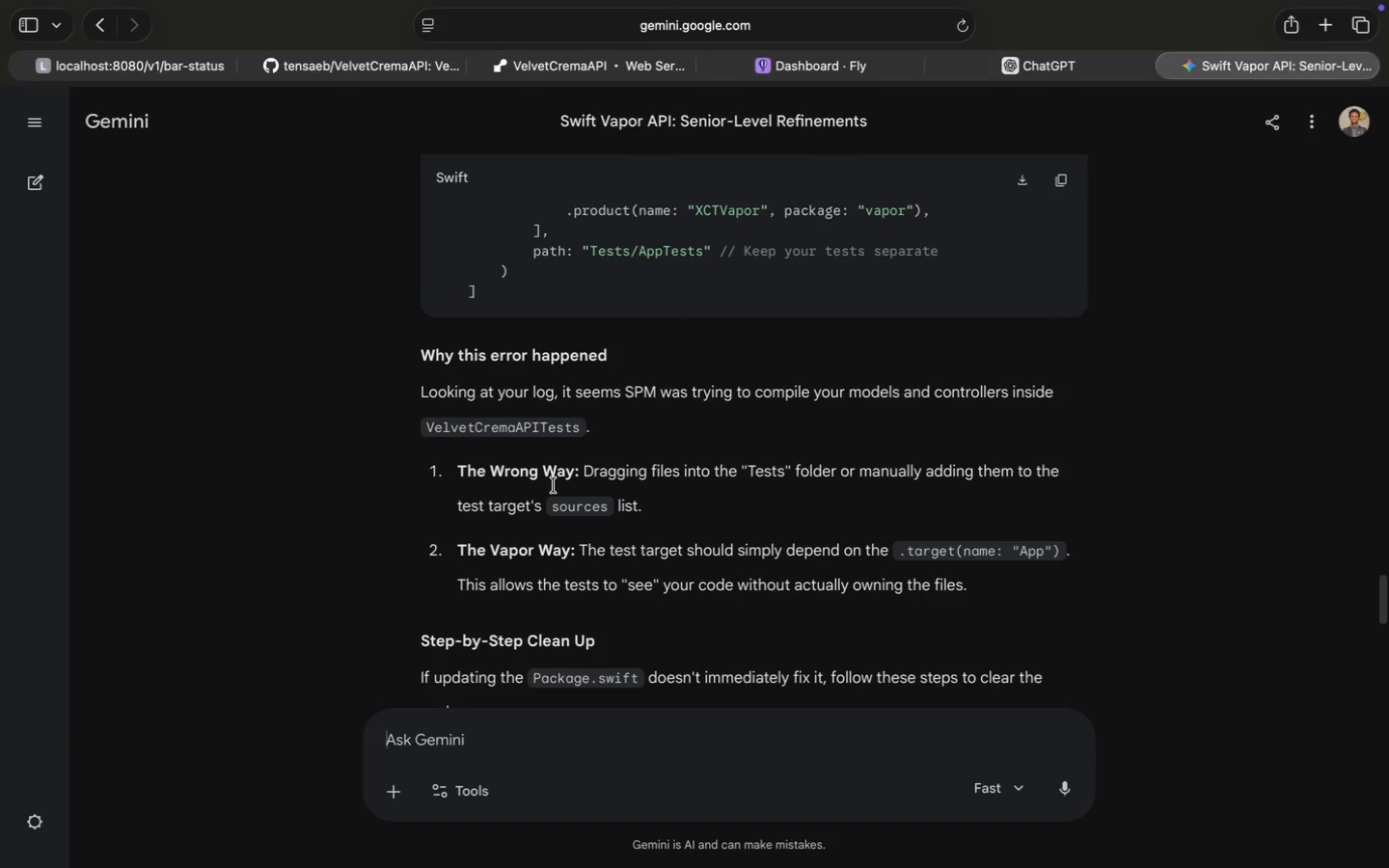 
scroll: coordinate [554, 485], scroll_direction: down, amount: 5.0
 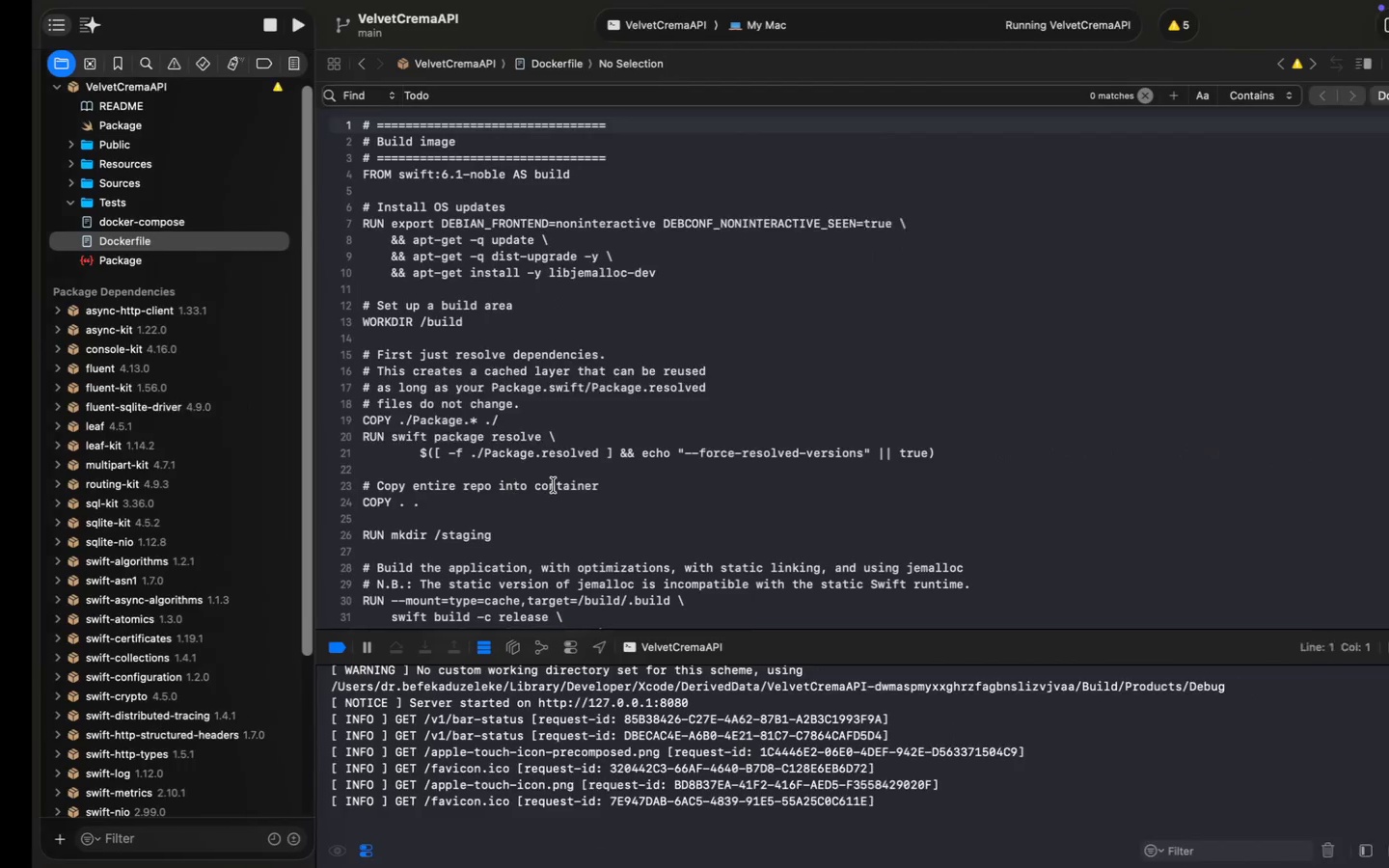 
left_click([100, 126])
 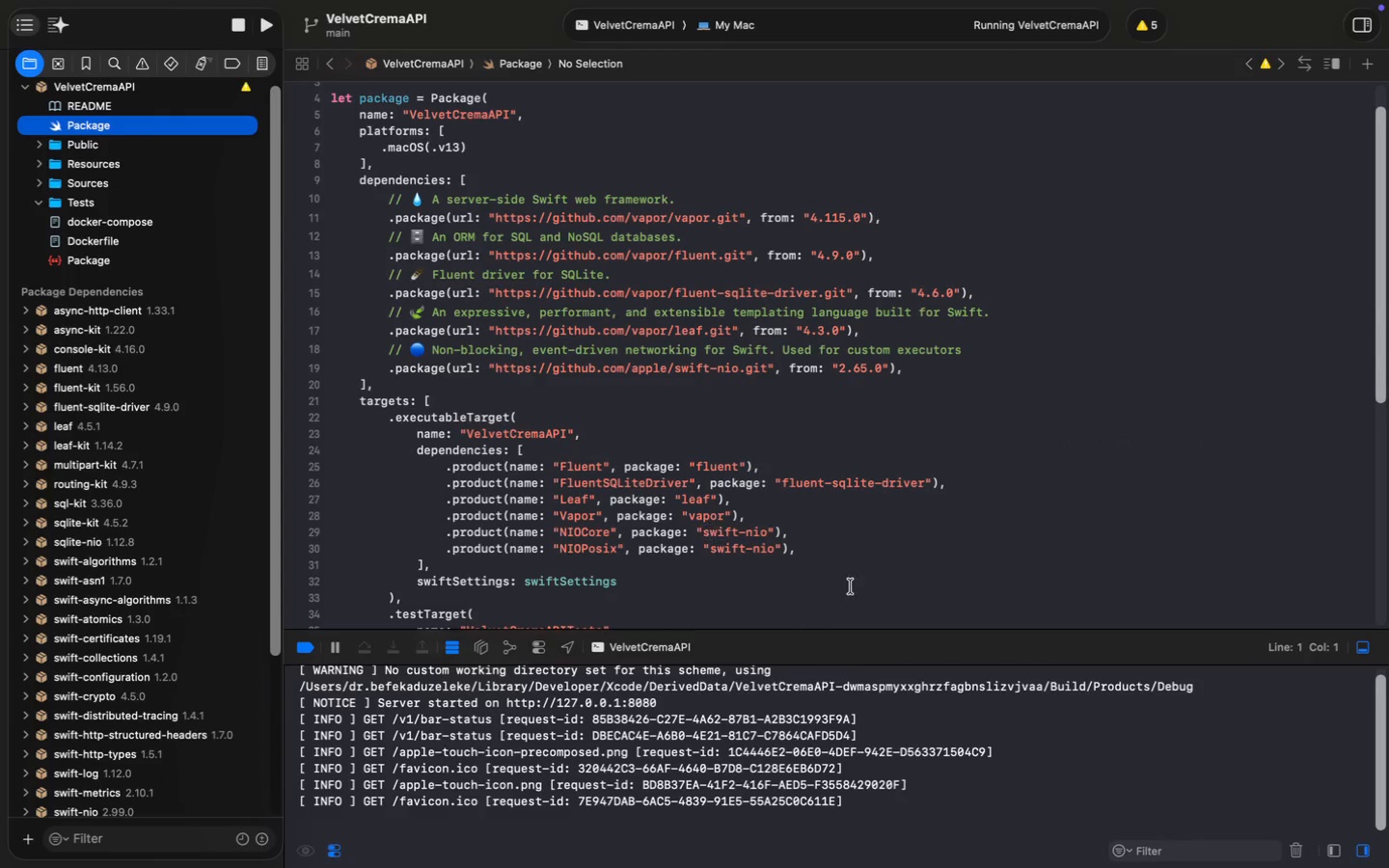 
left_click([1024, 555])
 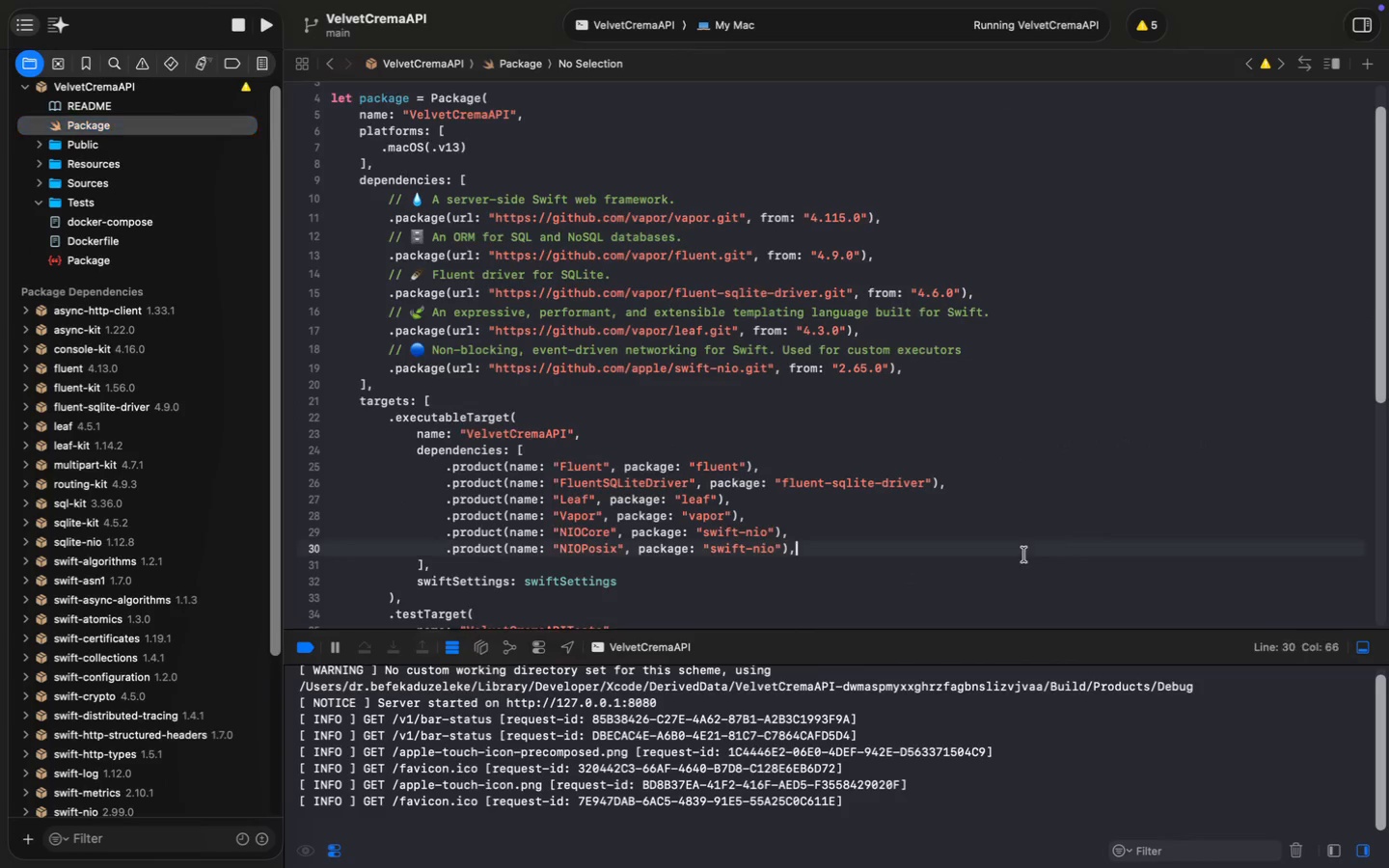 
key(Meta+A)
 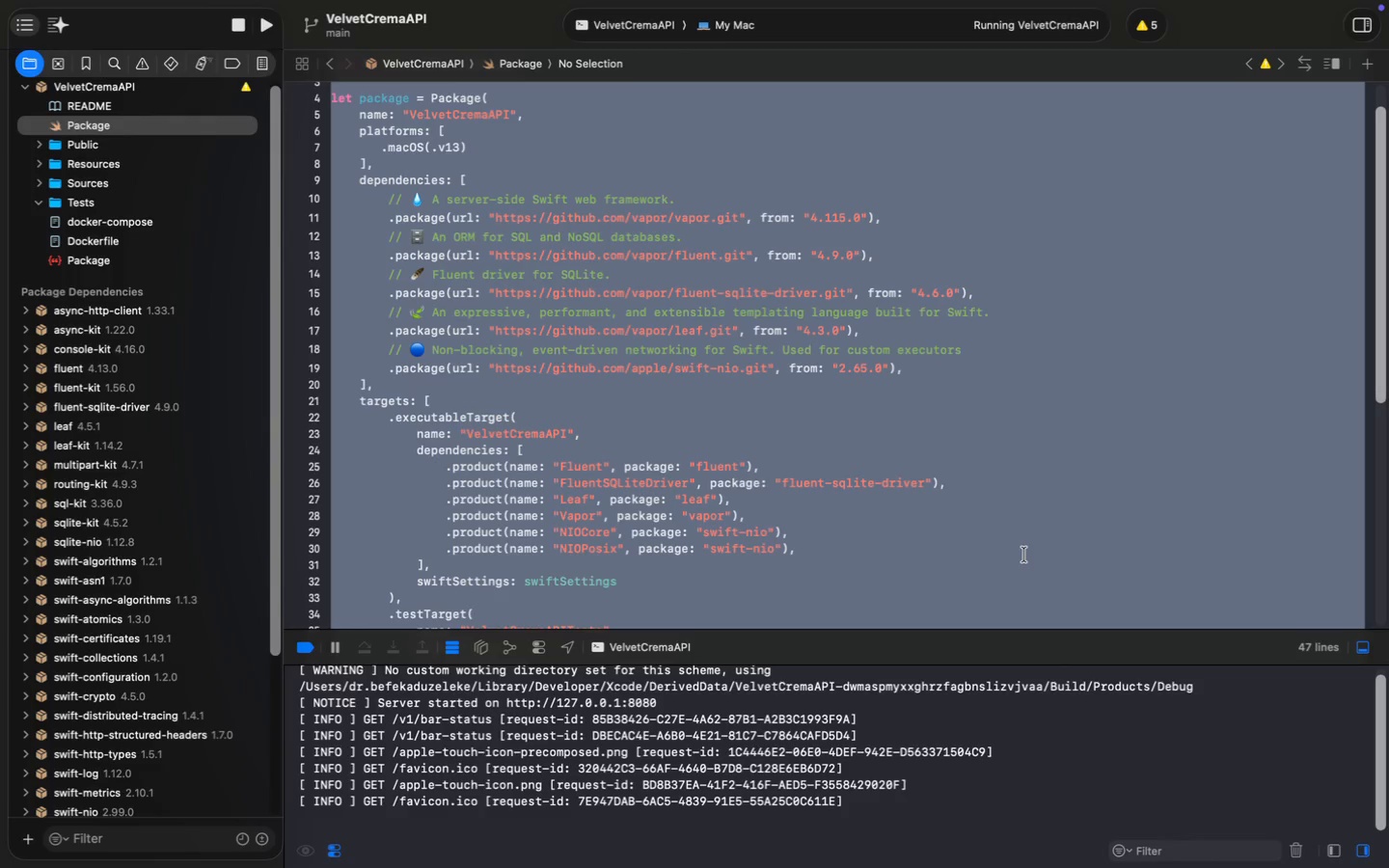 
key(Meta+C)
 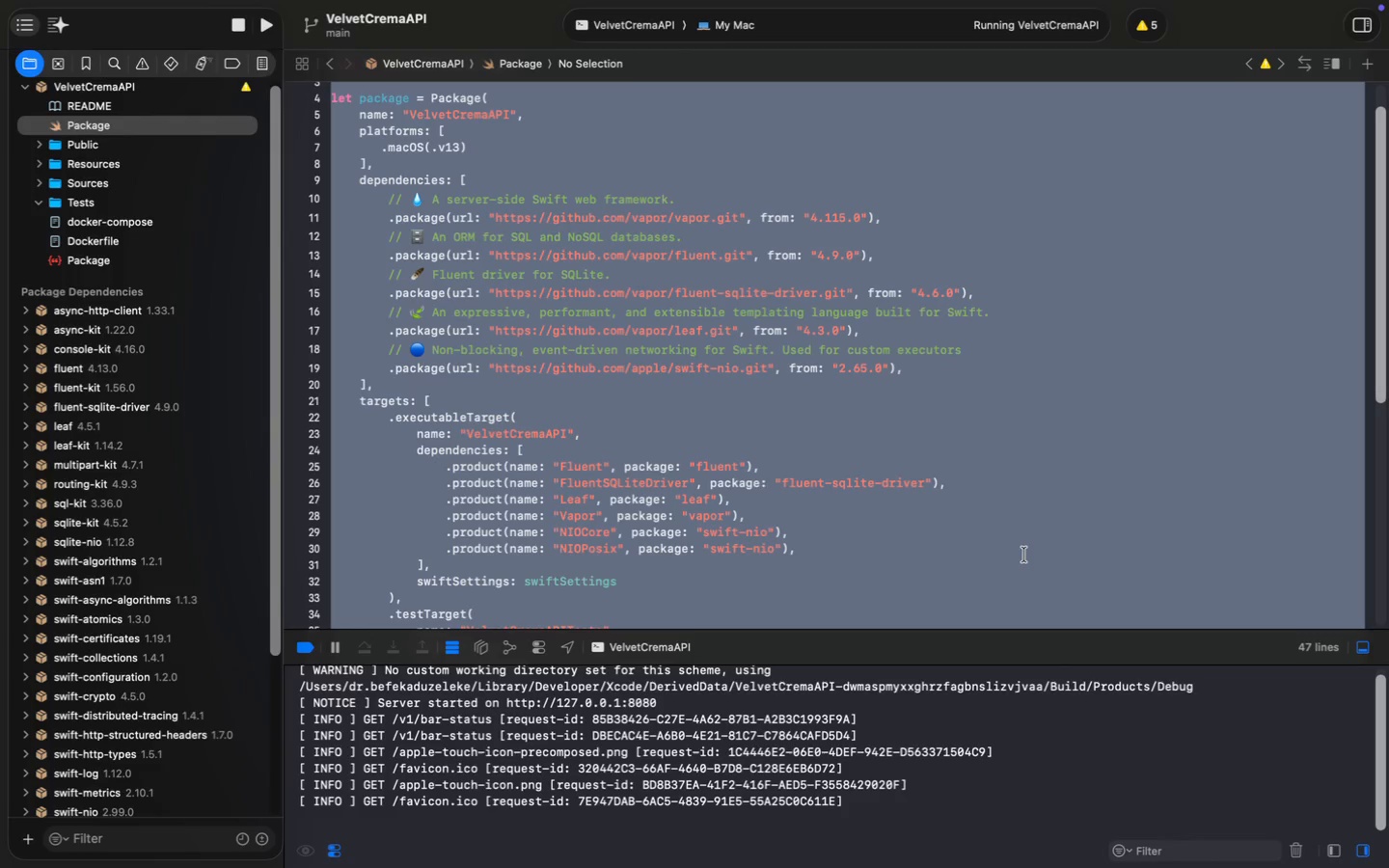 
key(Meta+C)
 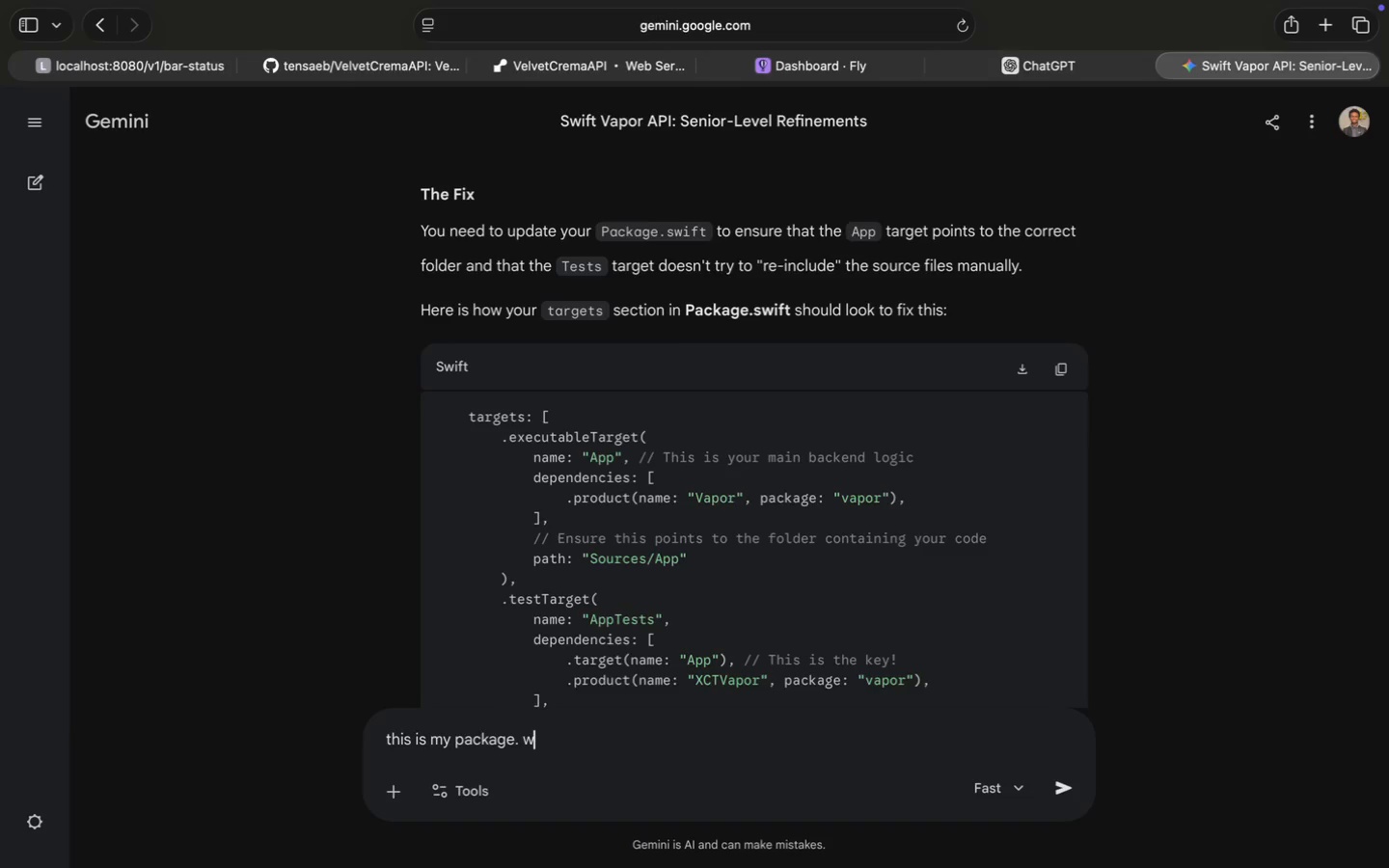 
type(this is my package. what should i edit?:)
 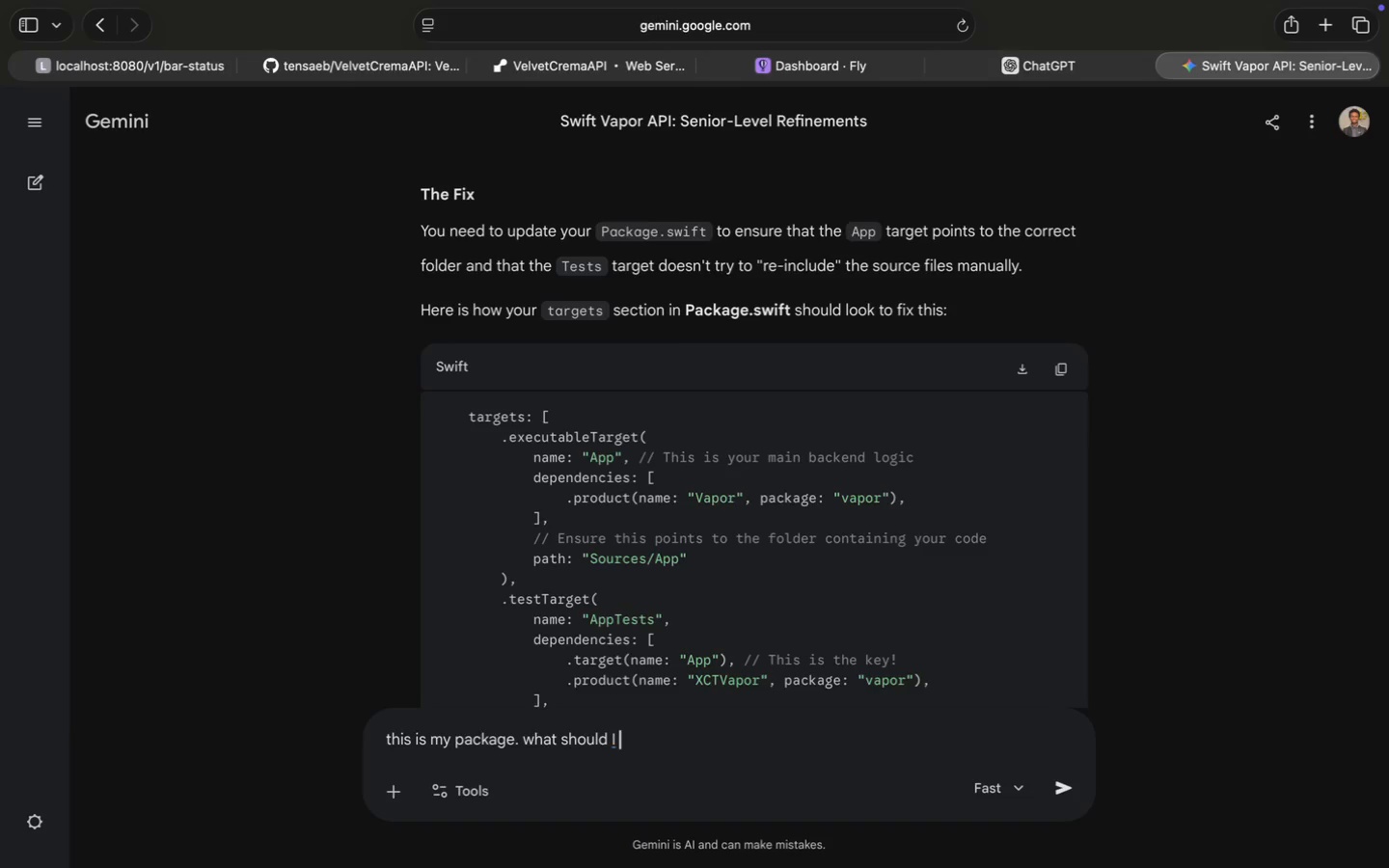 
key(Shift+Enter)
 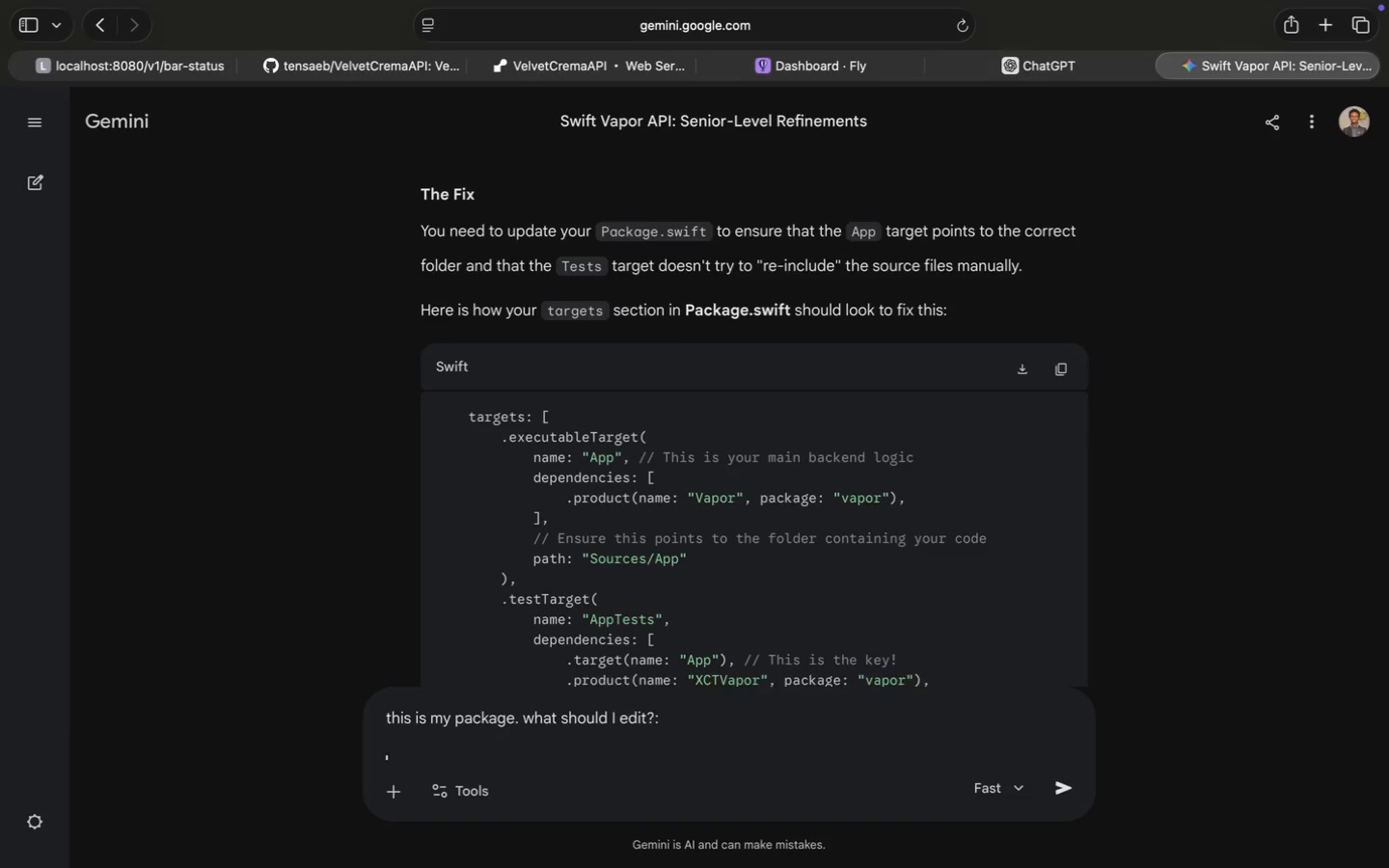 
key(Shift+Enter)
 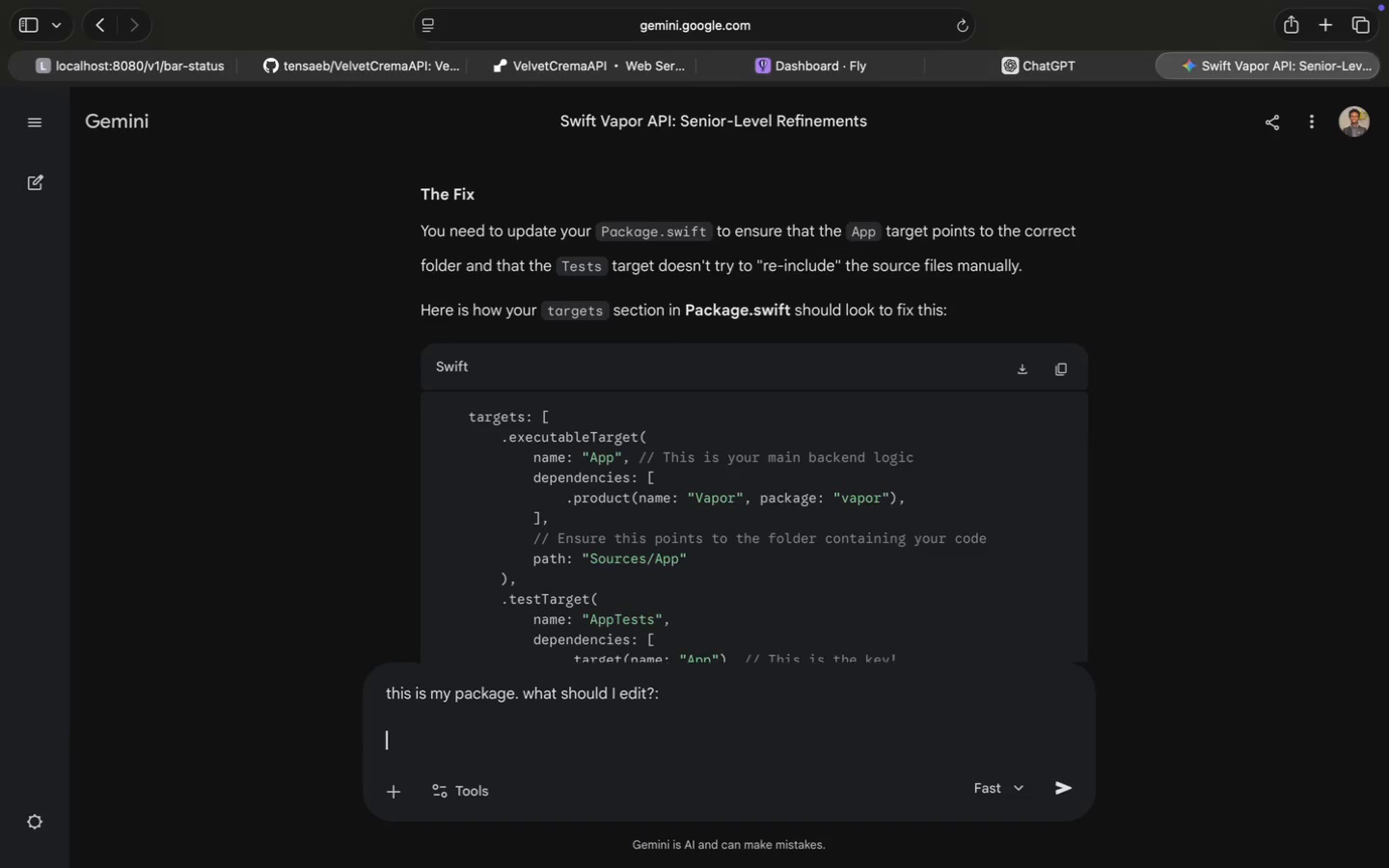 
key(Meta+CommandLeft)
 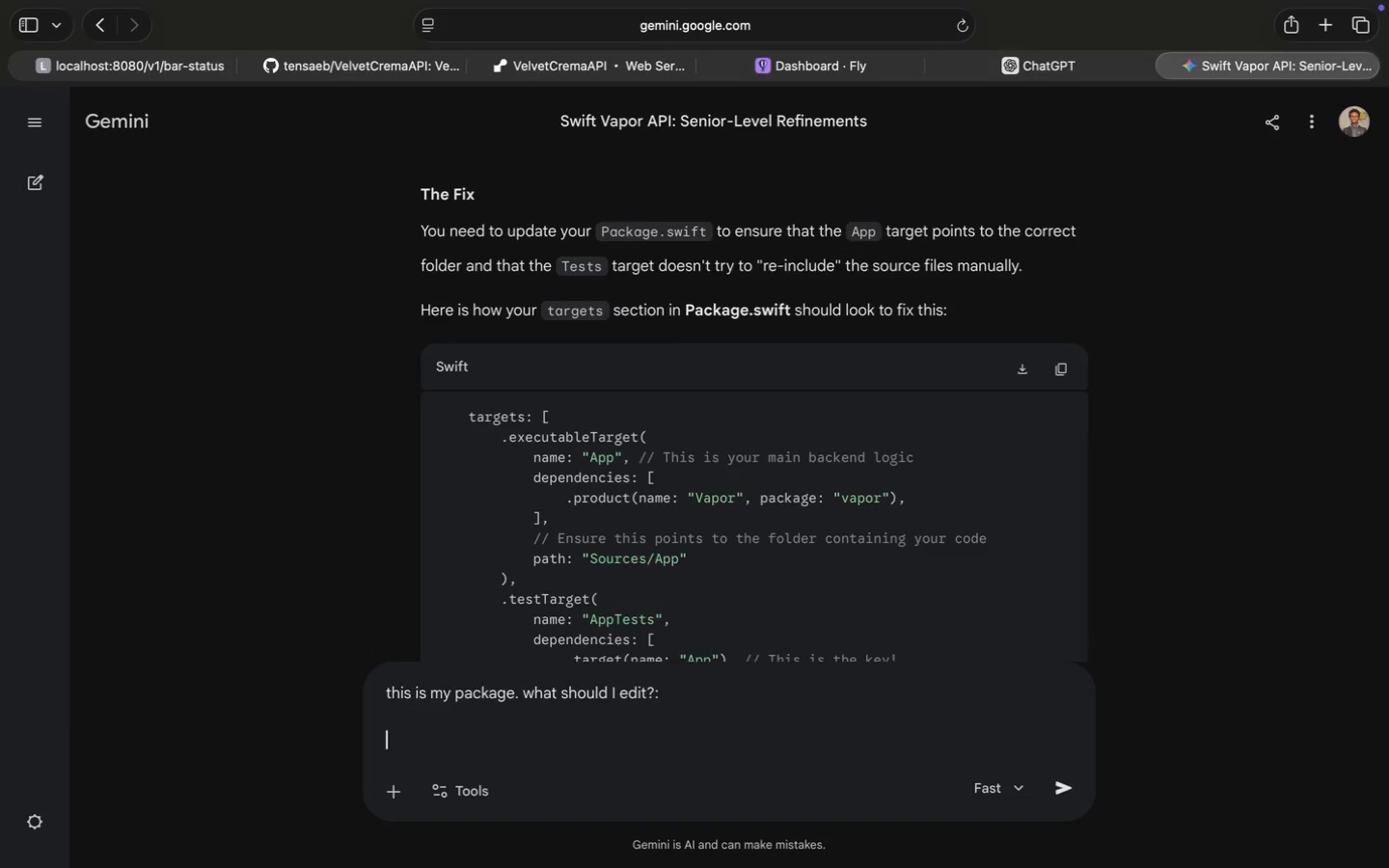 
key(Meta+V)
 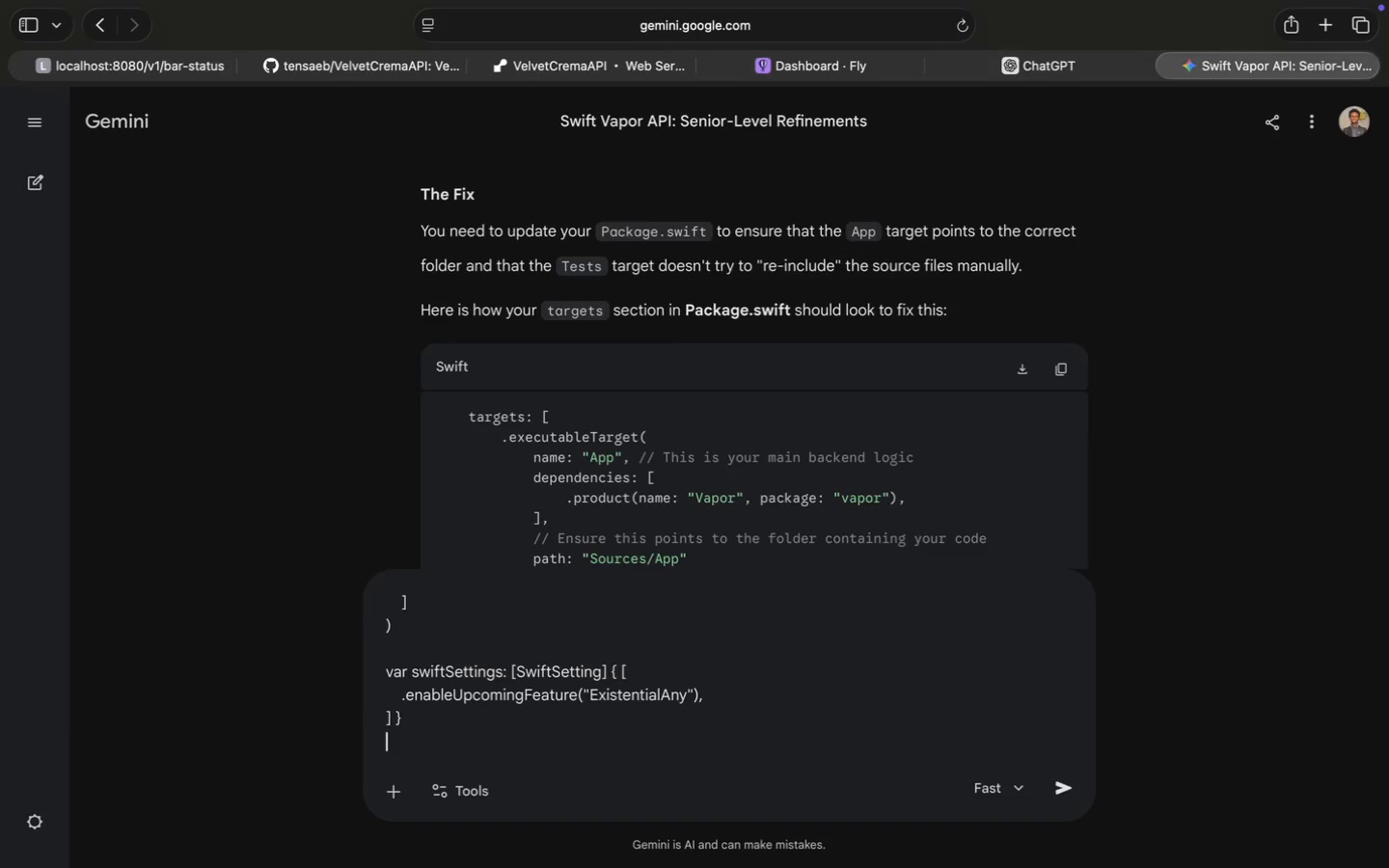 
key(Enter)
 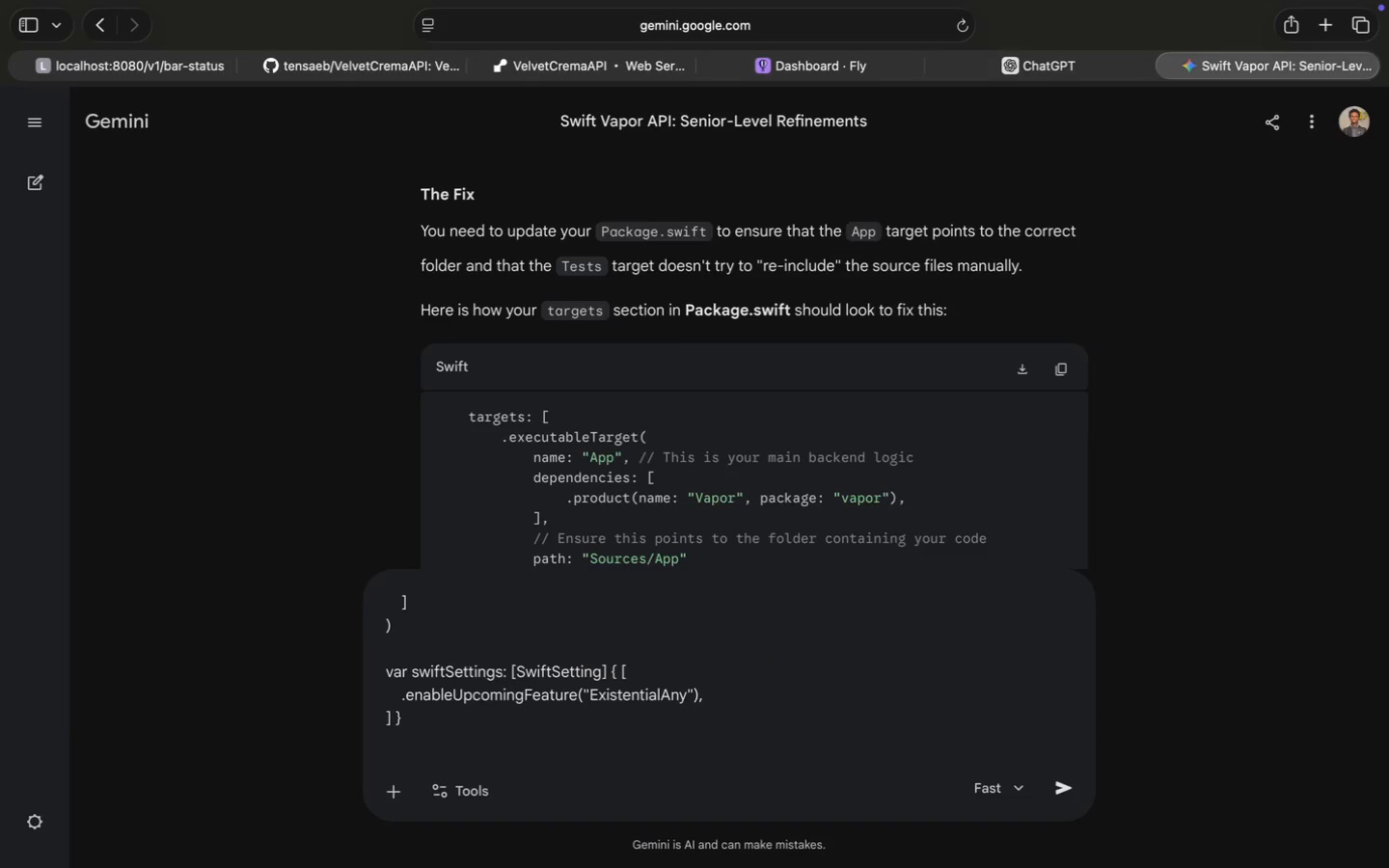 
key(Enter)
 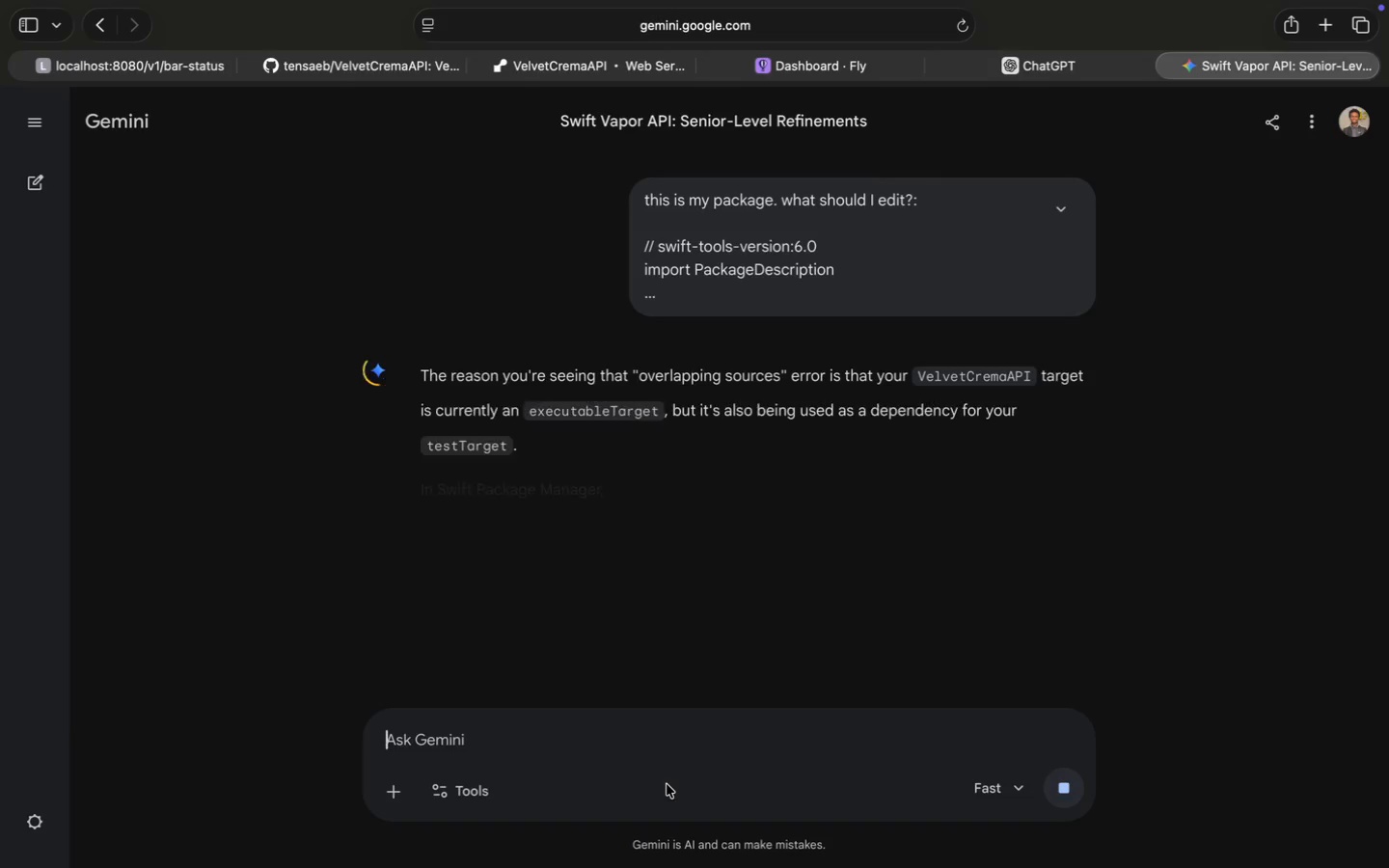 
wait(10.13)
 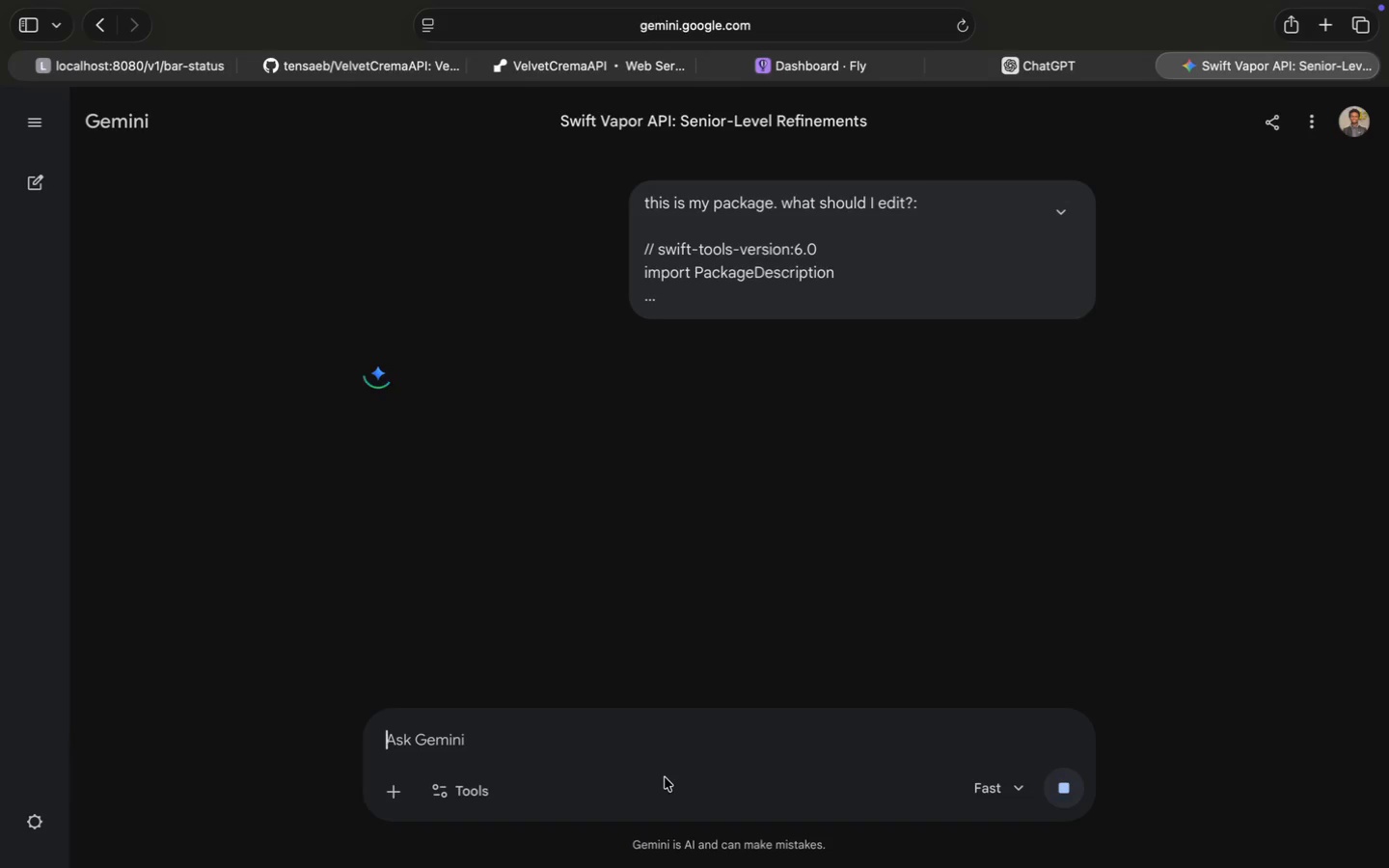 
scroll: coordinate [786, 513], scroll_direction: down, amount: 10.0
 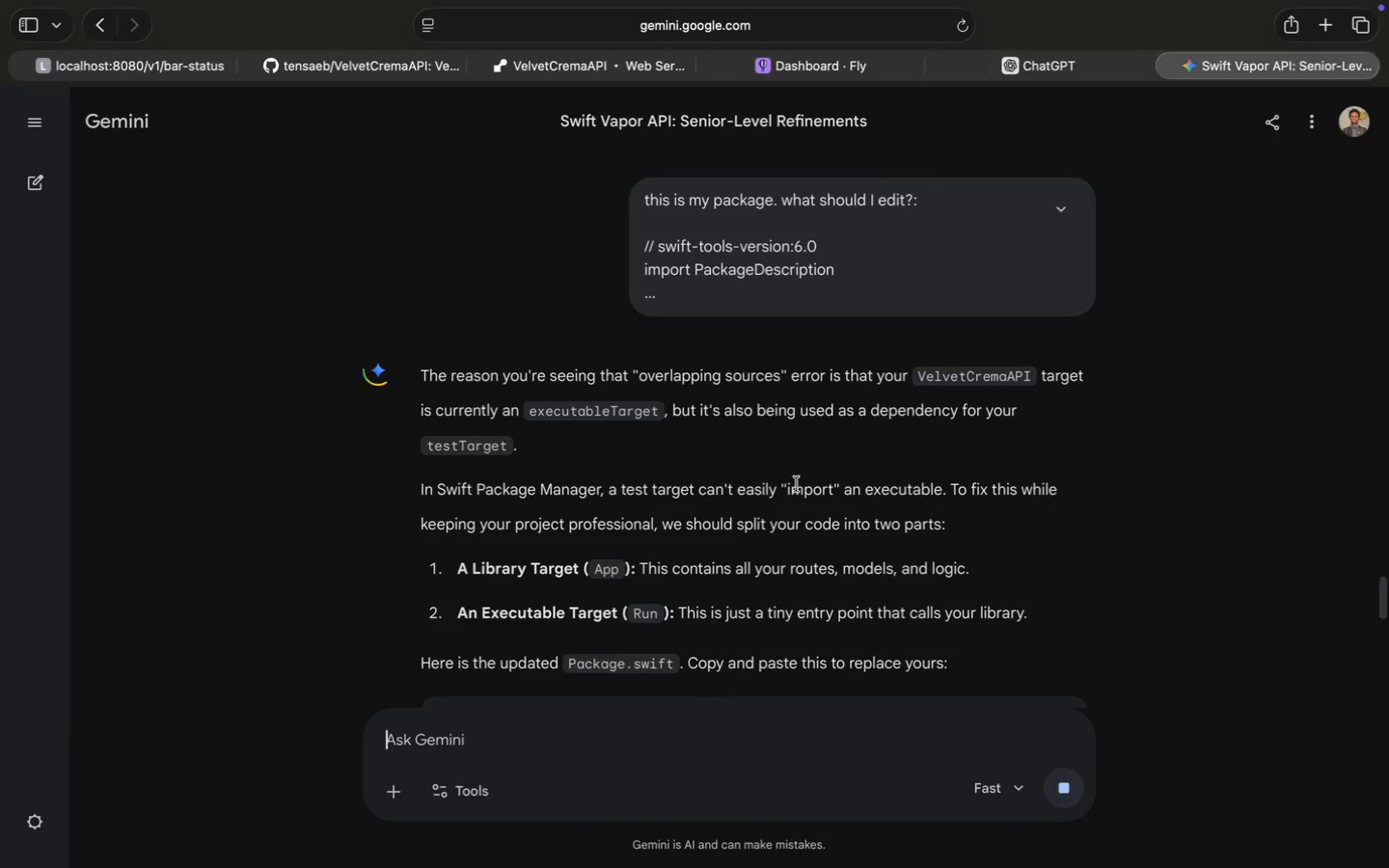 
scroll: coordinate [786, 513], scroll_direction: up, amount: 4.0
 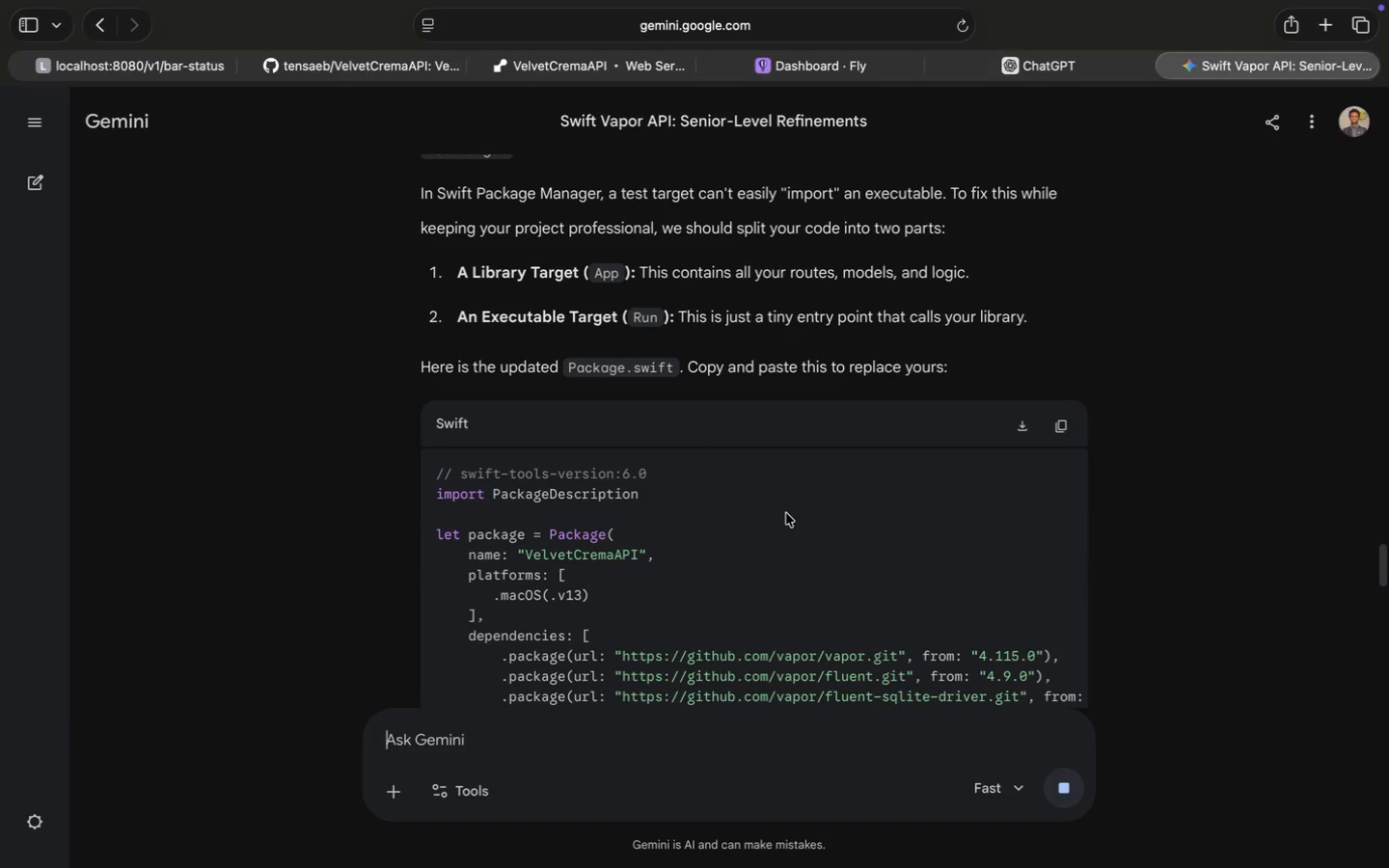 
scroll: coordinate [786, 513], scroll_direction: down, amount: 24.0
 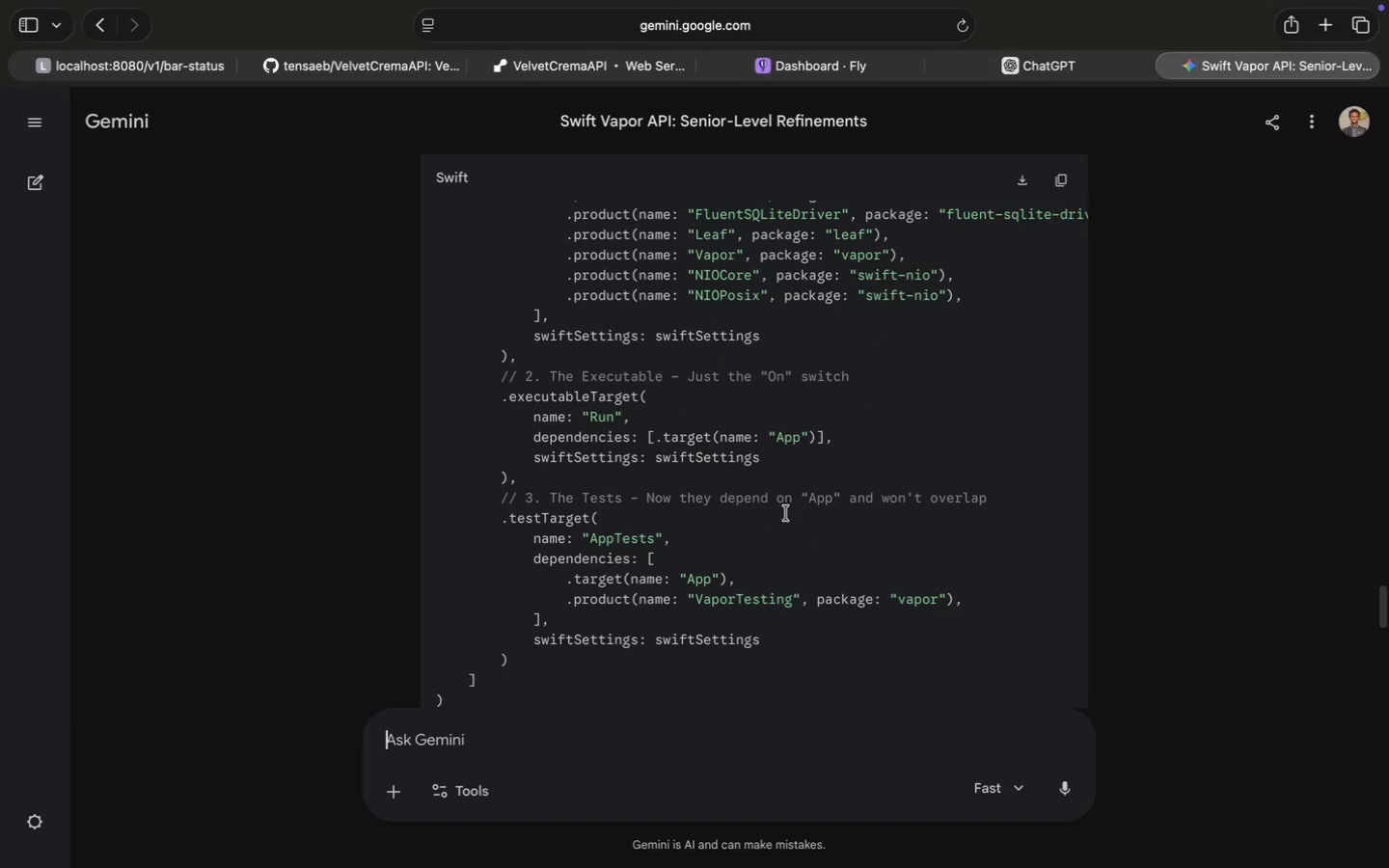 
left_click([1061, 174])
 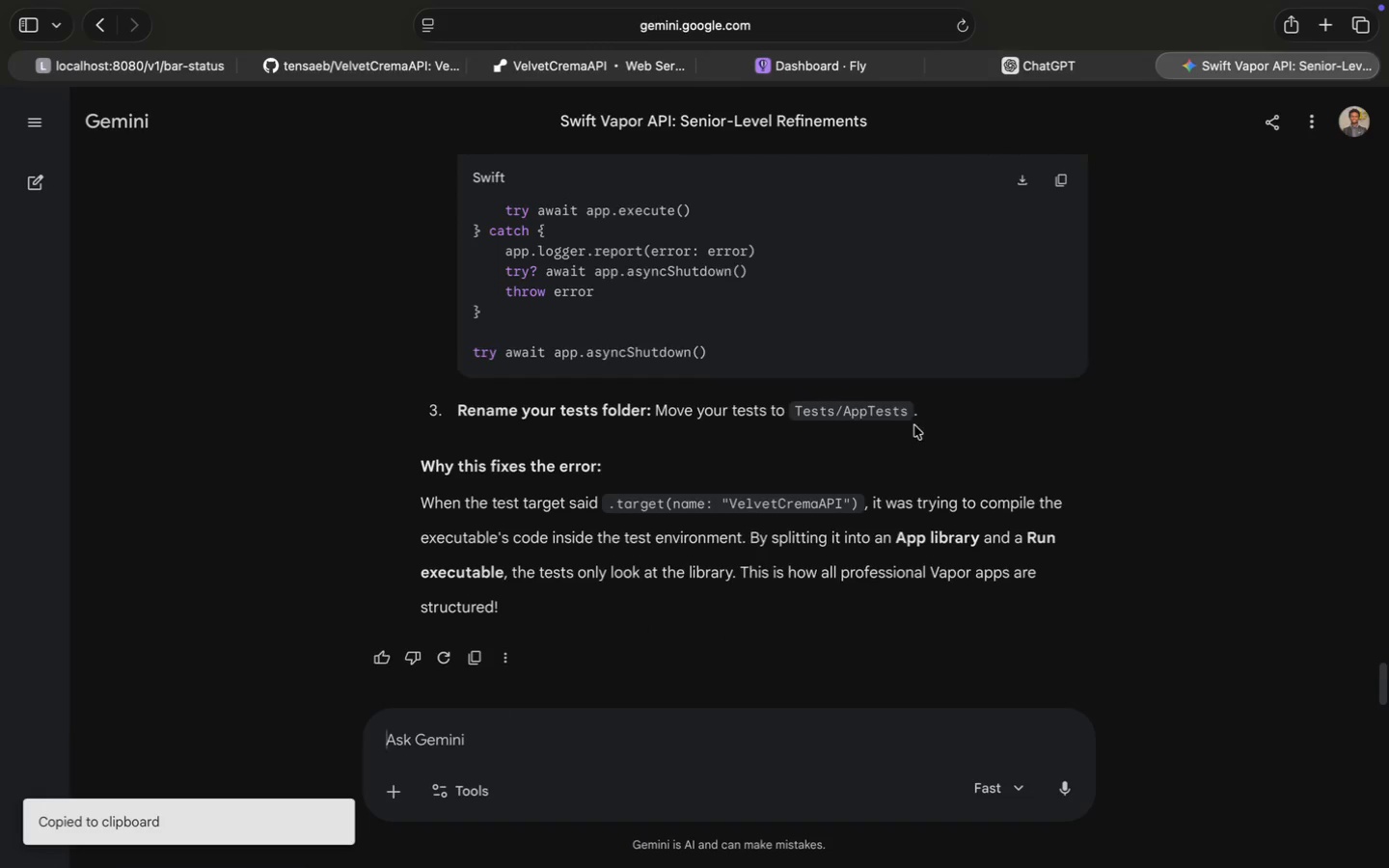 
scroll: coordinate [940, 398], scroll_direction: down, amount: 21.0
 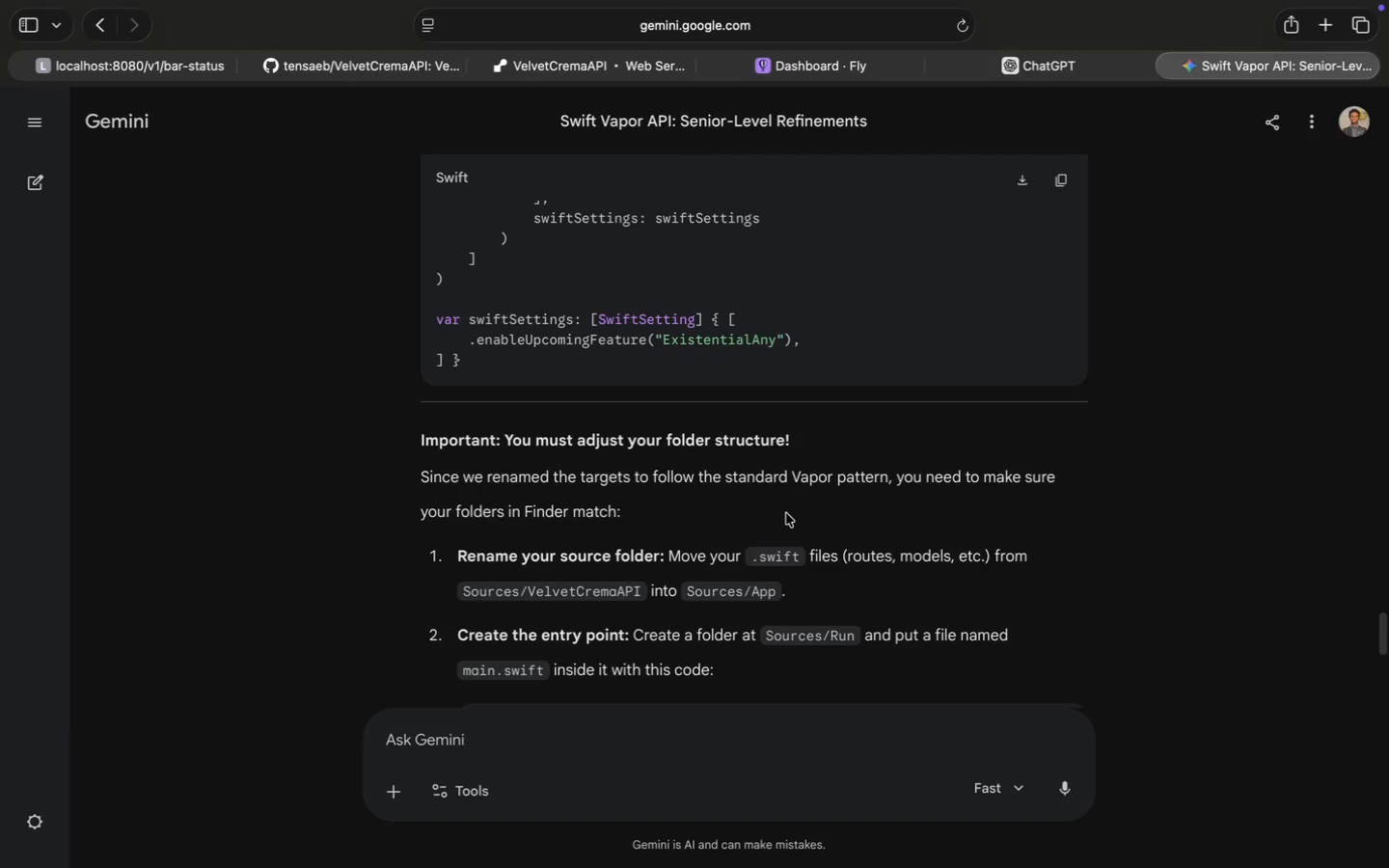 
scroll: coordinate [914, 425], scroll_direction: up, amount: 11.0
 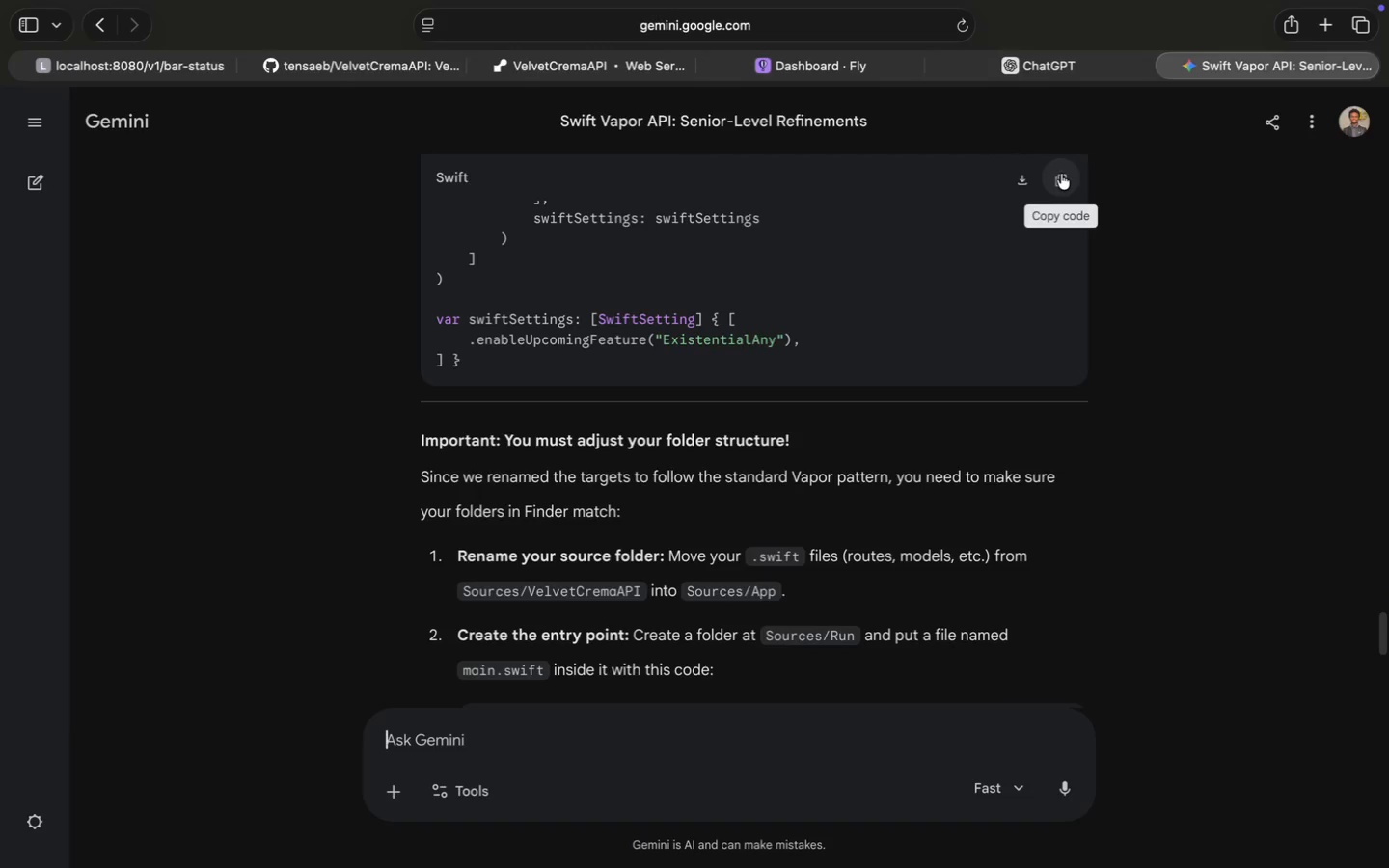 
scroll: coordinate [914, 425], scroll_direction: down, amount: 2.0
 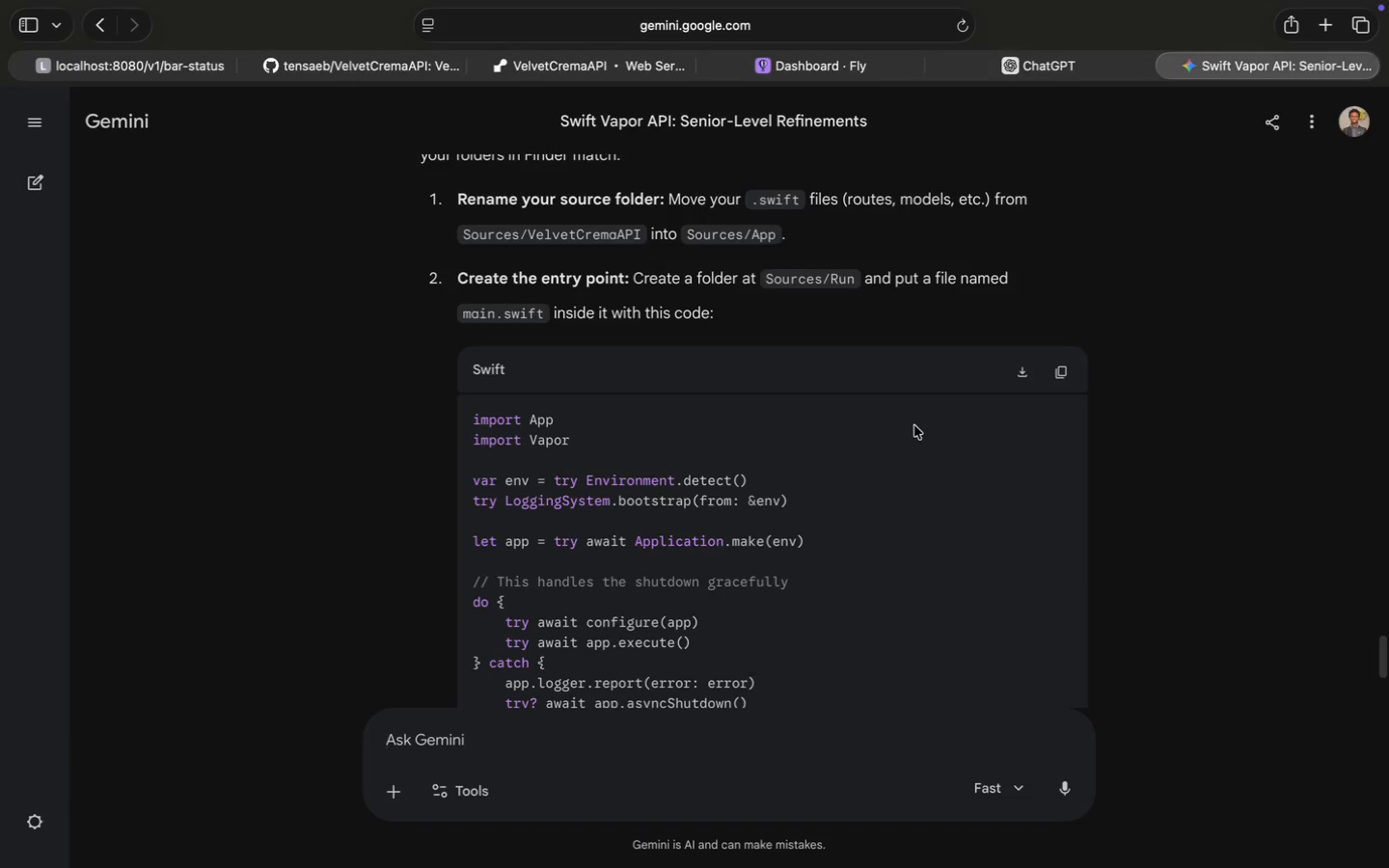 
scroll: coordinate [914, 425], scroll_direction: up, amount: 8.0
 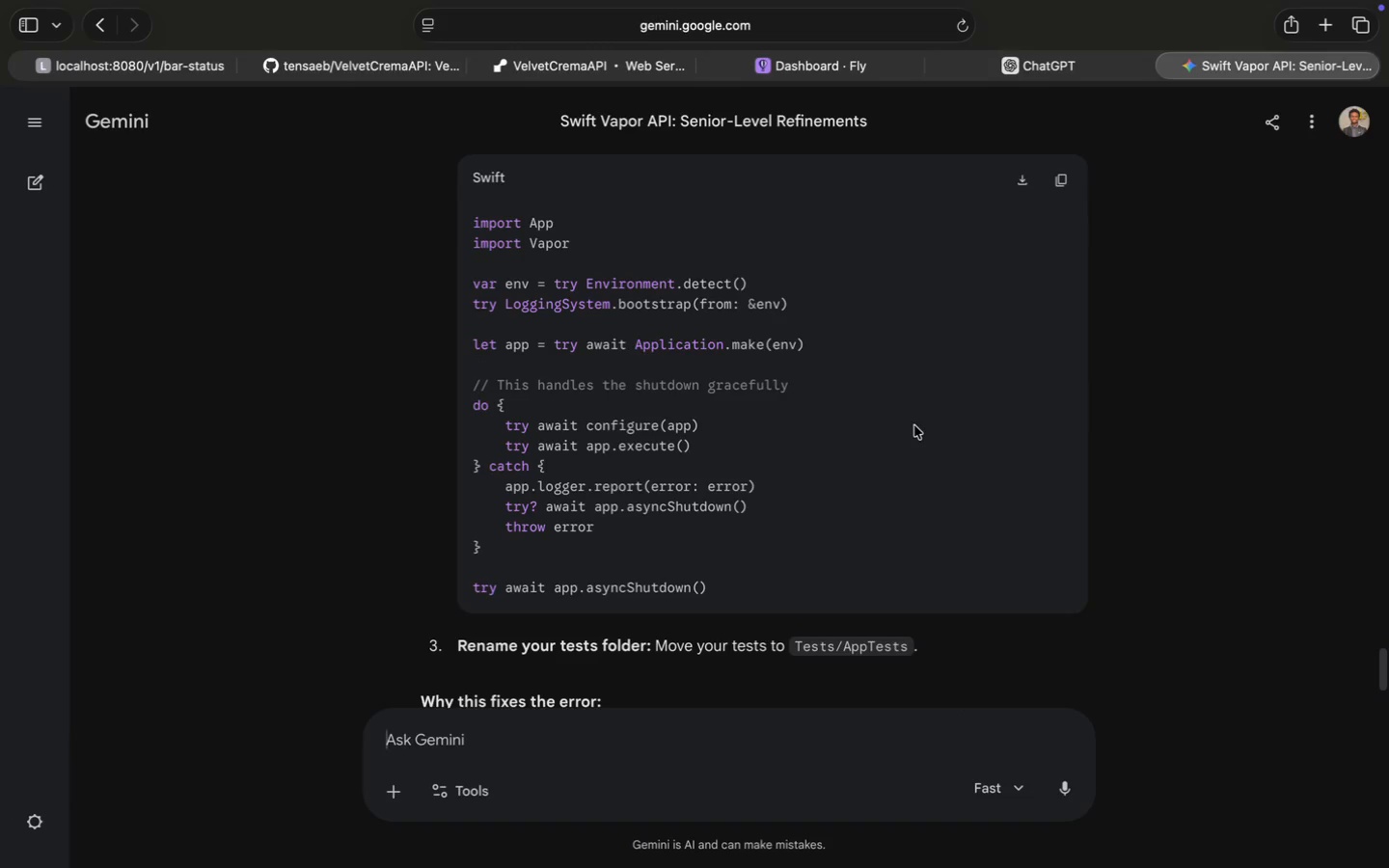 
key(Meta+V)
 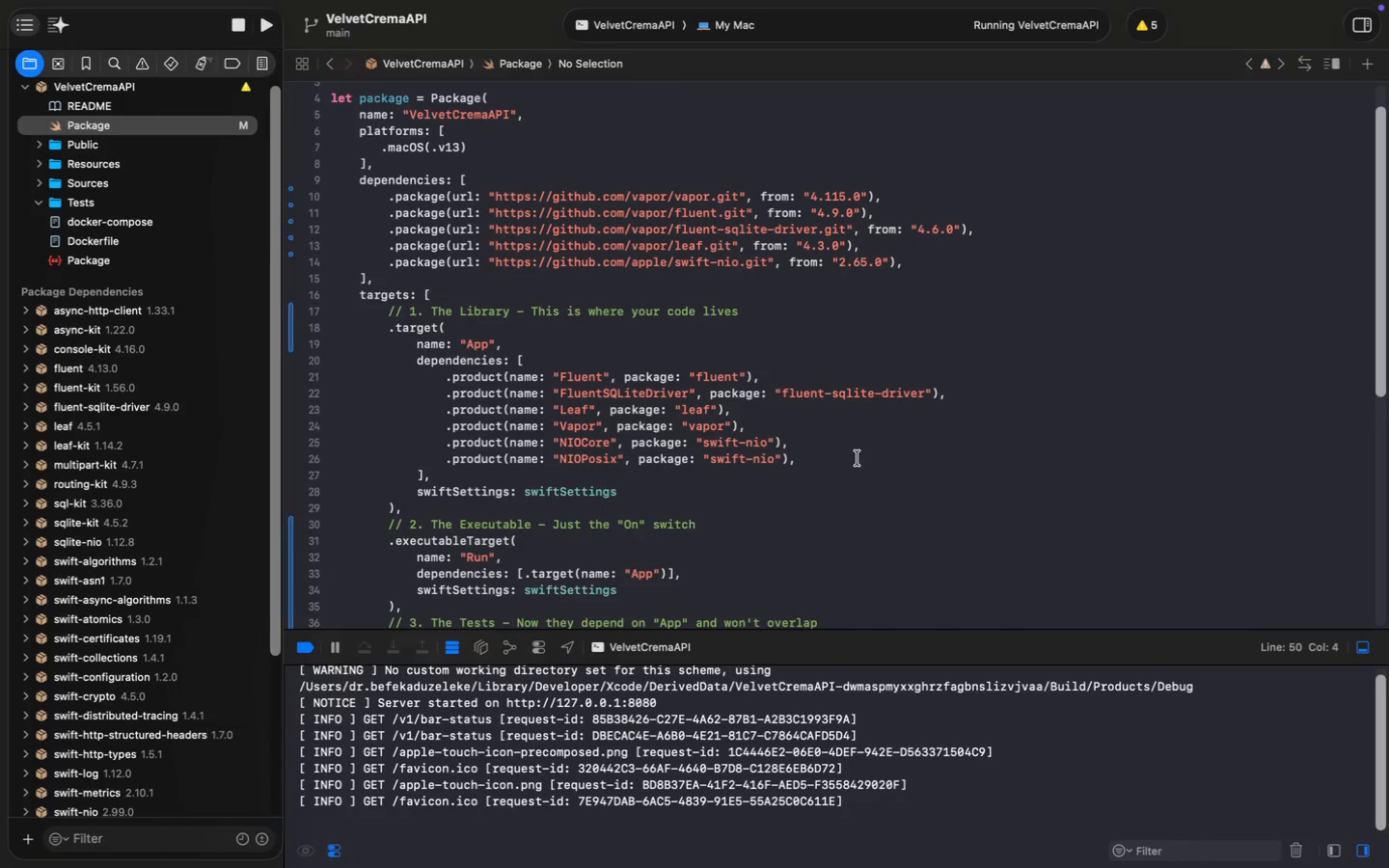 
scroll: coordinate [858, 458], scroll_direction: down, amount: 23.0
 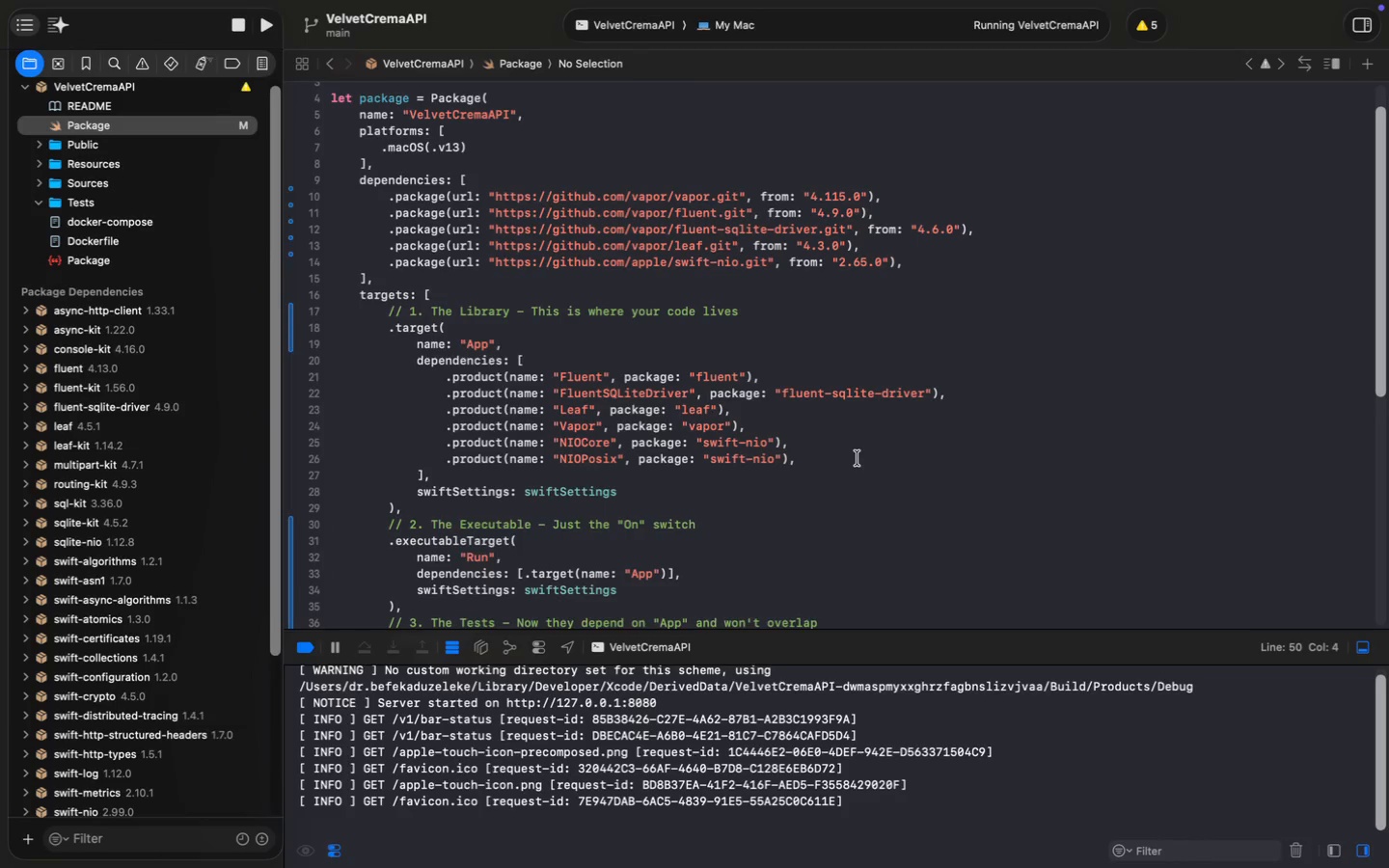 
scroll: coordinate [858, 458], scroll_direction: up, amount: 20.0
 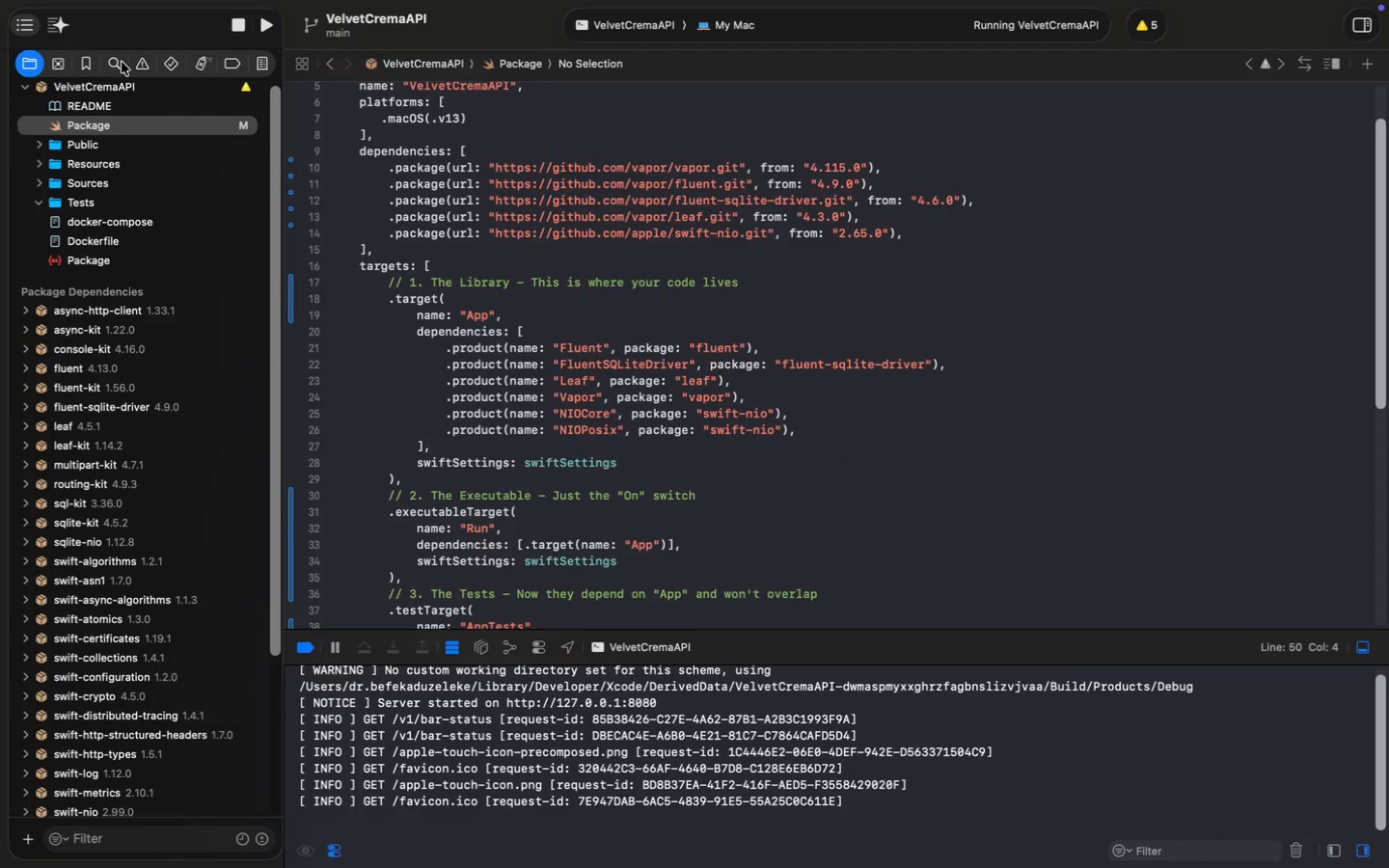 
left_click([67, 68])
 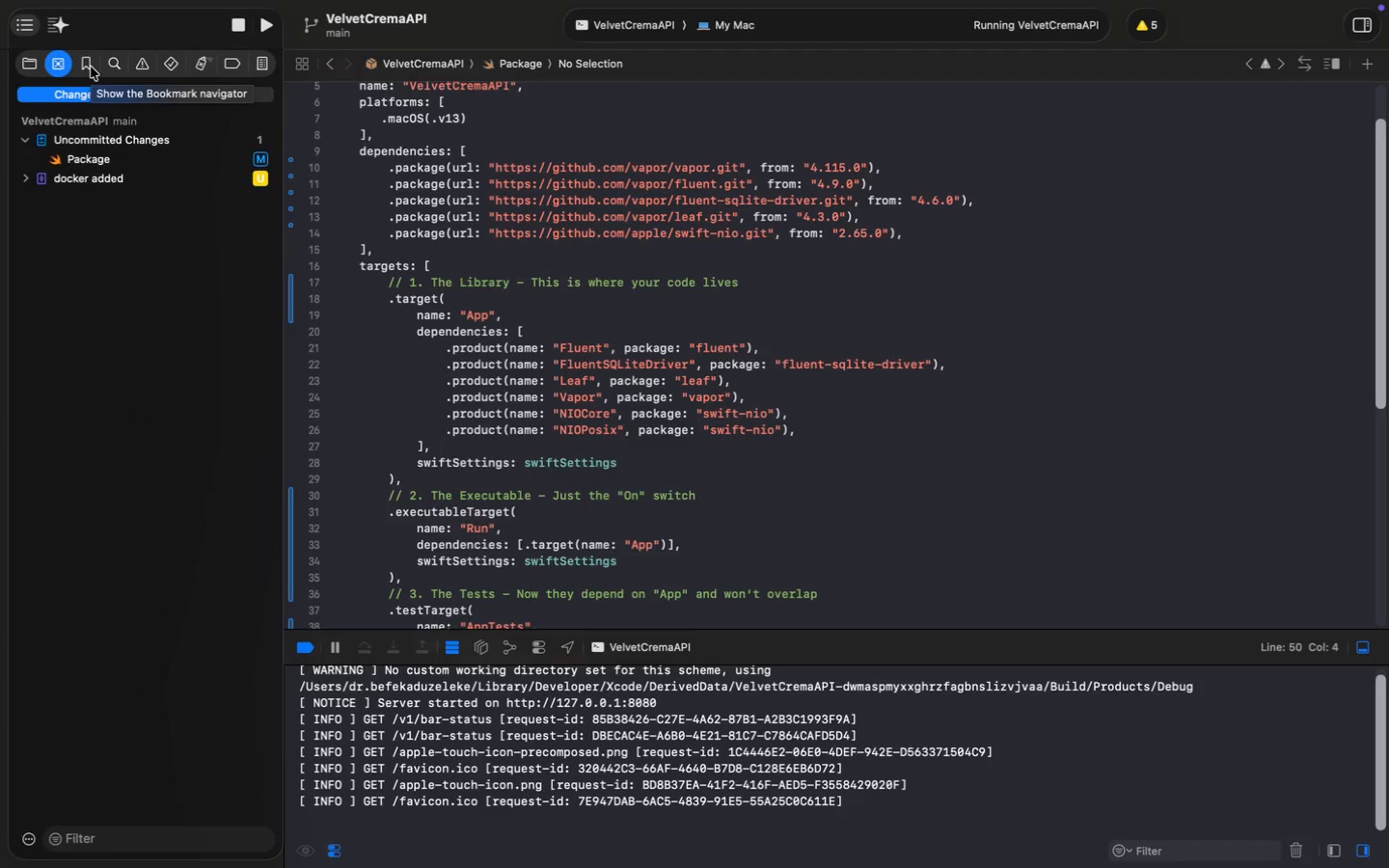 
wait(10.88)
 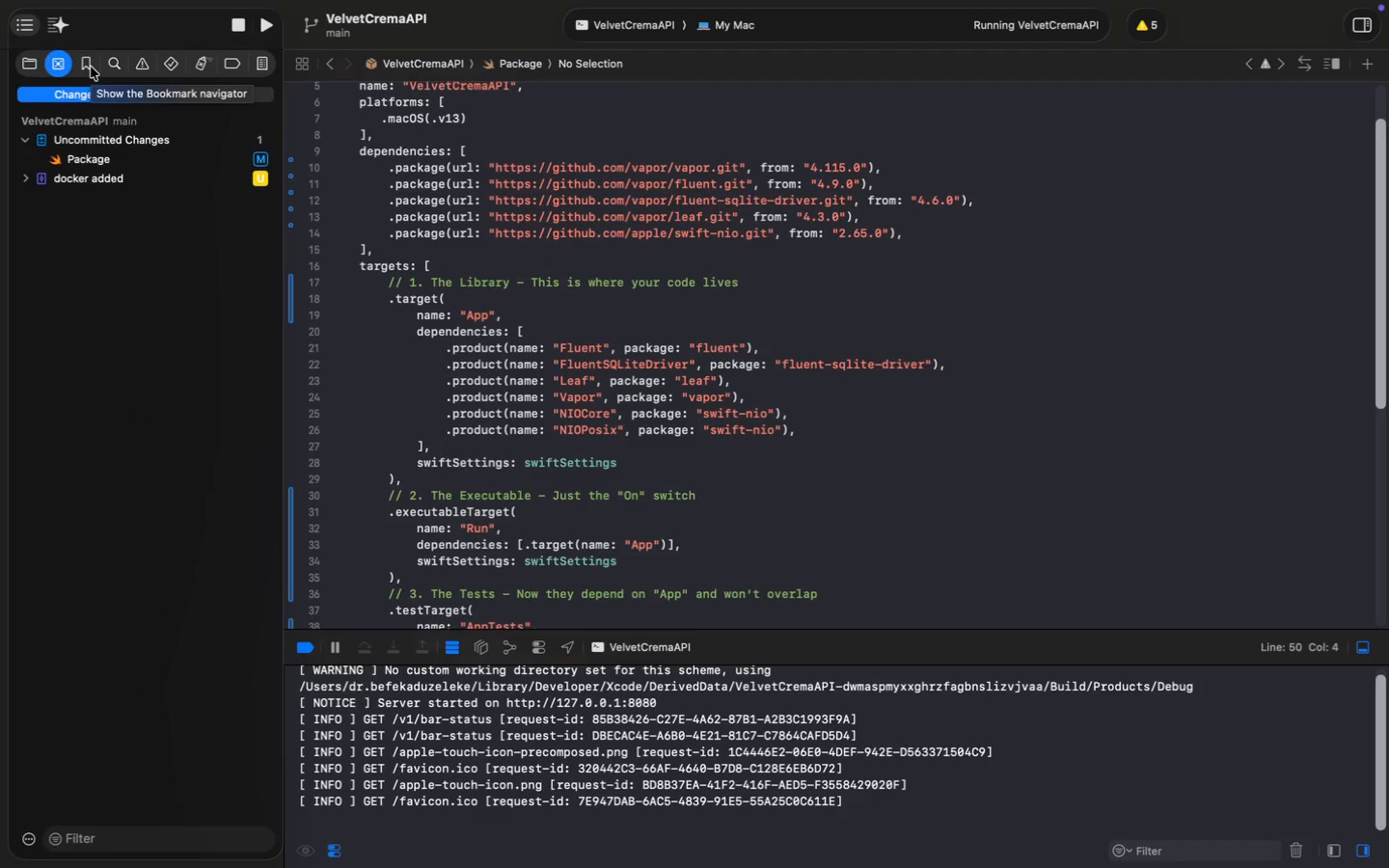 
scroll: coordinate [534, 381], scroll_direction: down, amount: 7.0
 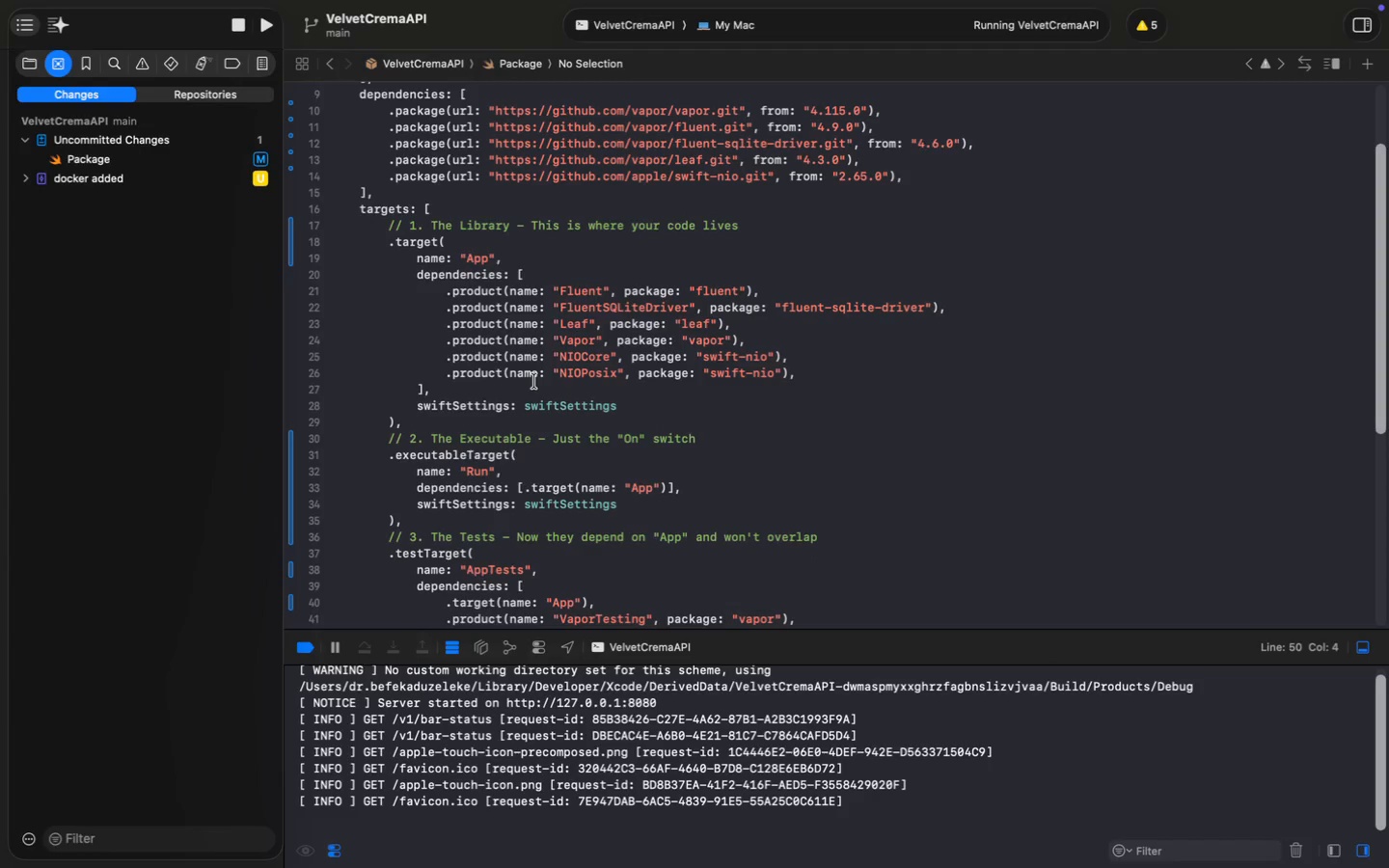 
left_click([771, 225])
 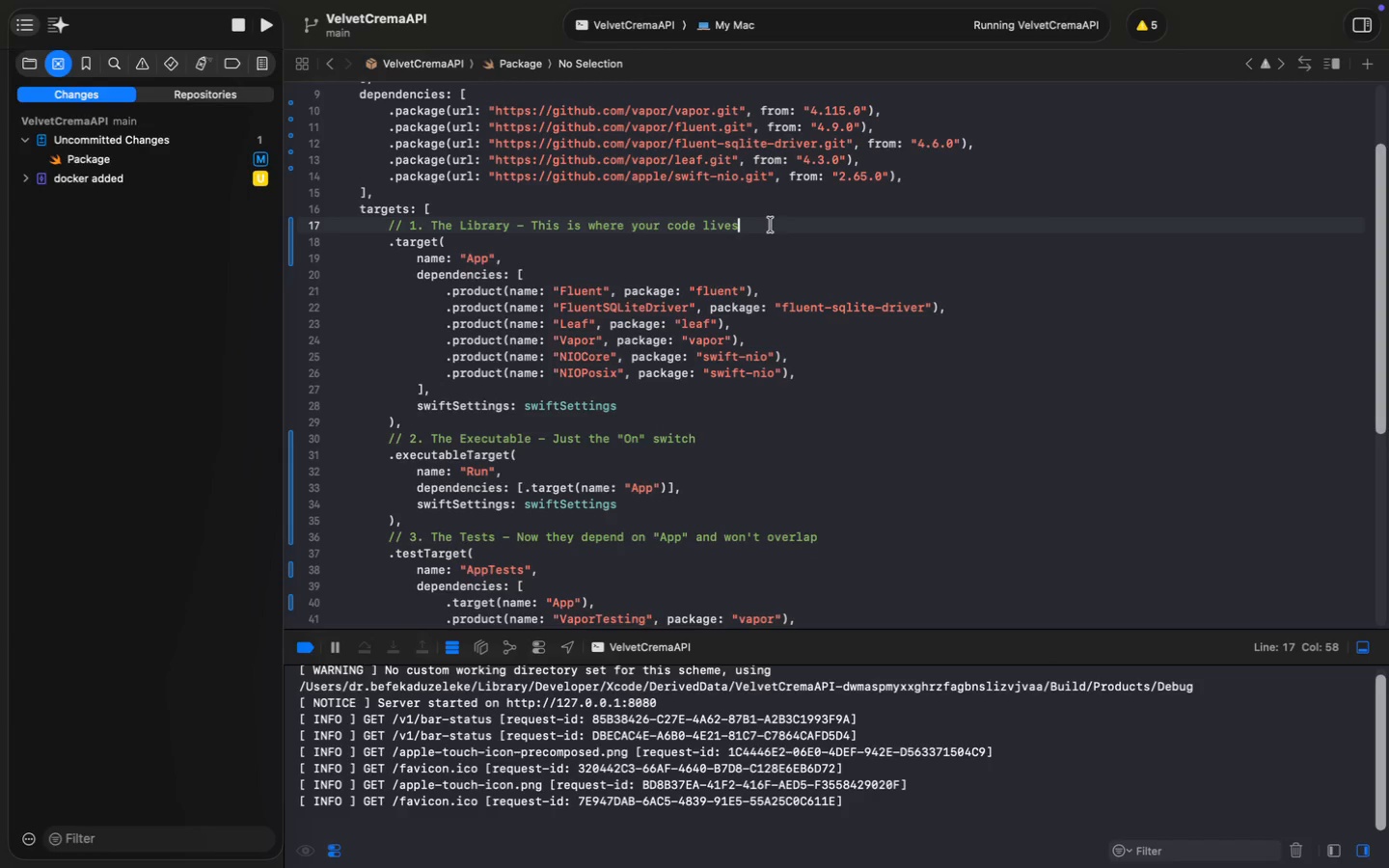 
key(Meta+Backspace)
 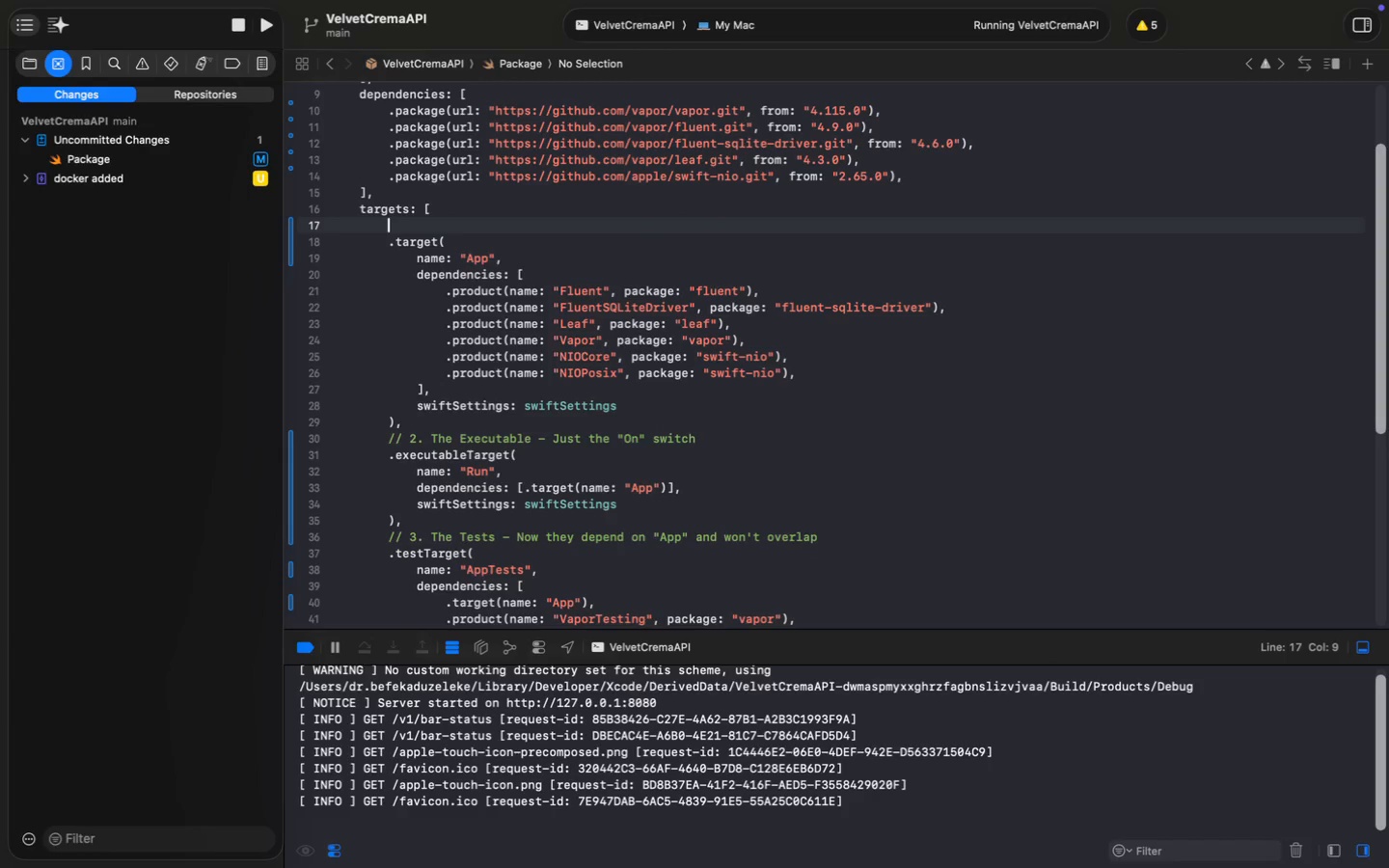 
key(Backspace)
 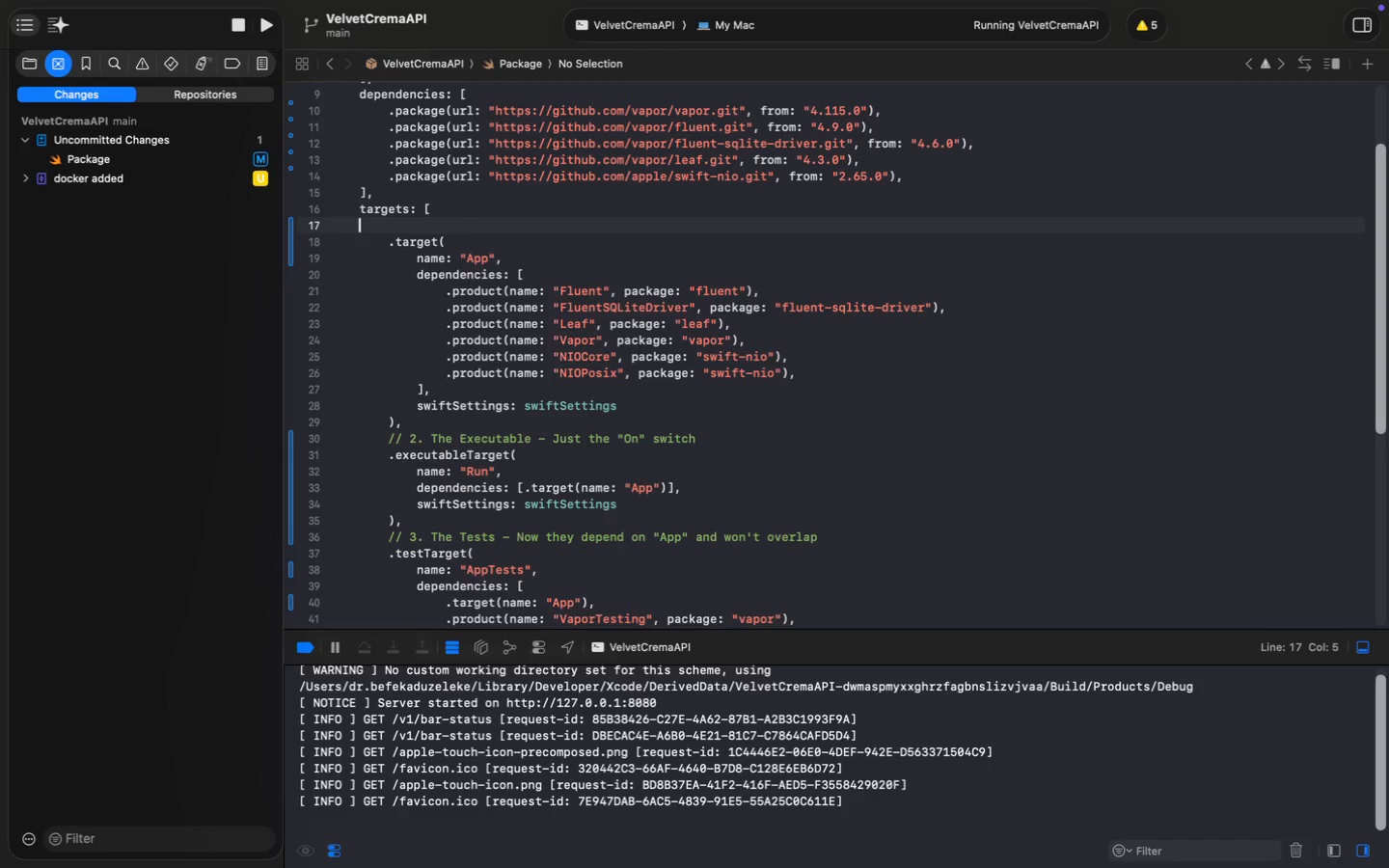 
key(Backspace)
 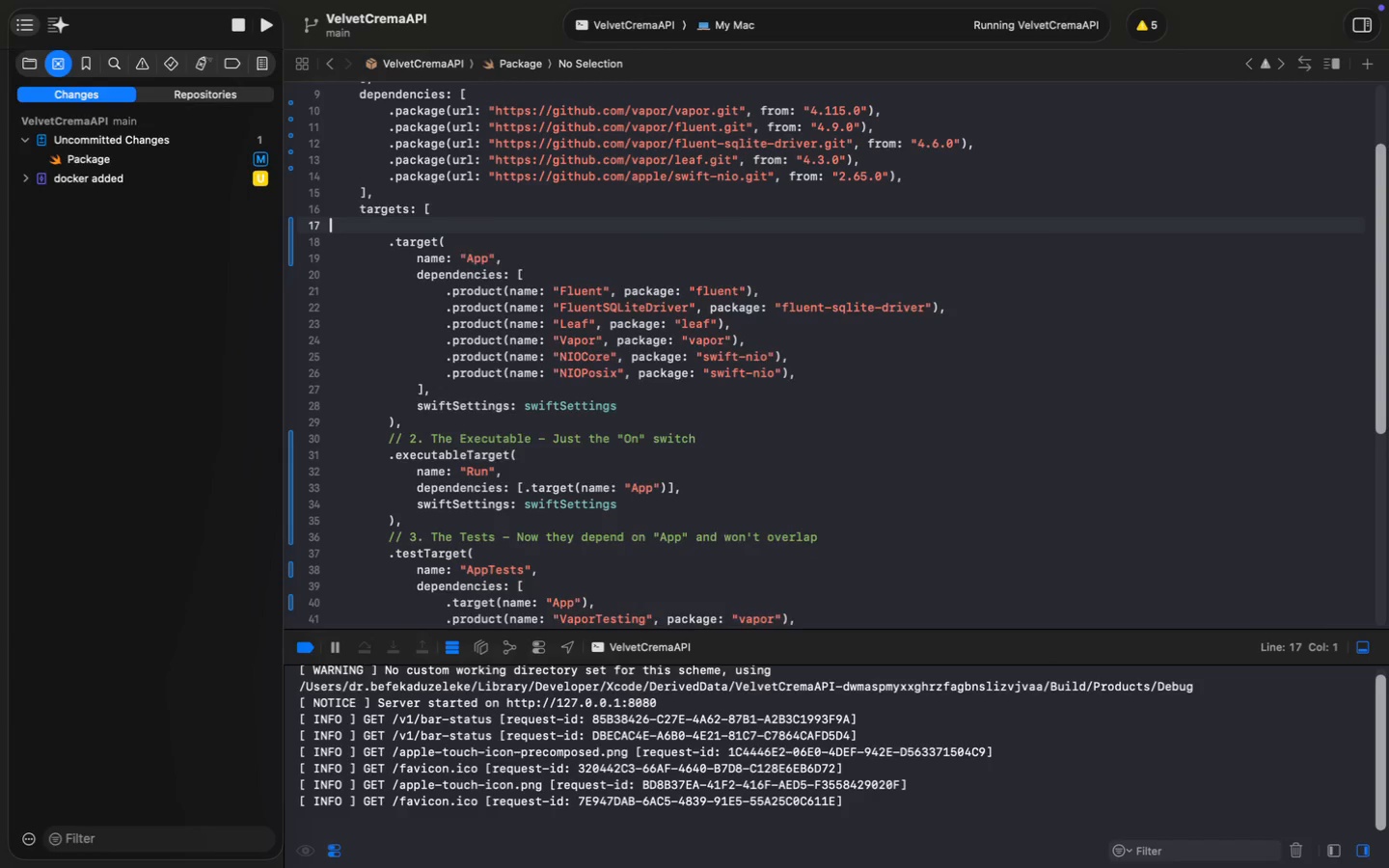 
key(Backspace)
 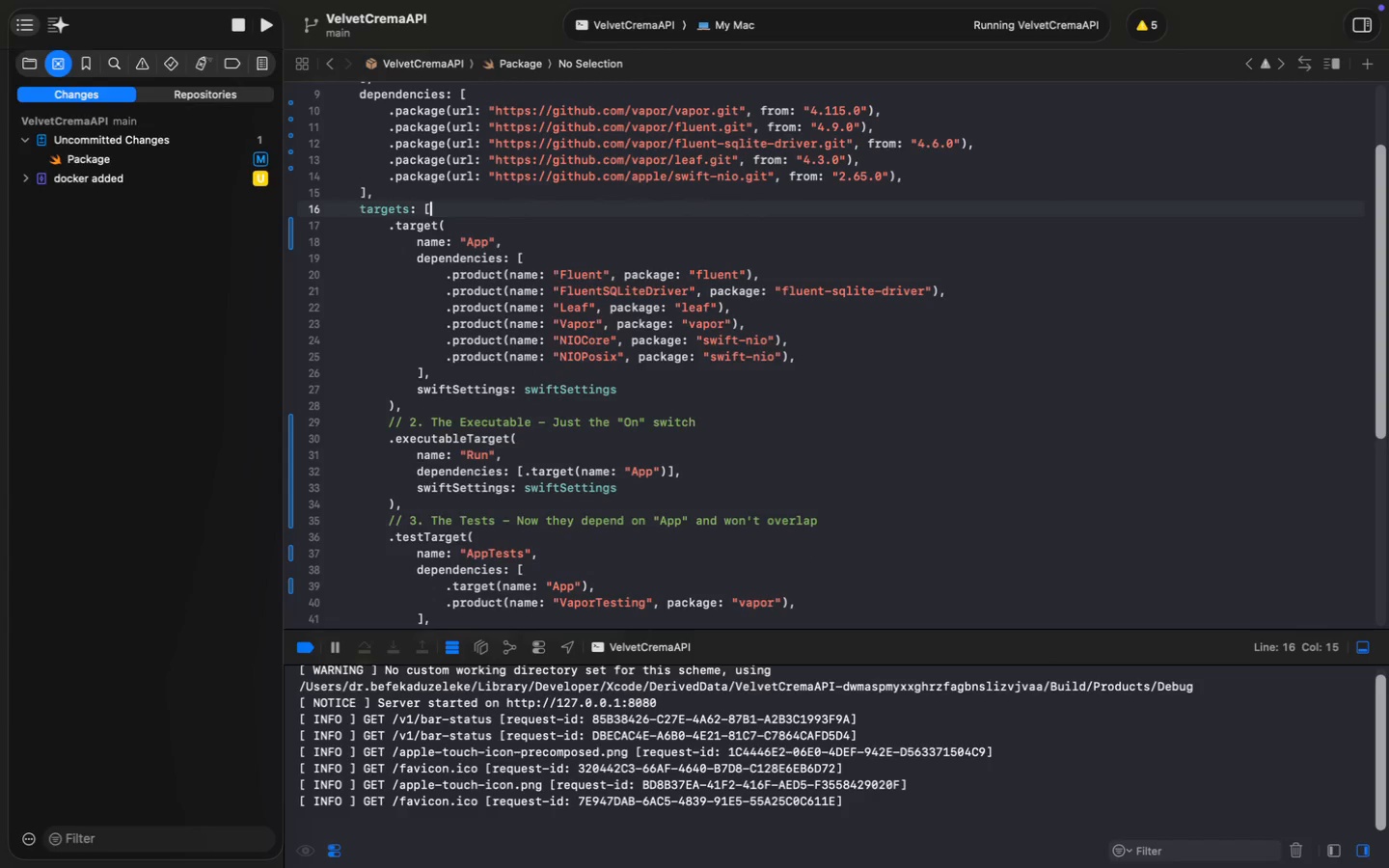 
left_click([713, 421])
 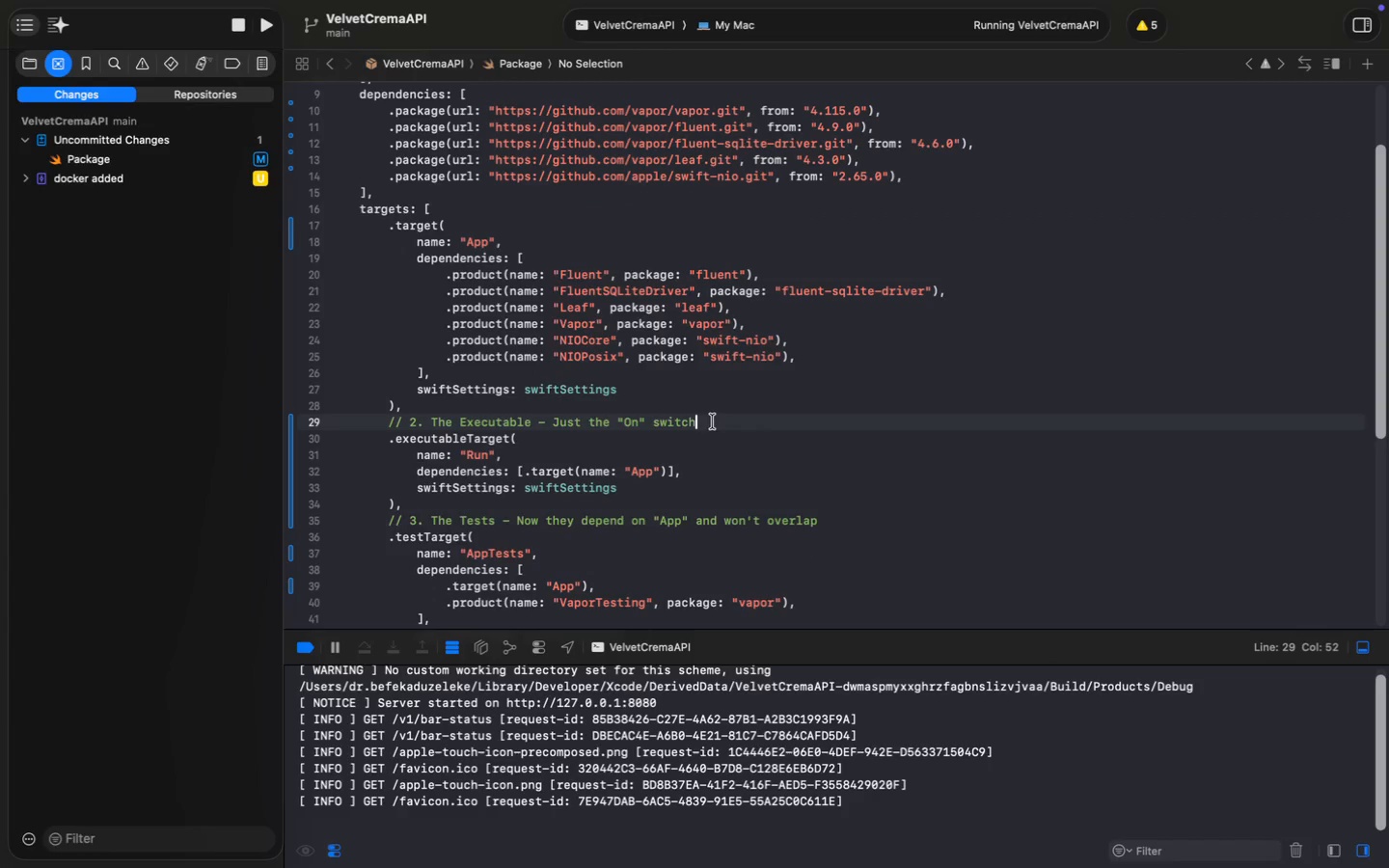 
key(Meta+Backspace)
 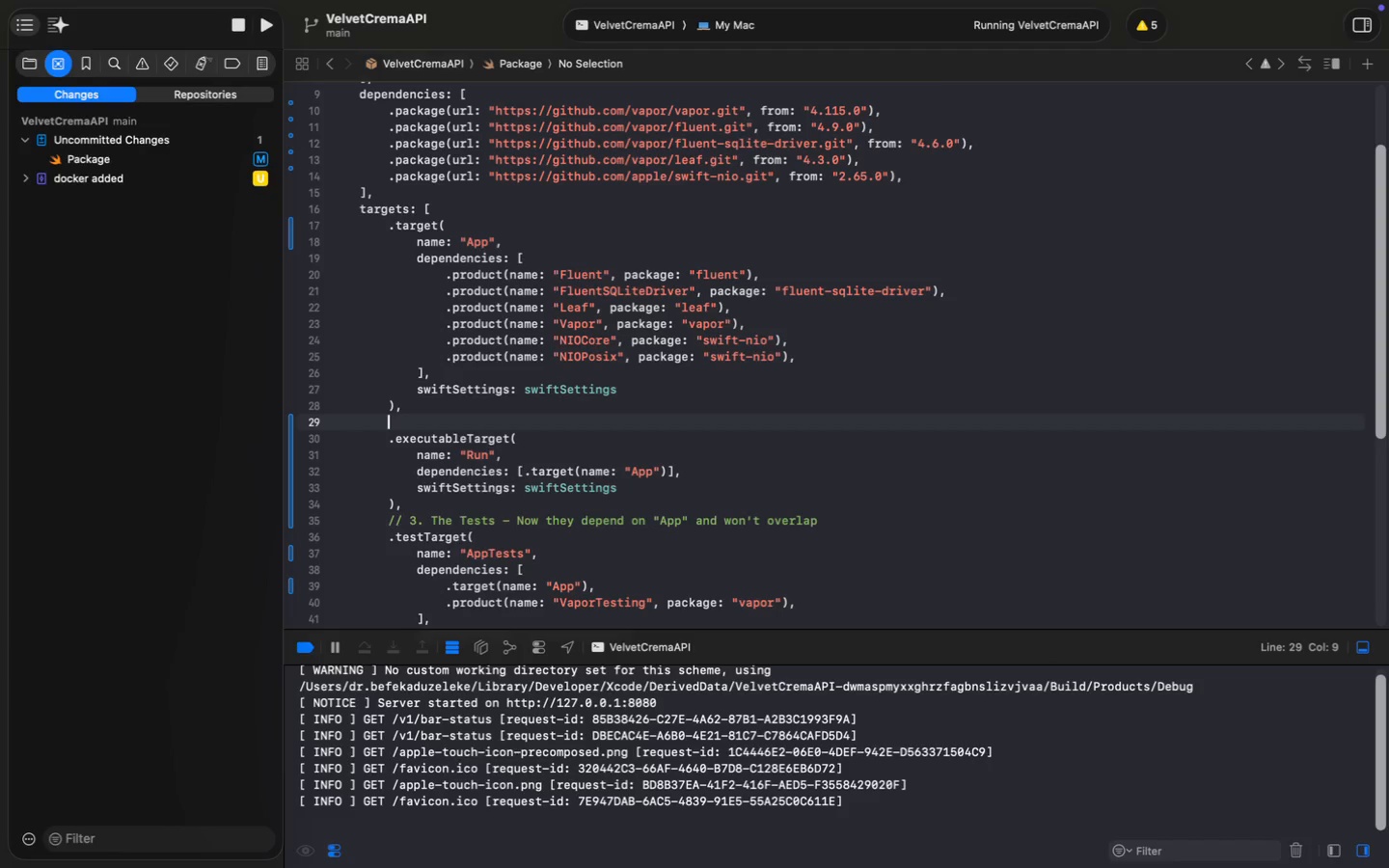 
key(Meta+Backspace)
 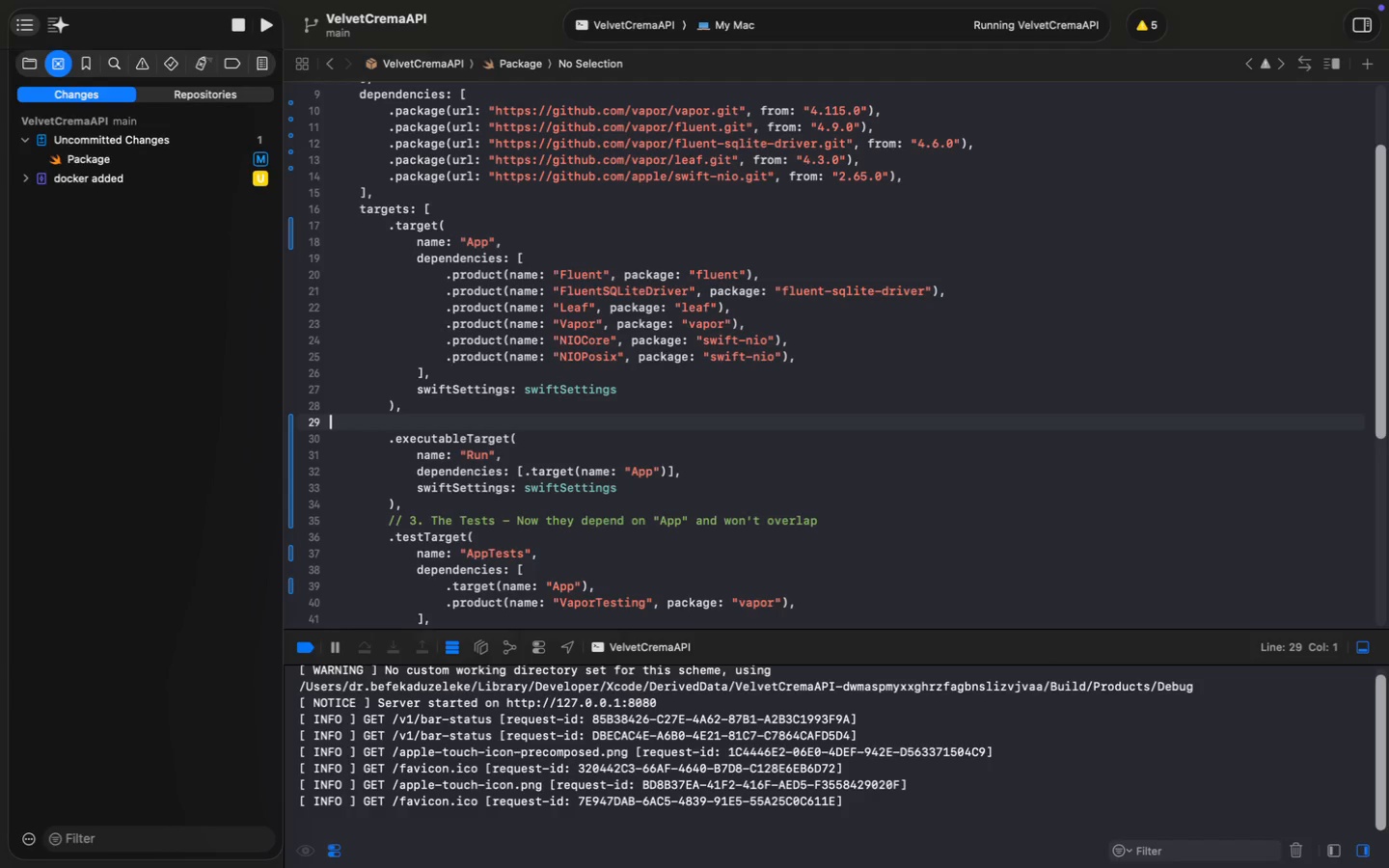 
key(Meta+Backspace)
 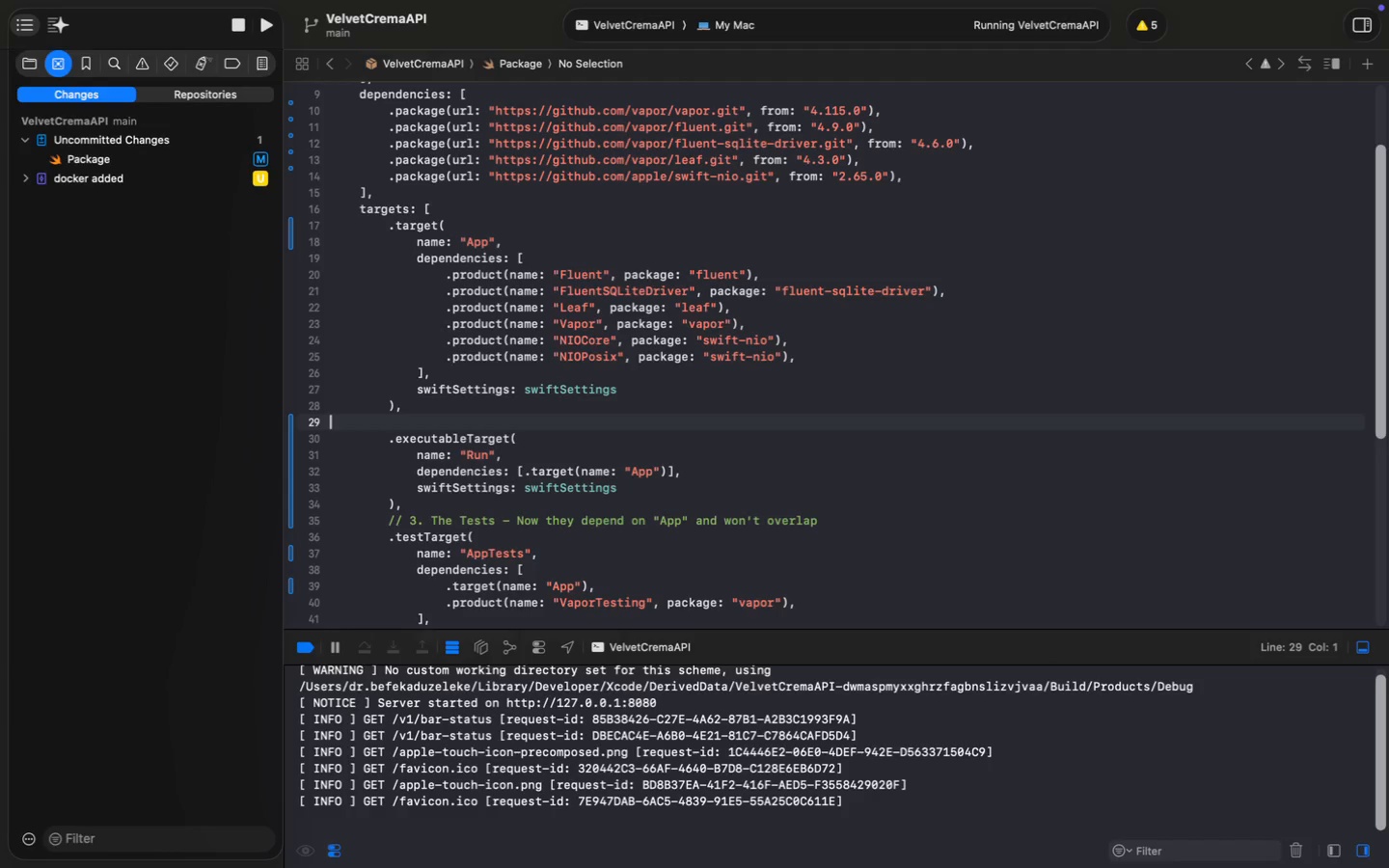 
key(Meta+Backspace)
 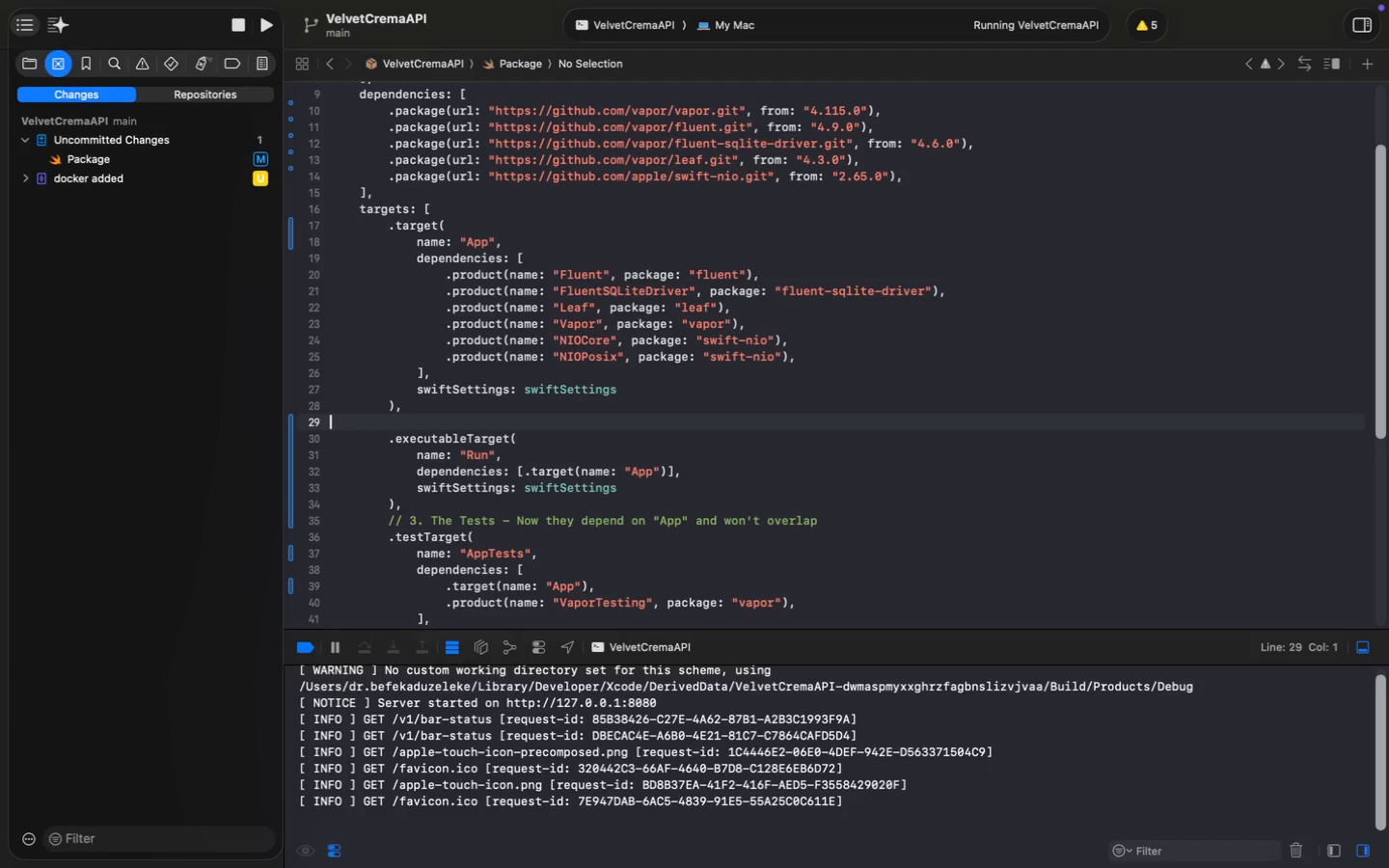 
wait(10.32)
 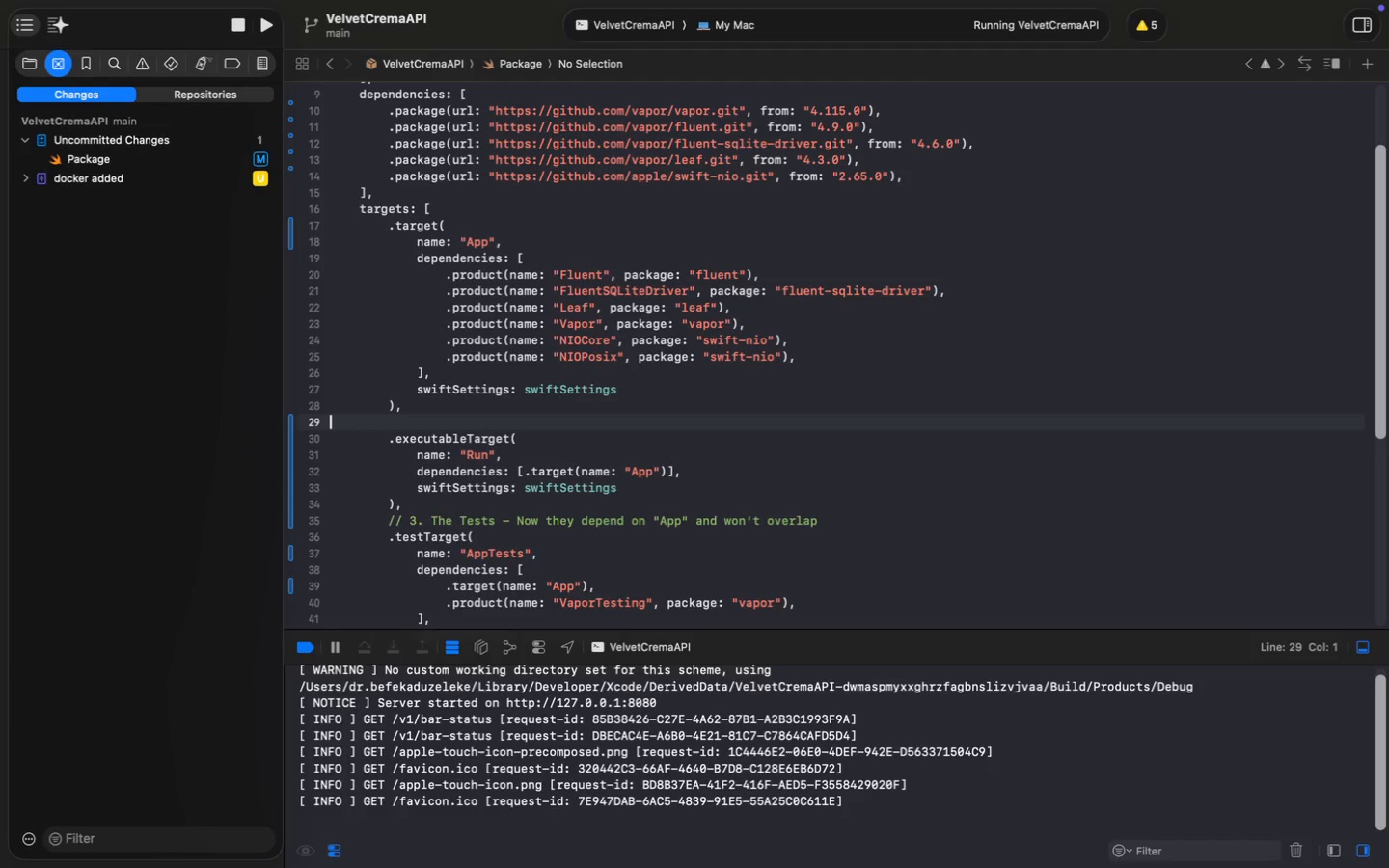 
left_click([20, 59])
 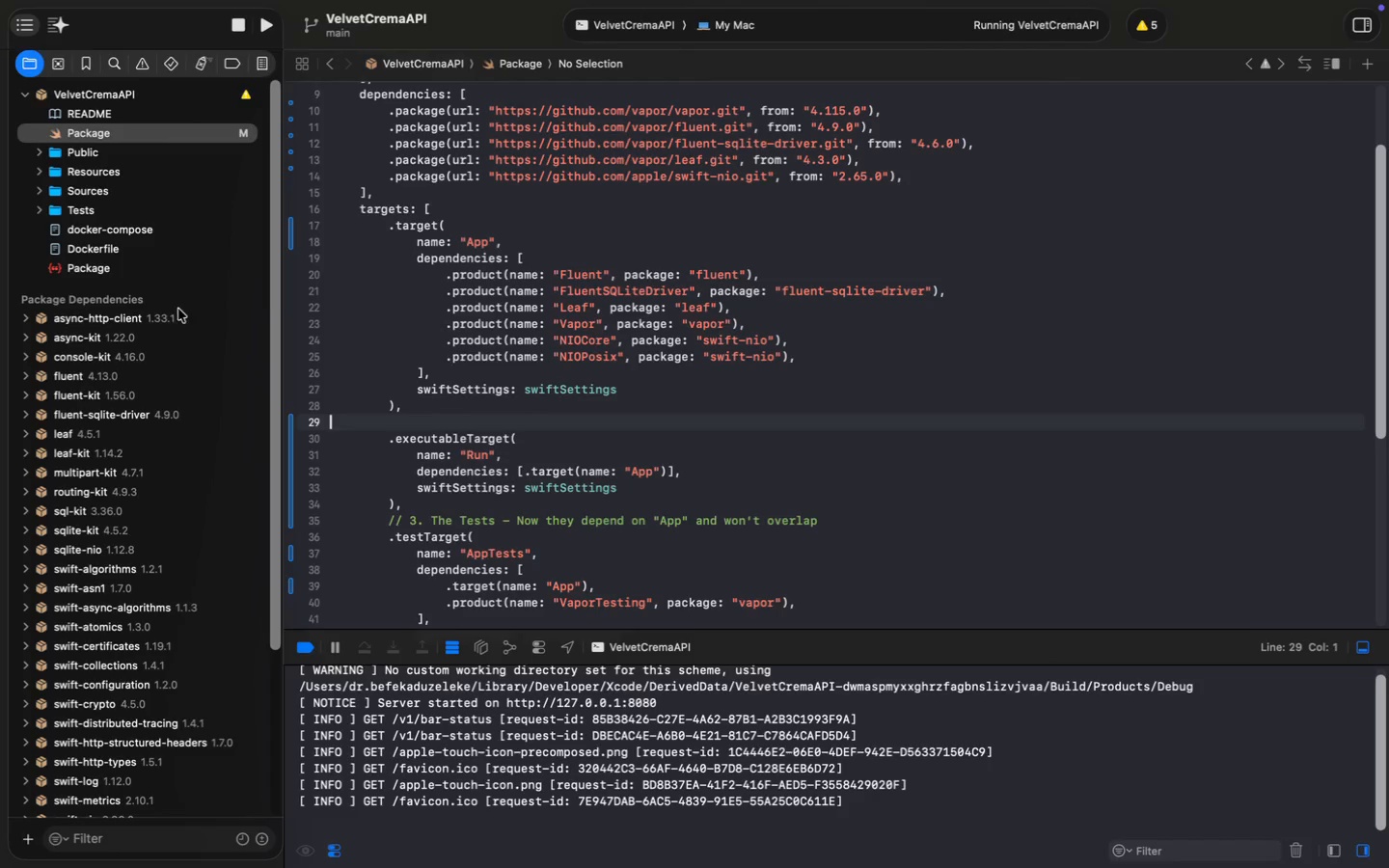 
left_click([249, 299])
 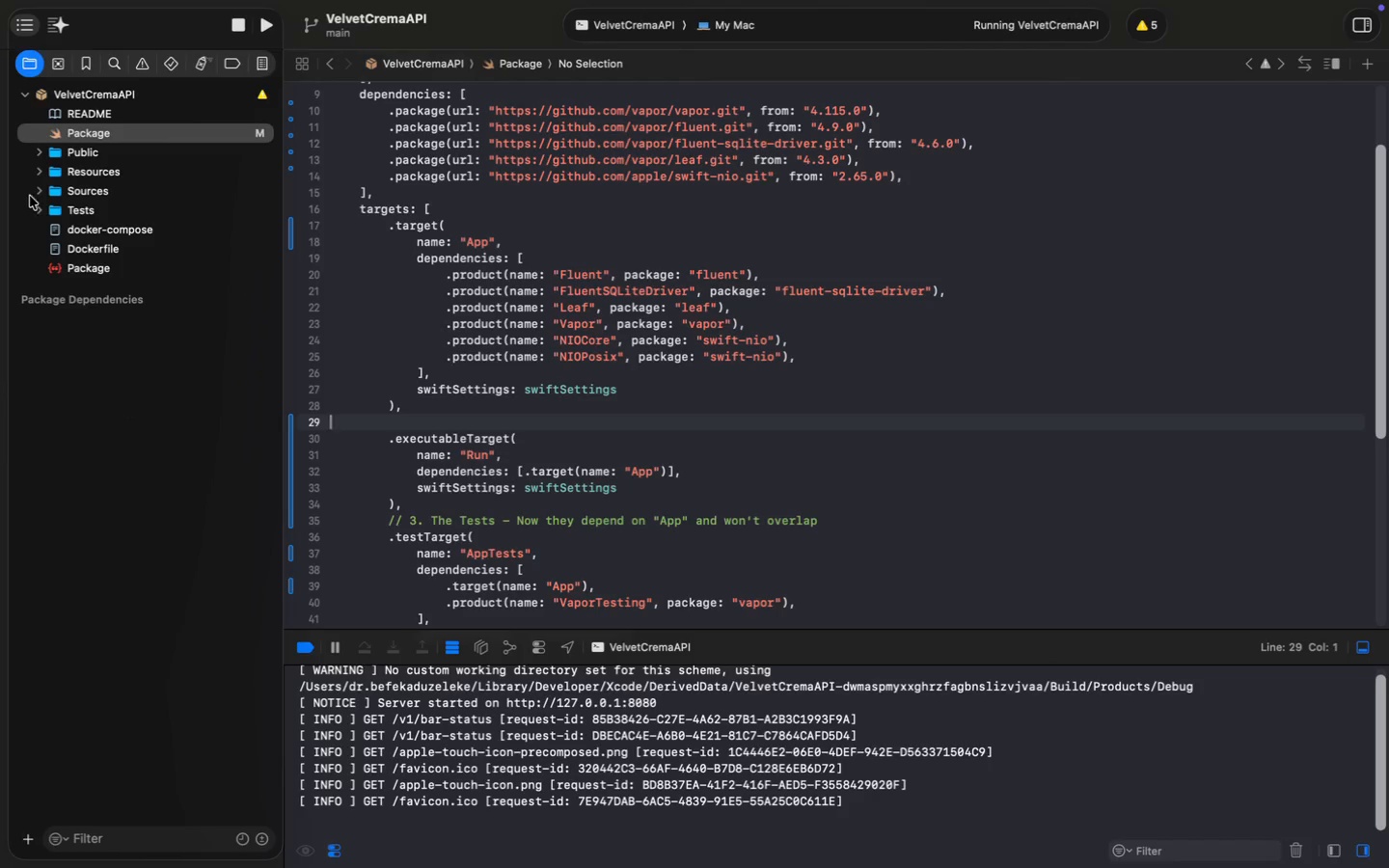 
left_click([36, 193])
 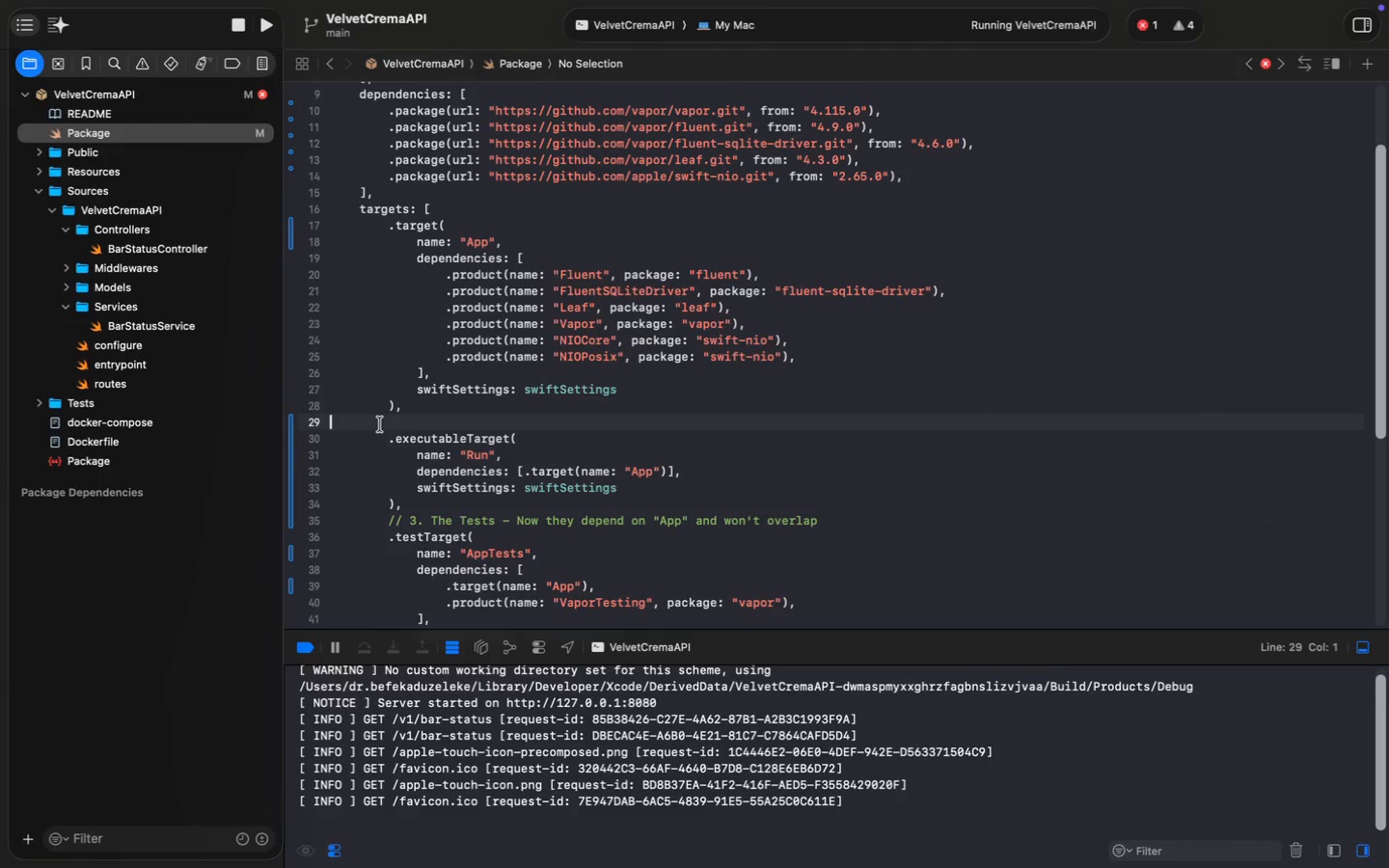 
wait(26.95)
 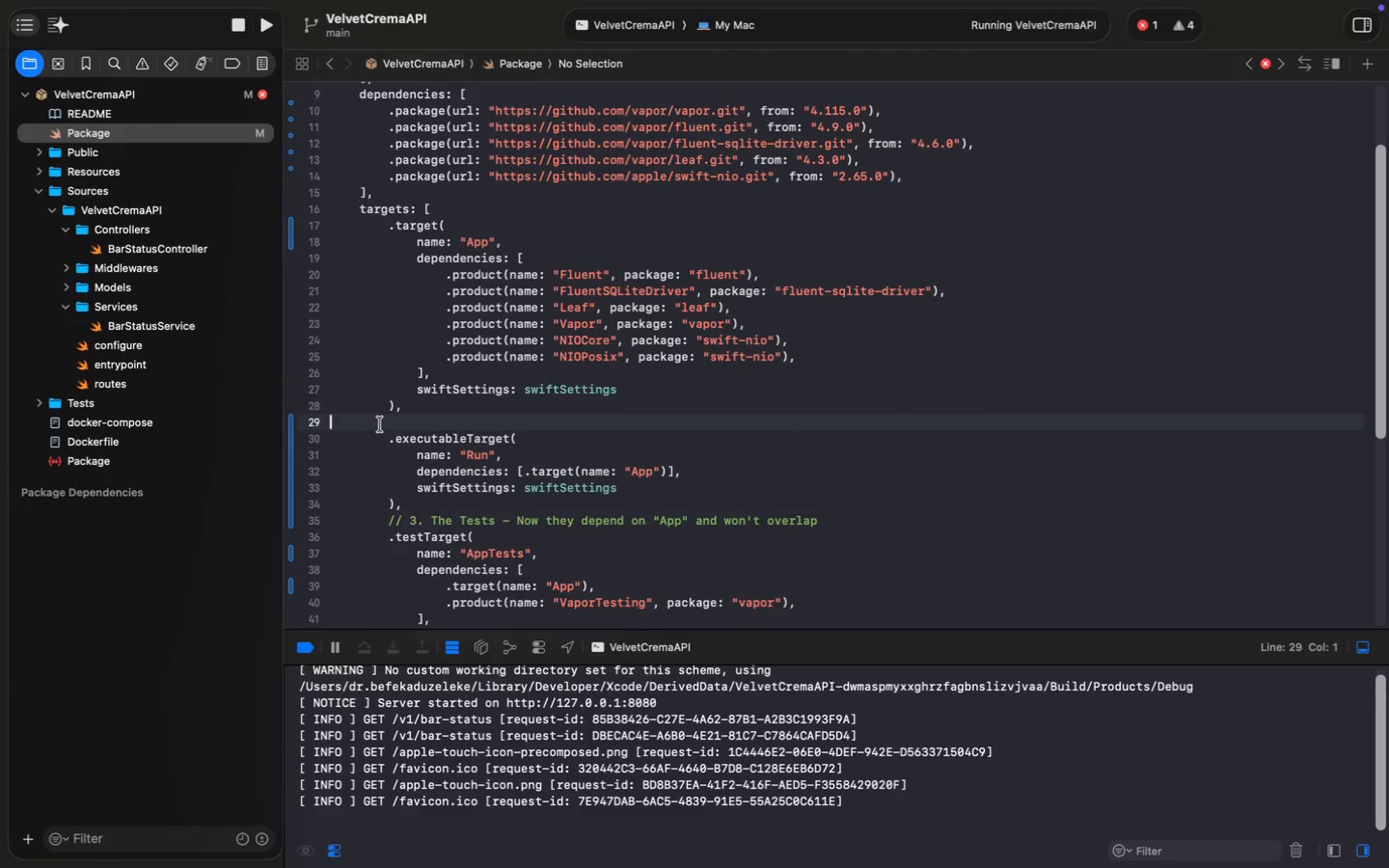 
scroll: coordinate [380, 424], scroll_direction: down, amount: 12.0
 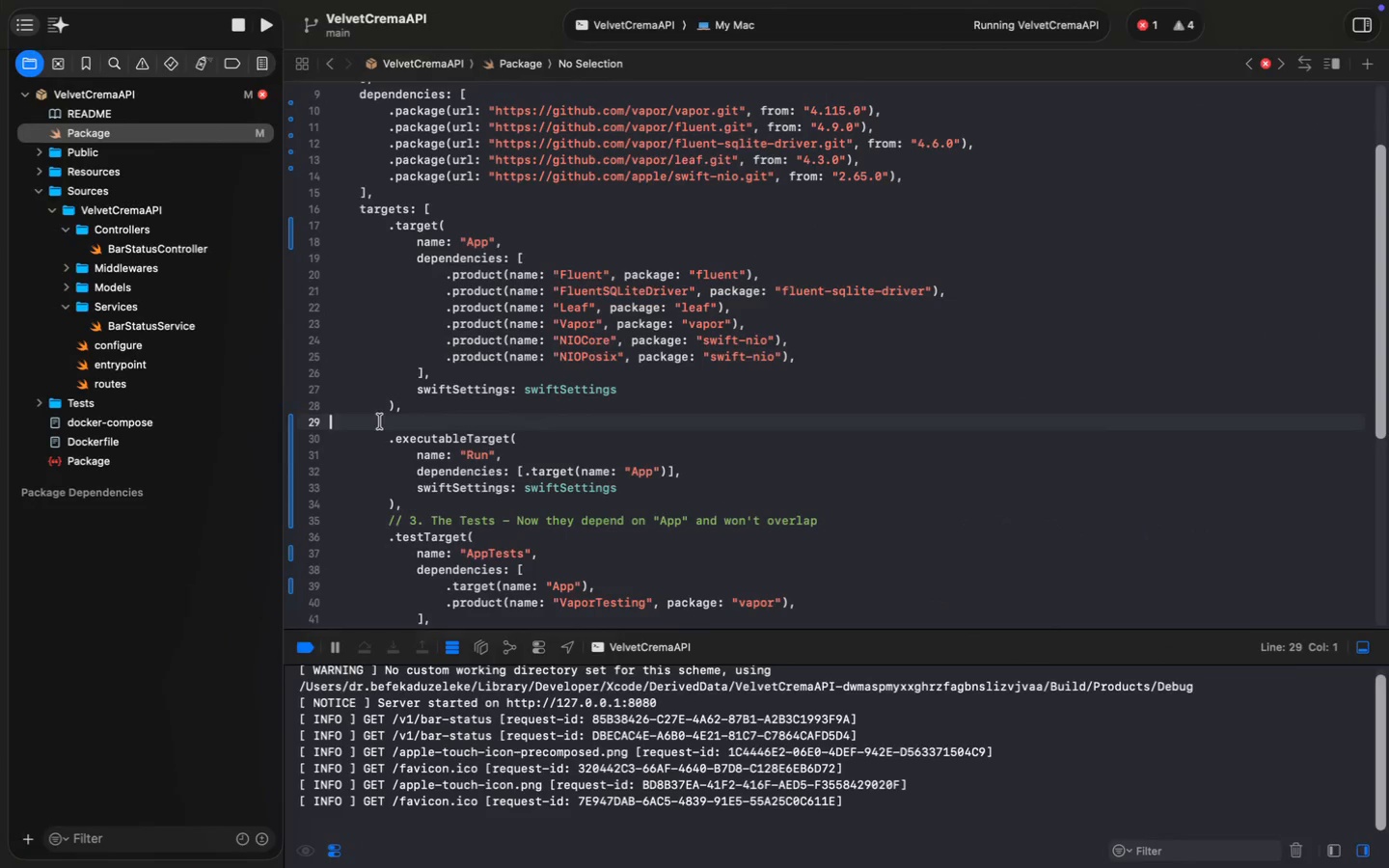 
left_click([136, 363])
 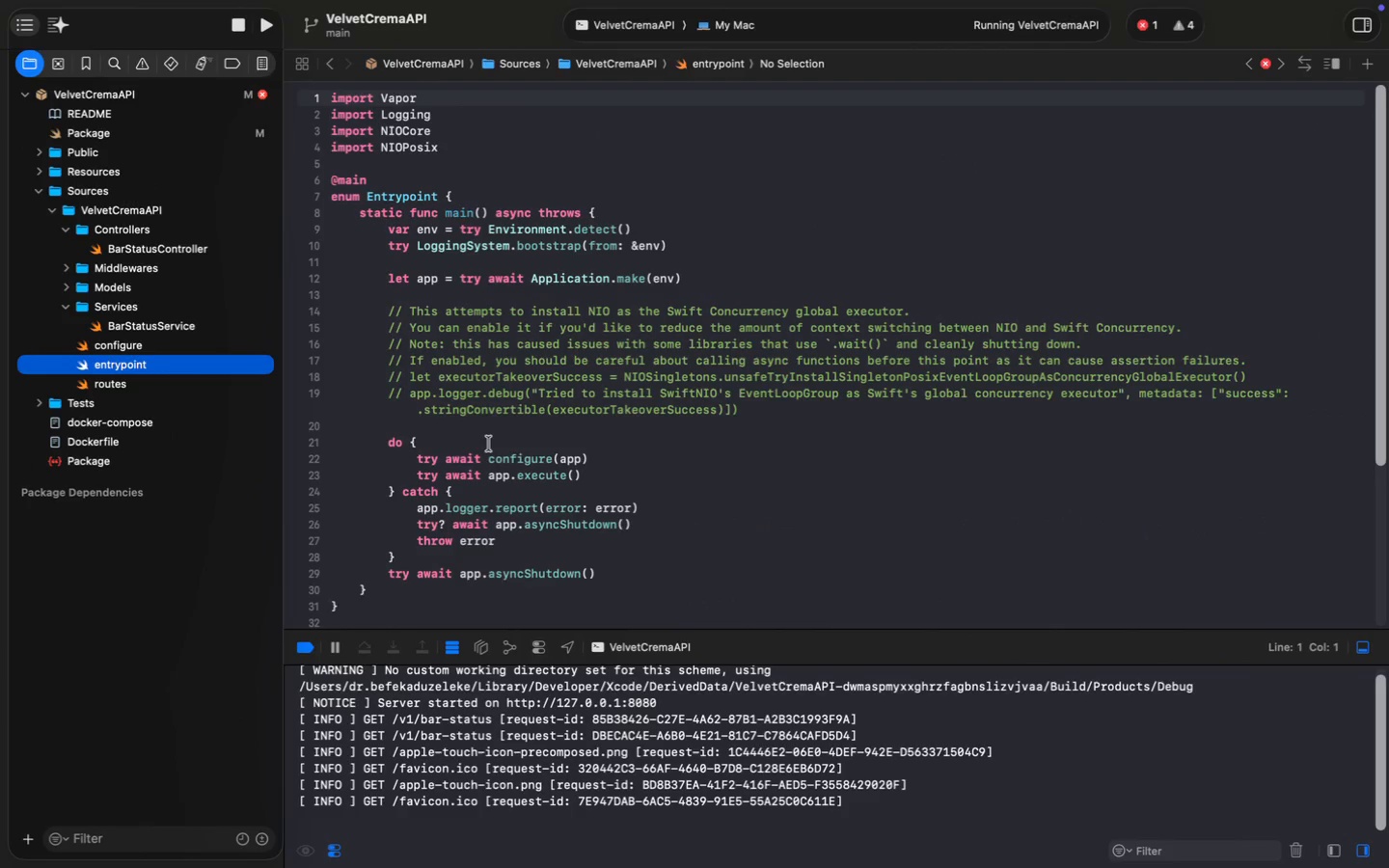 
scroll: coordinate [787, 420], scroll_direction: down, amount: 10.0
 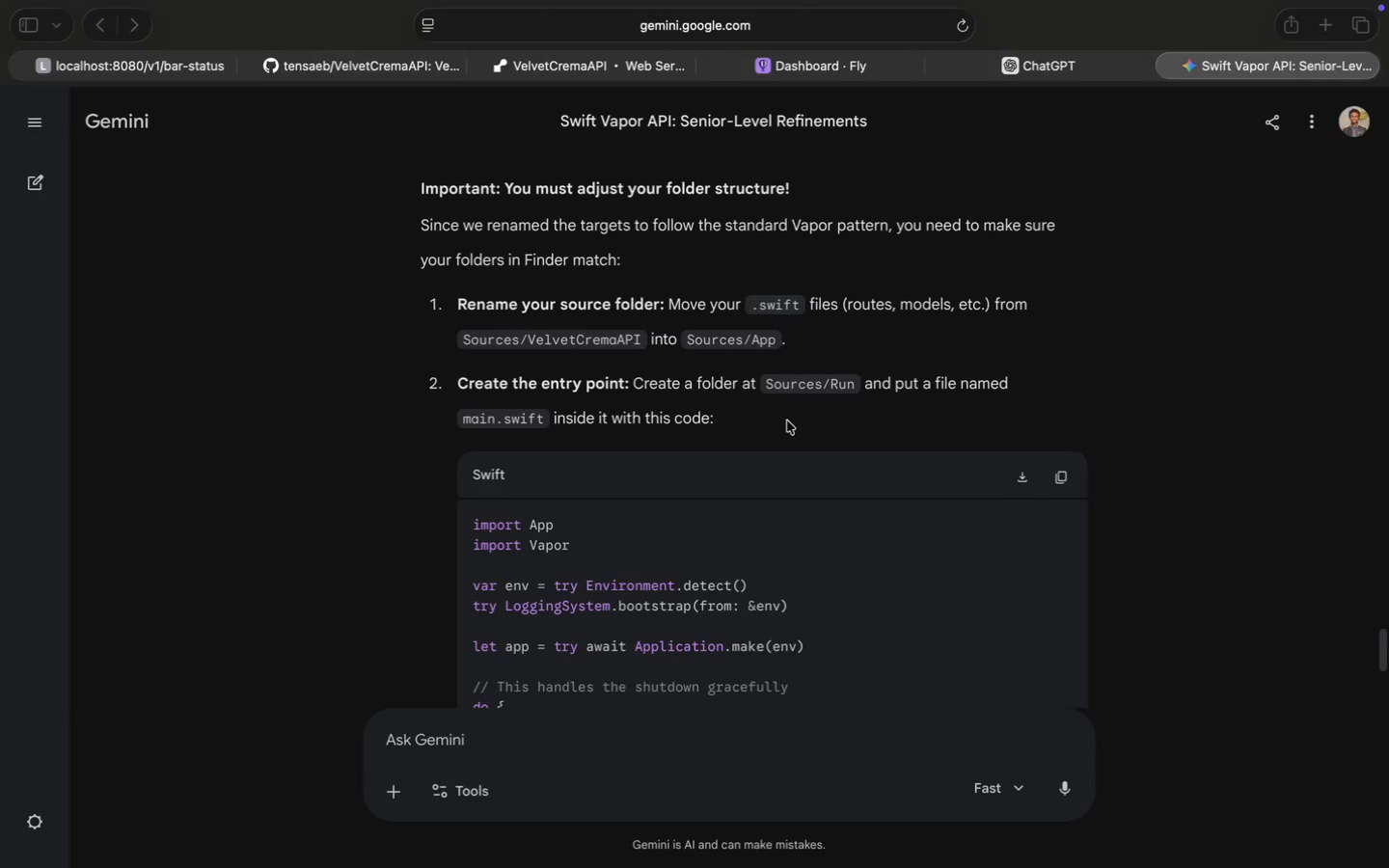 
left_click([787, 420])
 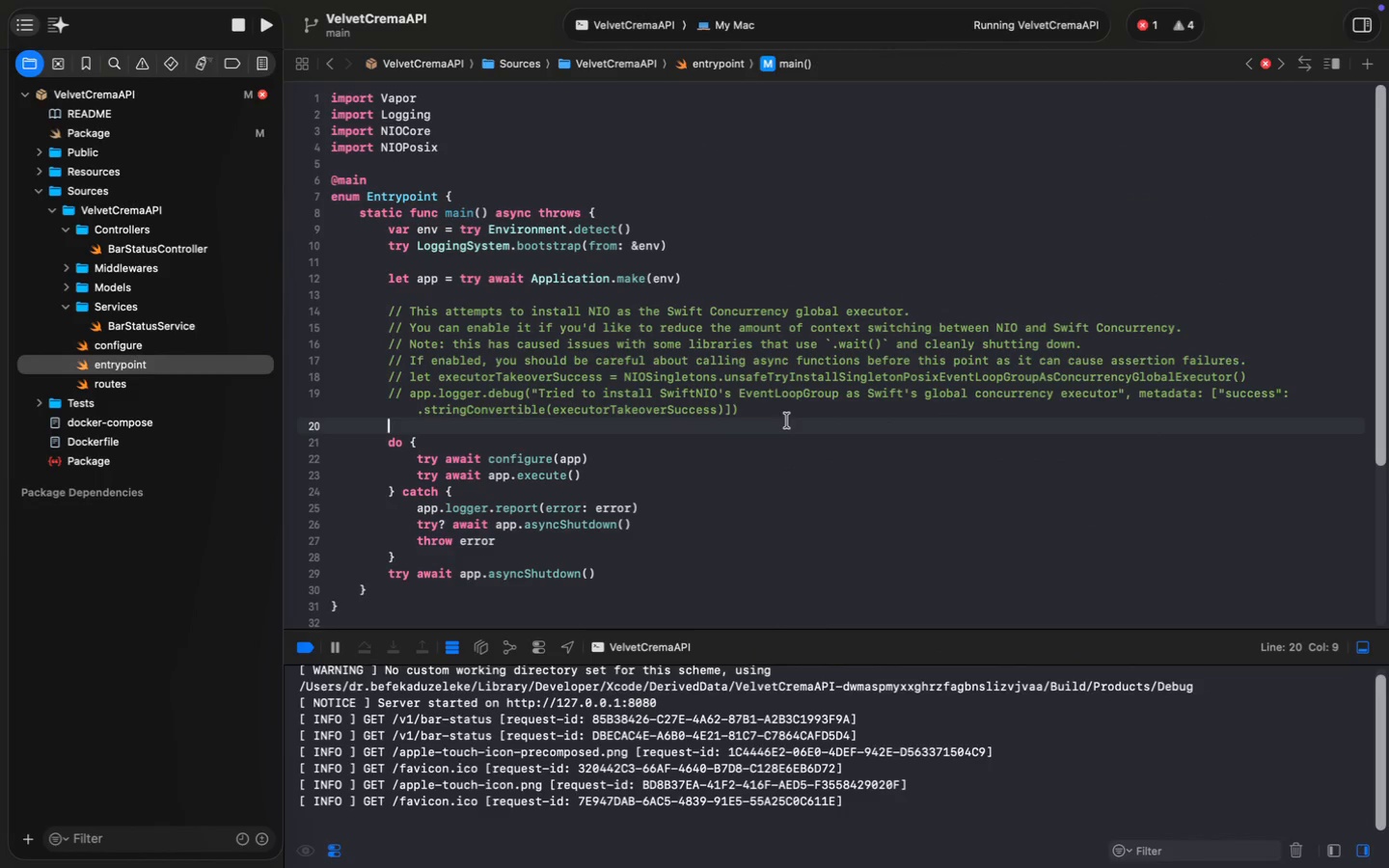 
scroll: coordinate [787, 420], scroll_direction: down, amount: 10.0
 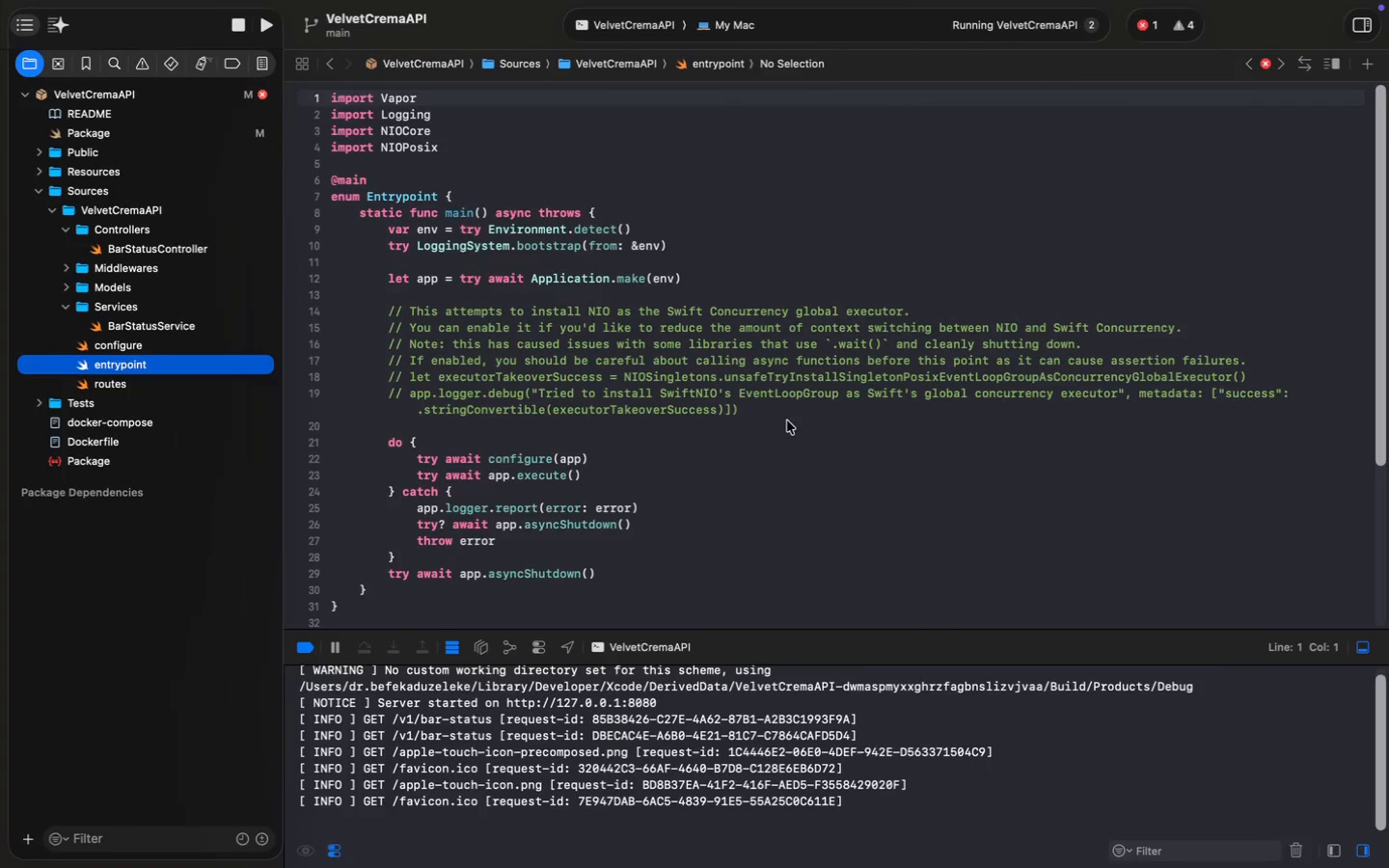 
wait(7.5)
 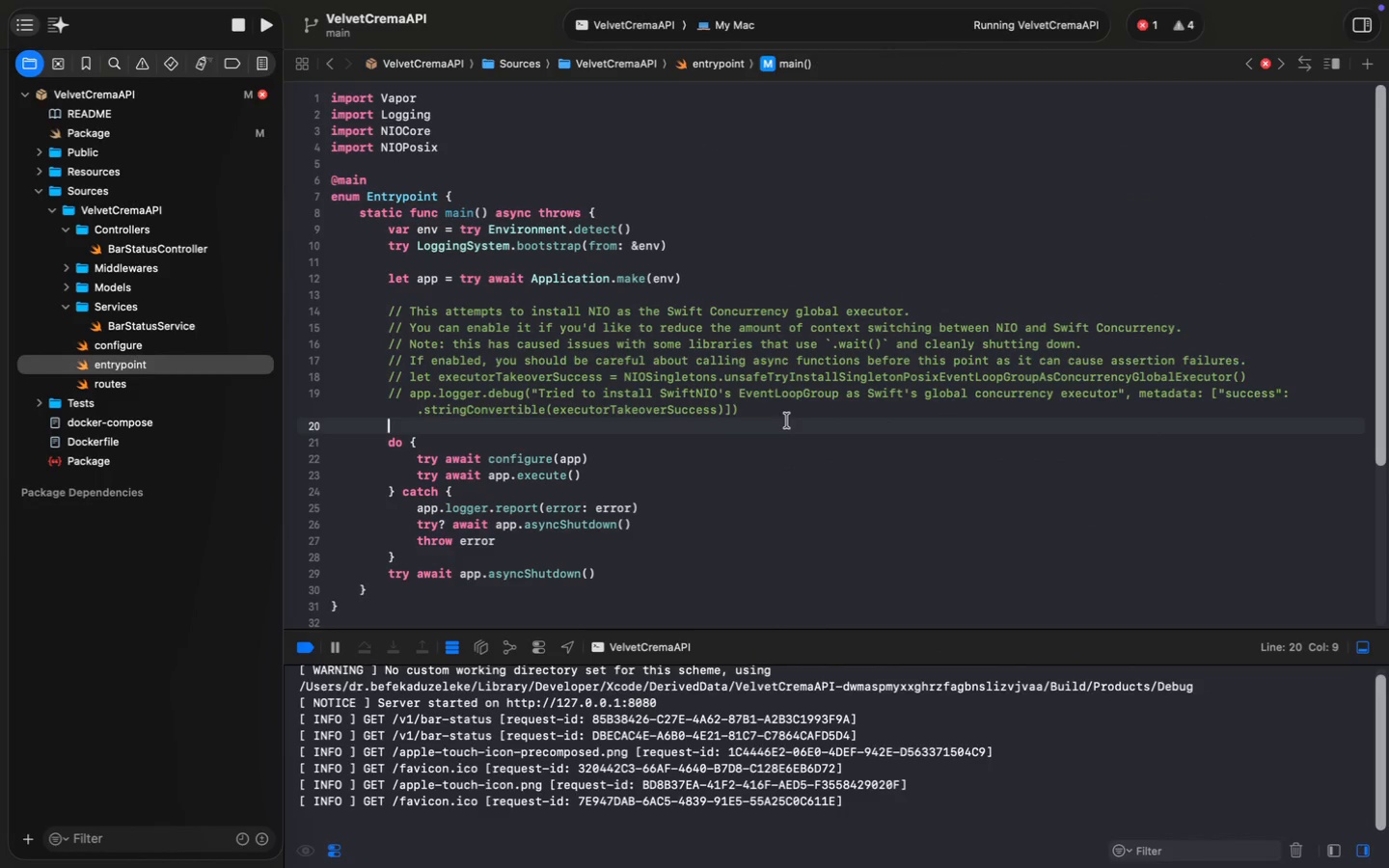 
right_click([171, 122])
 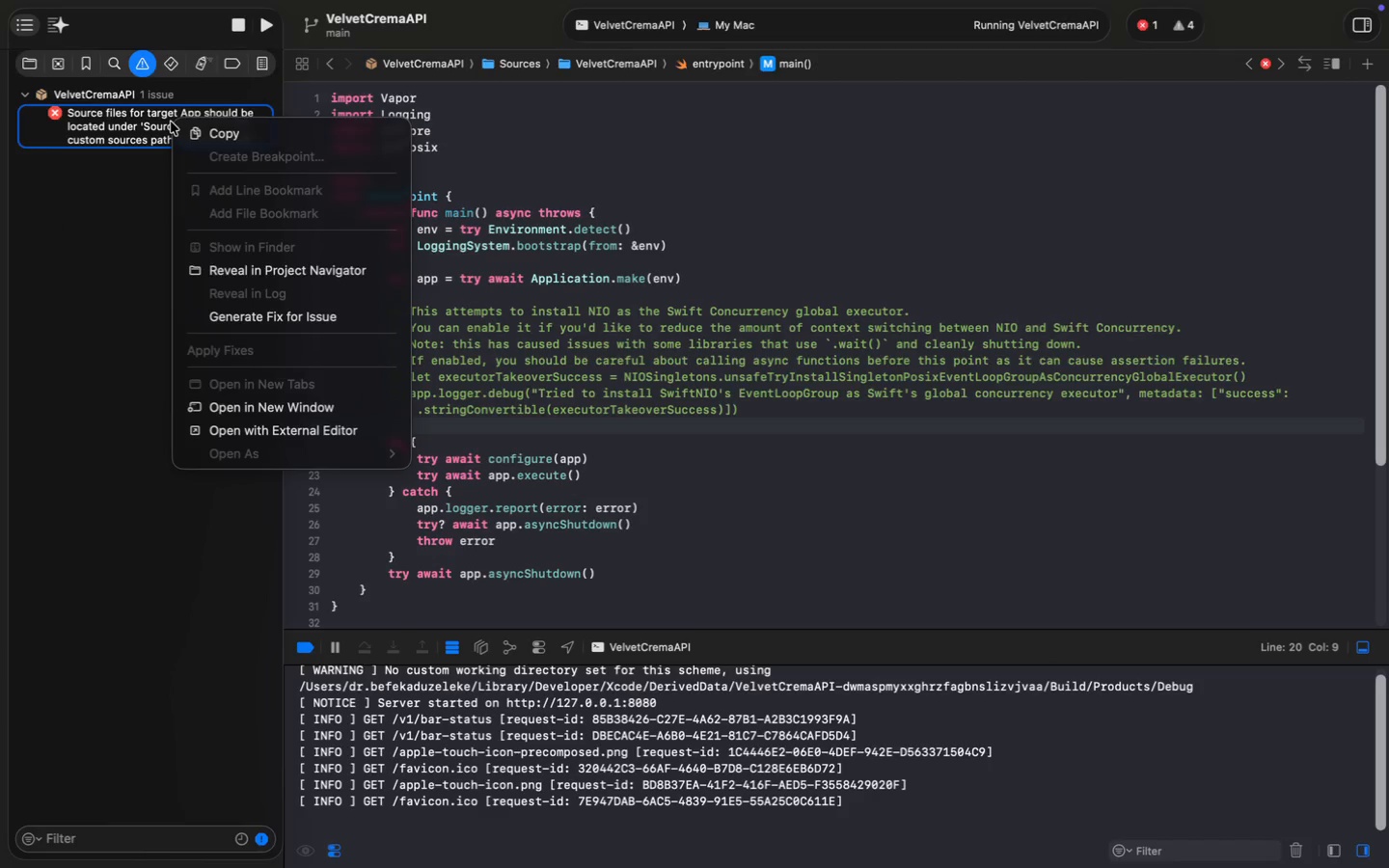 
left_click([186, 134])
 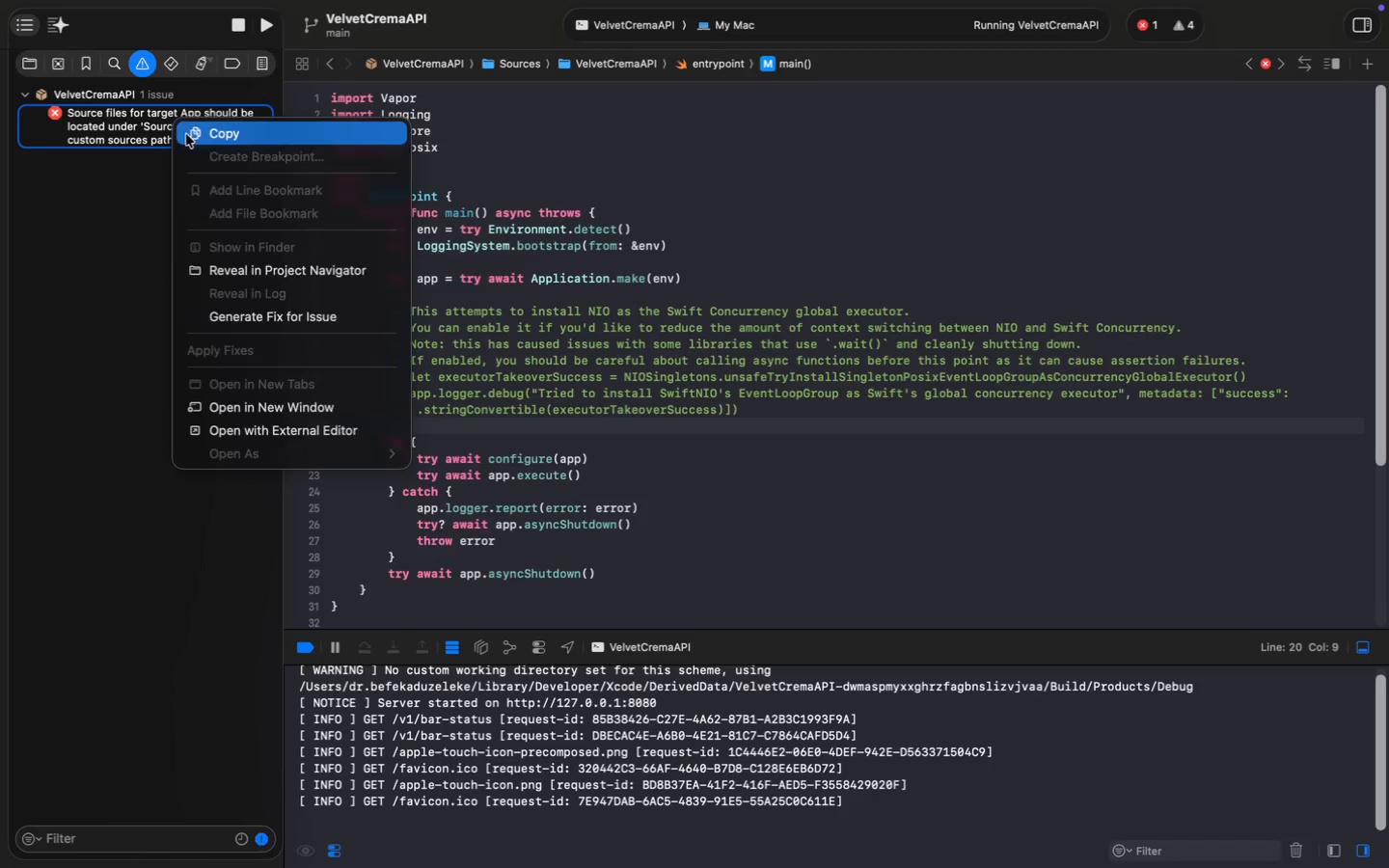 
key(Meta+V)
 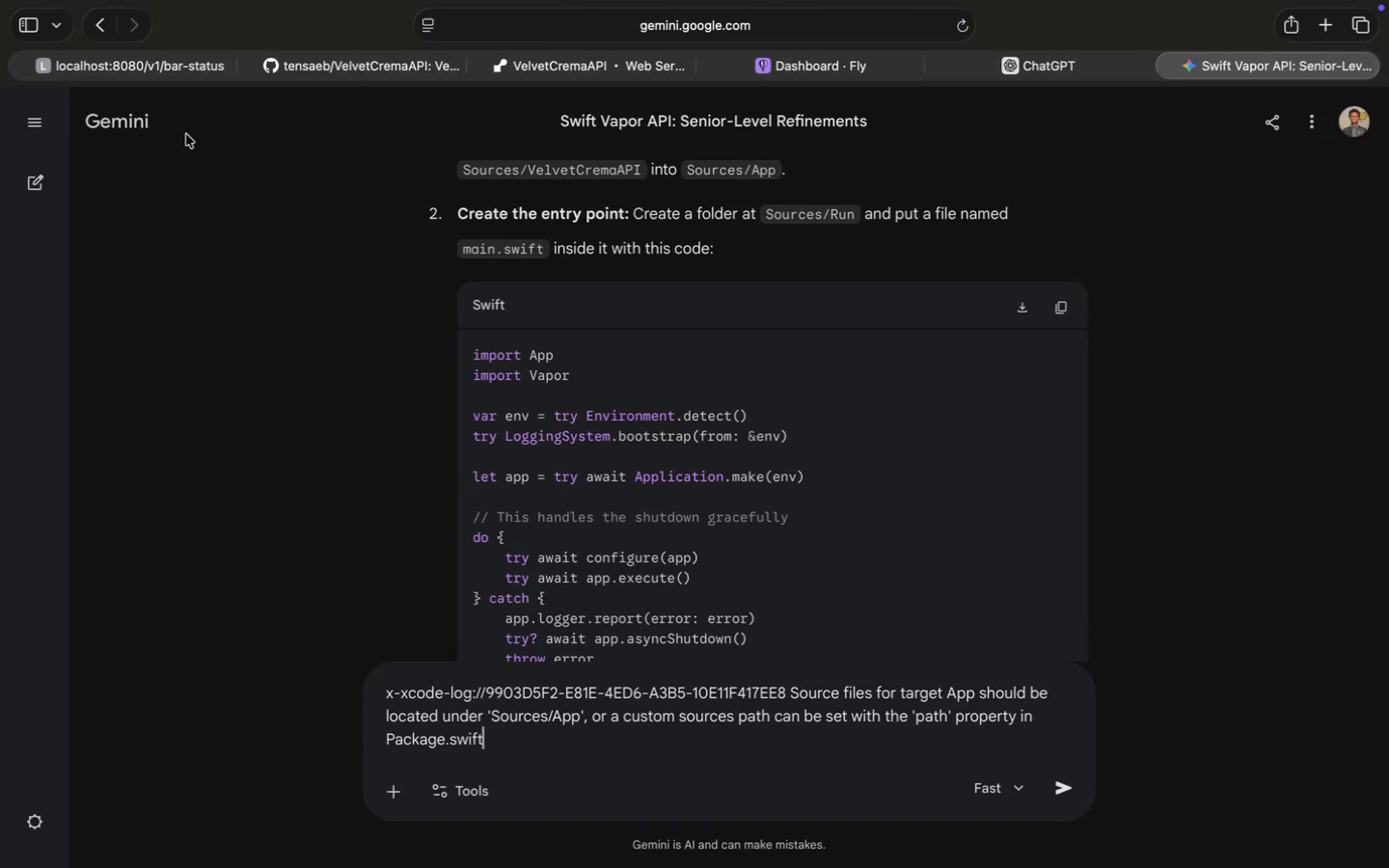 
key(Shift+Enter)
 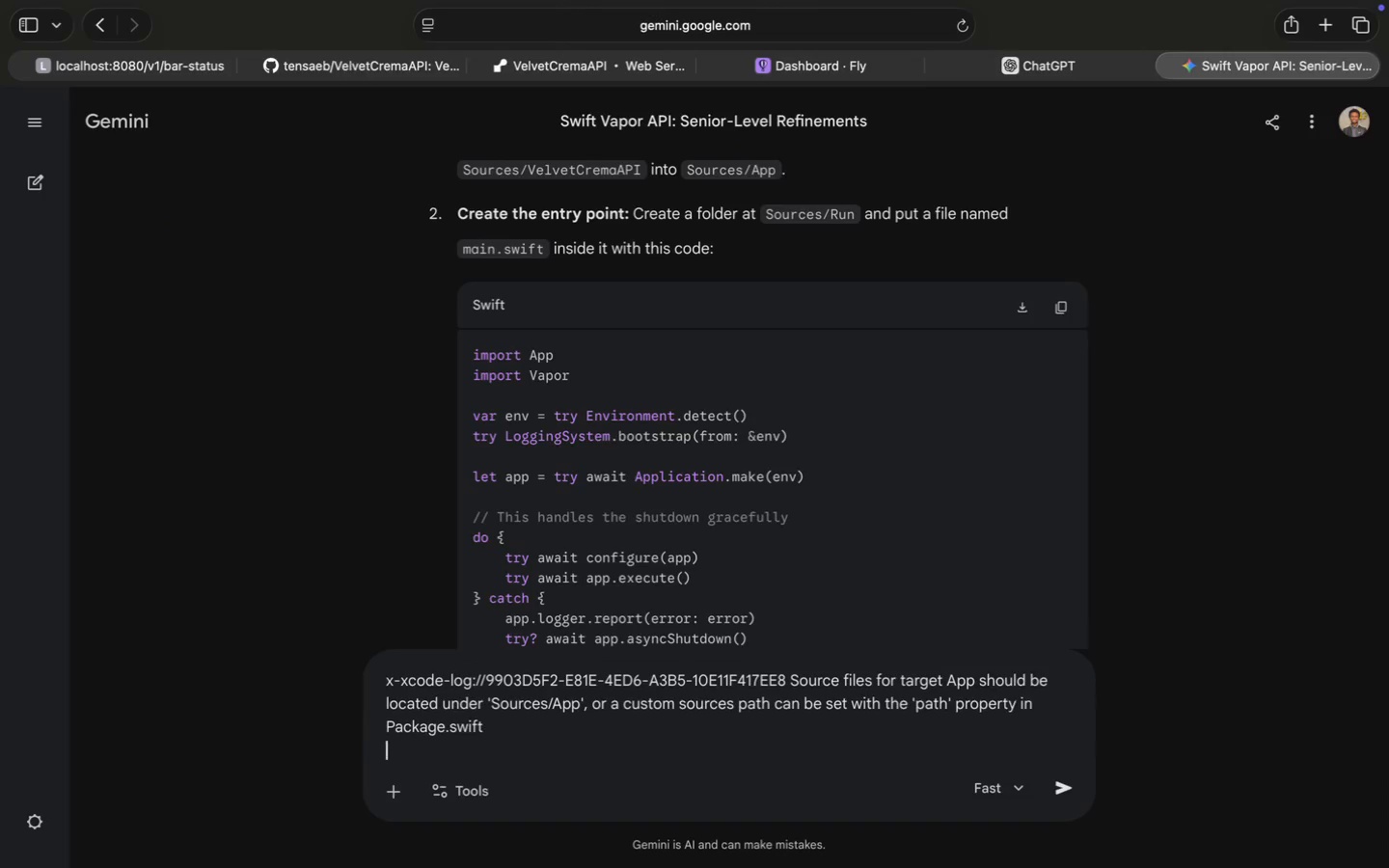 
key(Shift+Enter)
 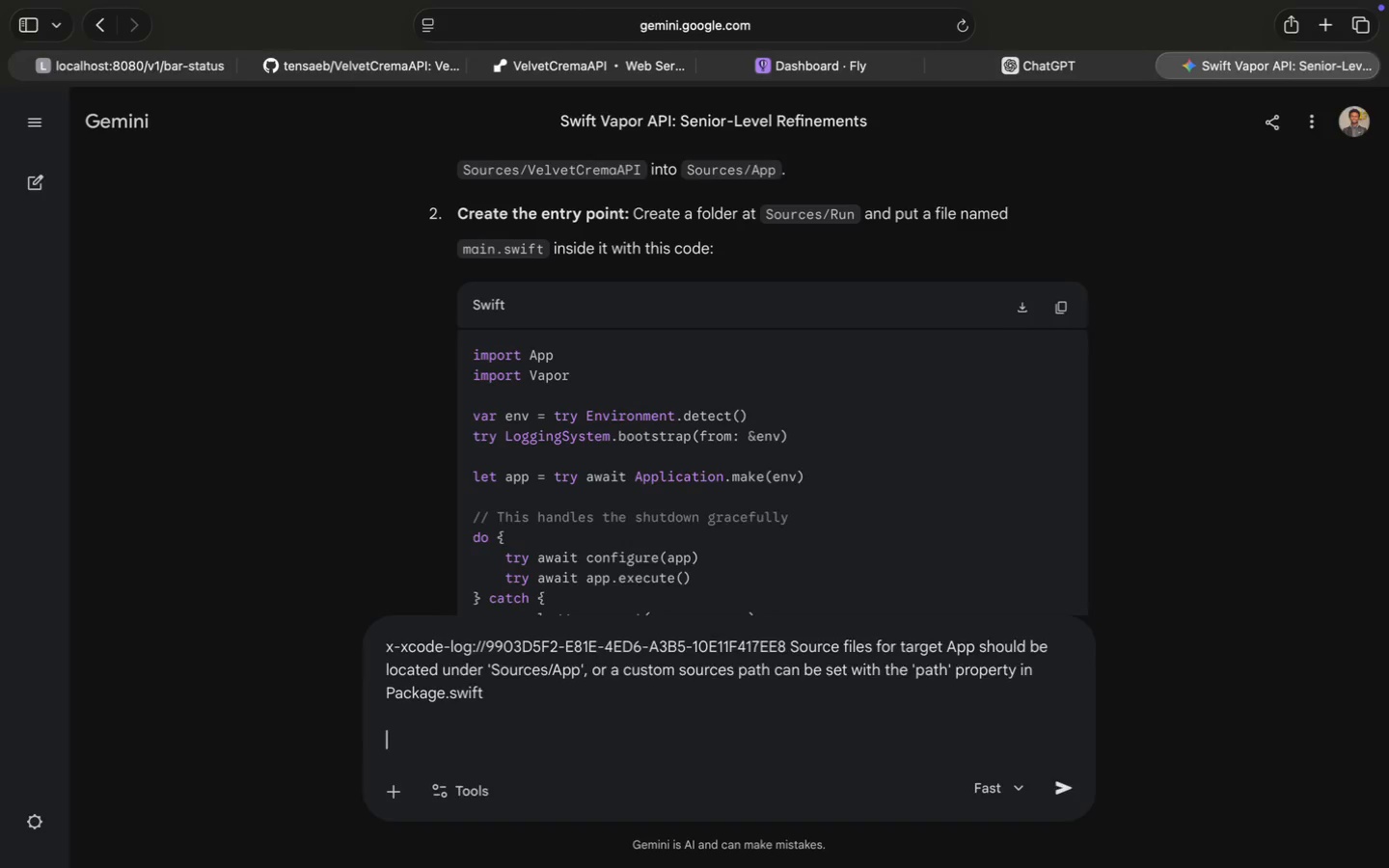 
key(Meta+Shift+5)
 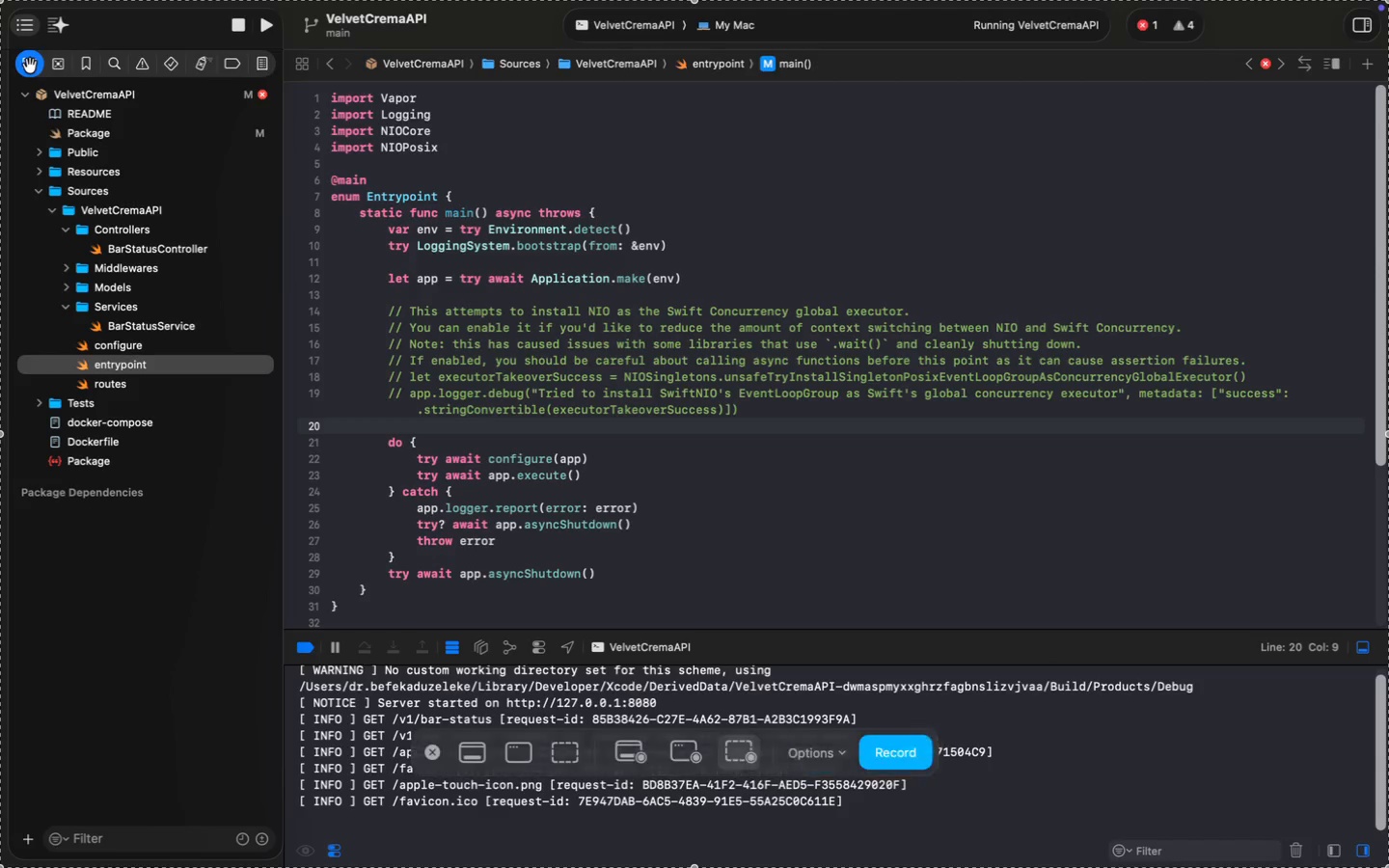 
left_click([566, 751])
 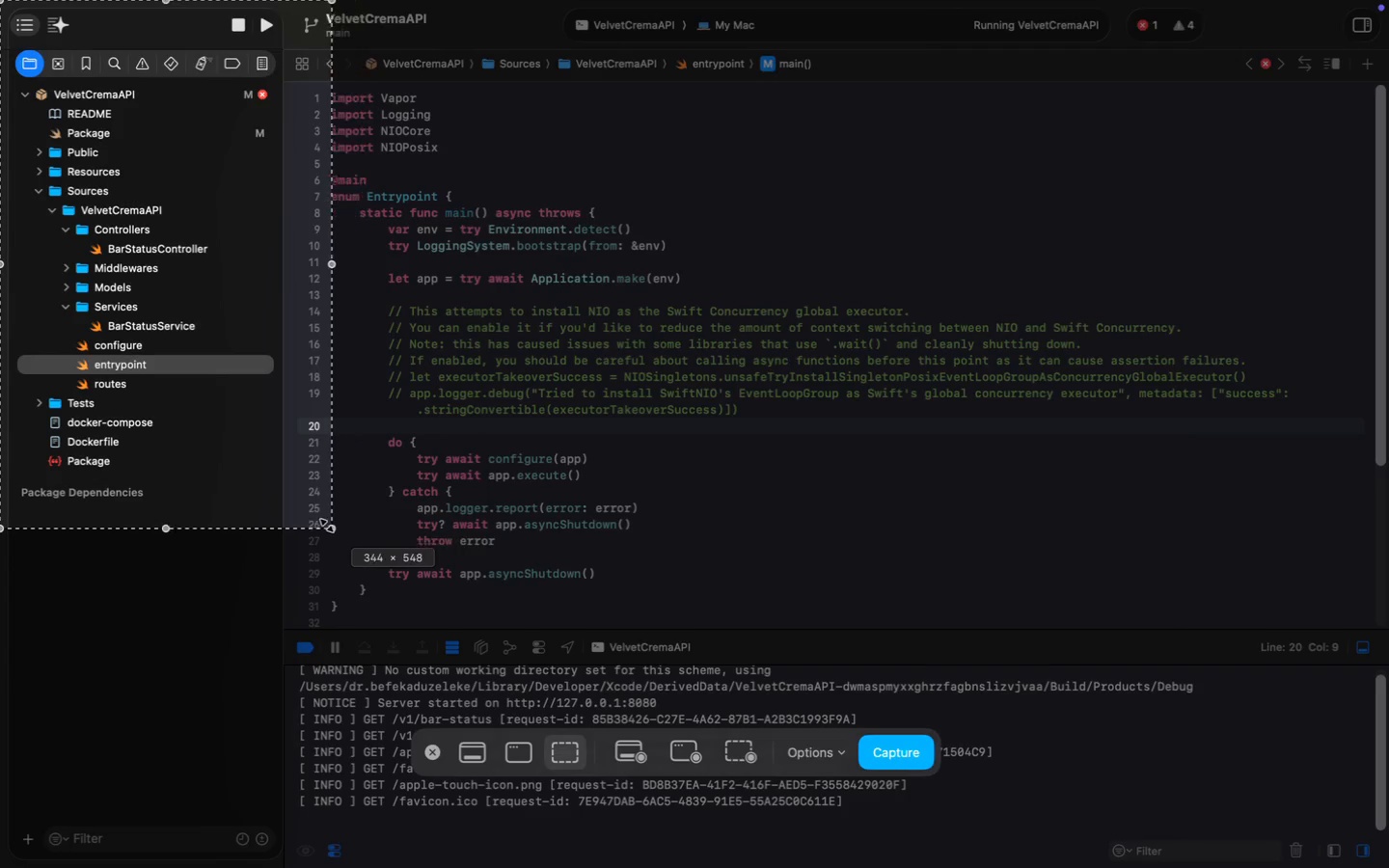 
left_click_drag(start_coordinate=[1386, 865], to_coordinate=[279, 529])
 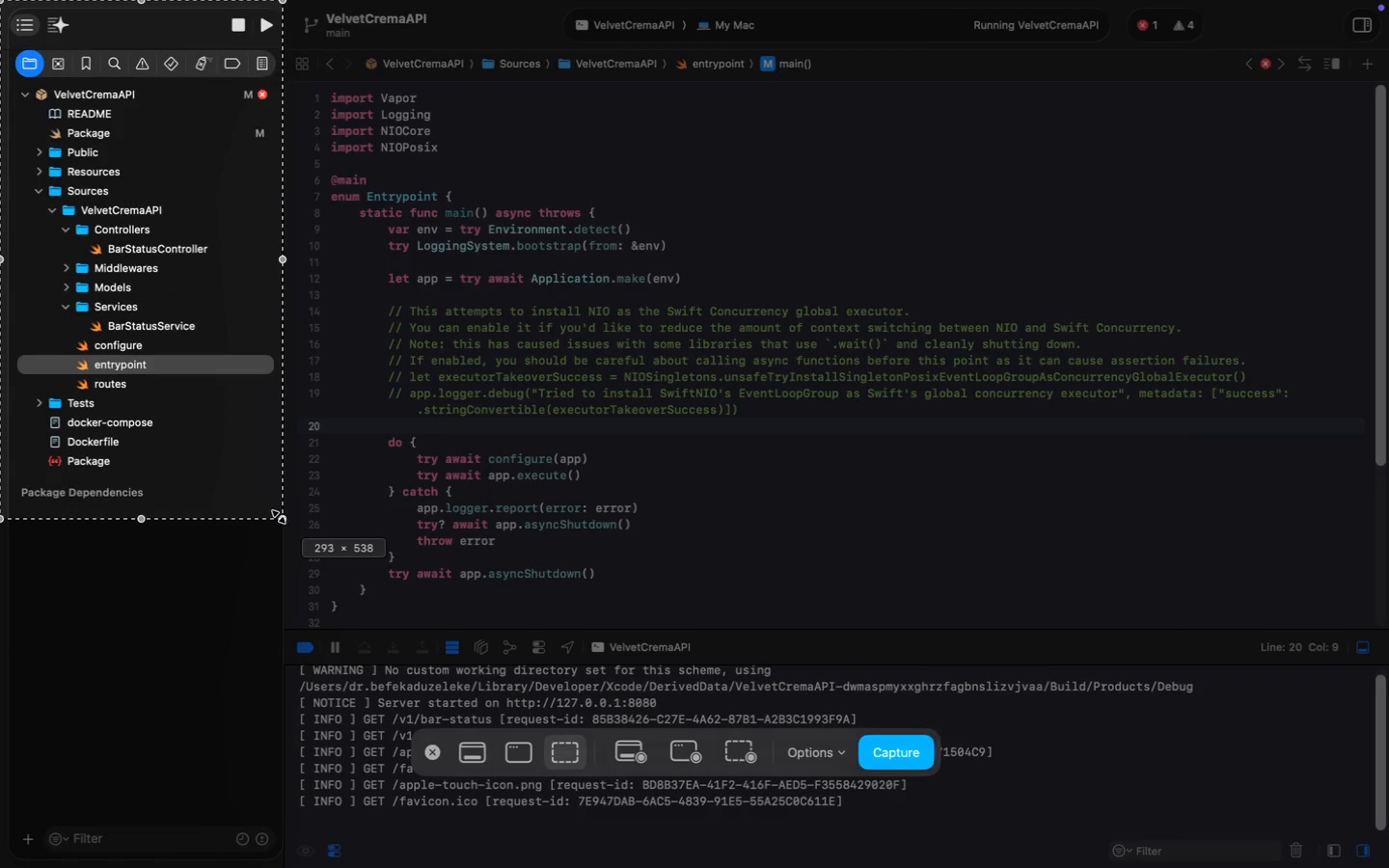 
key(Meta+C)
 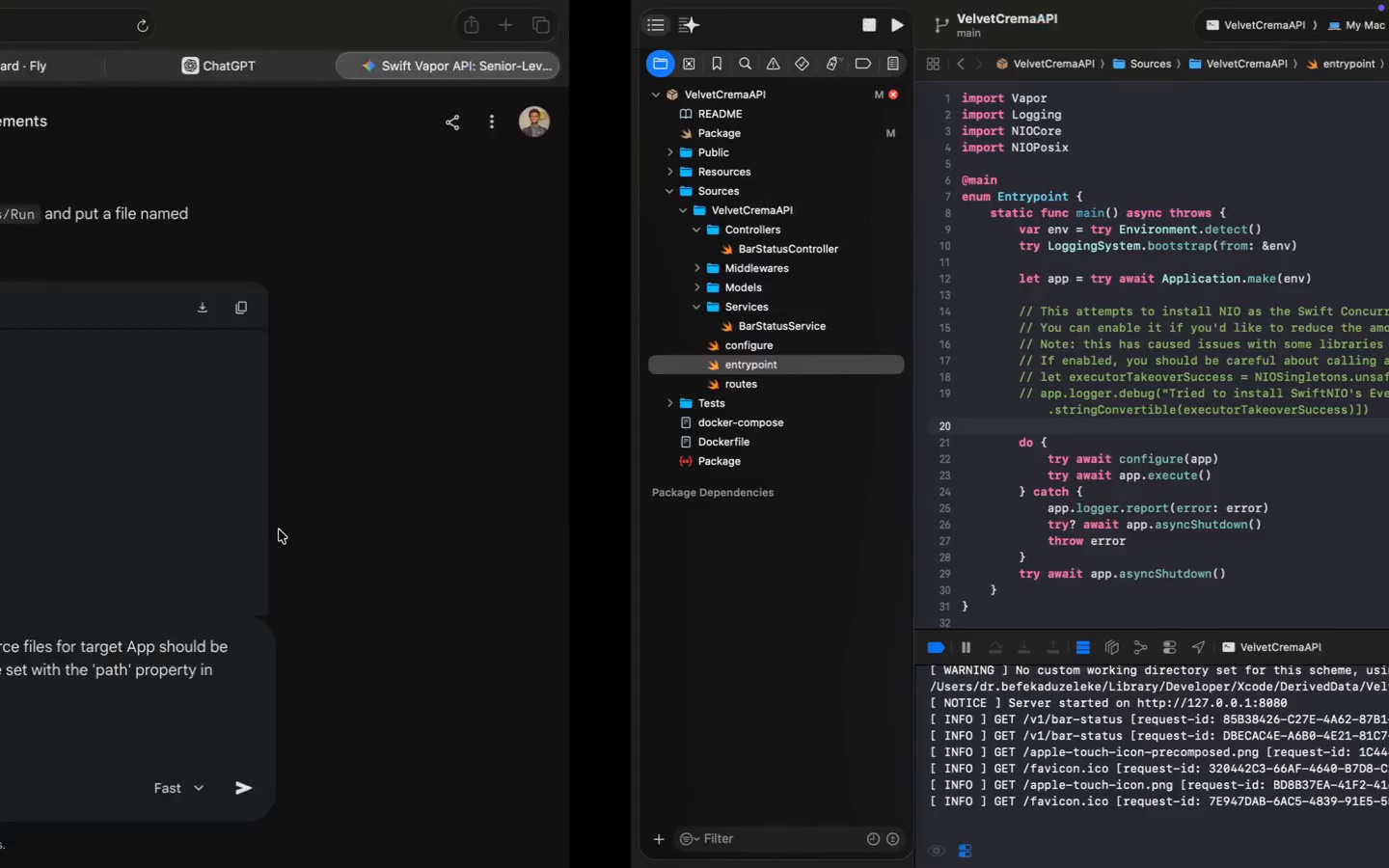 
type(and )
 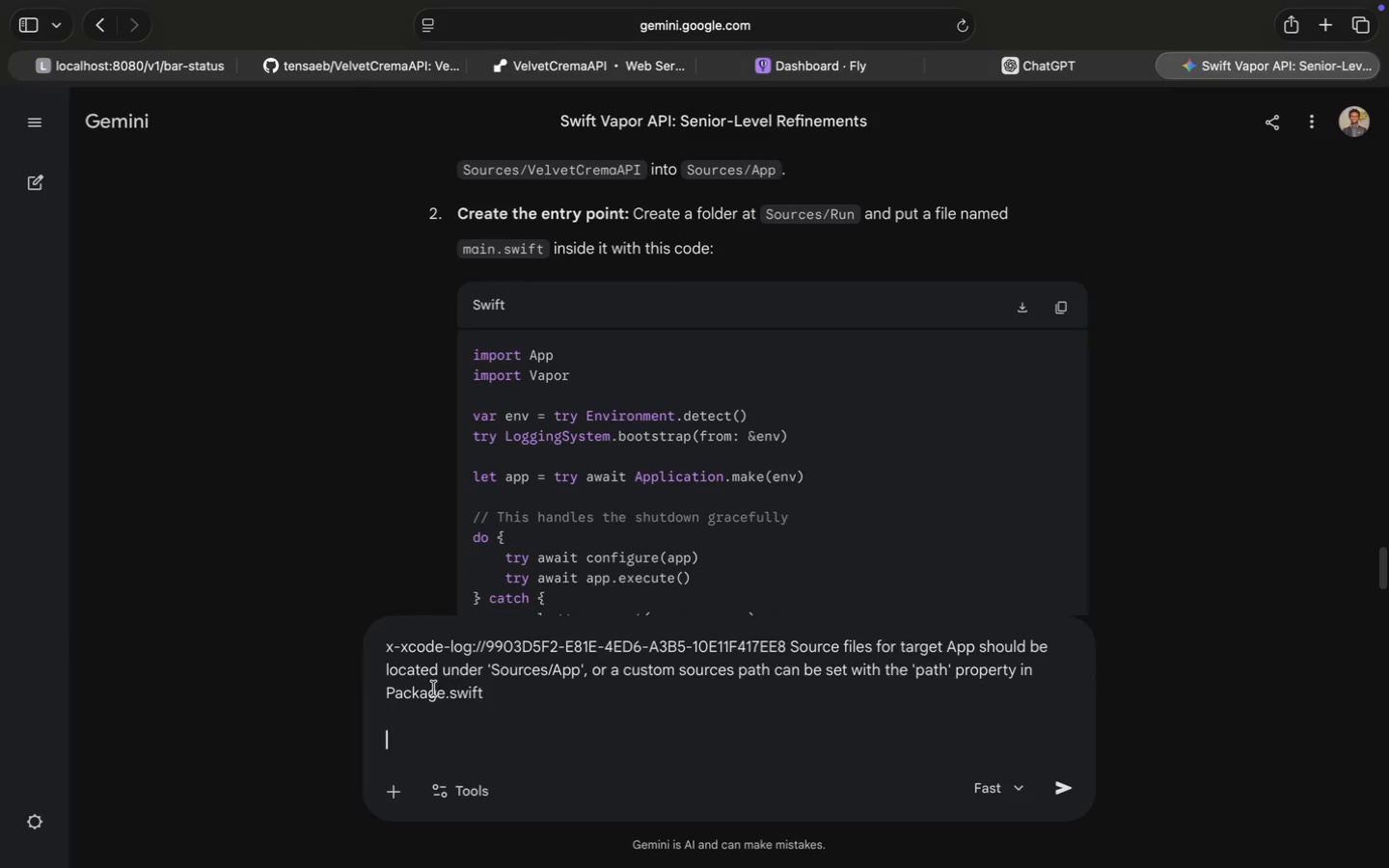 
key(Meta+V)
 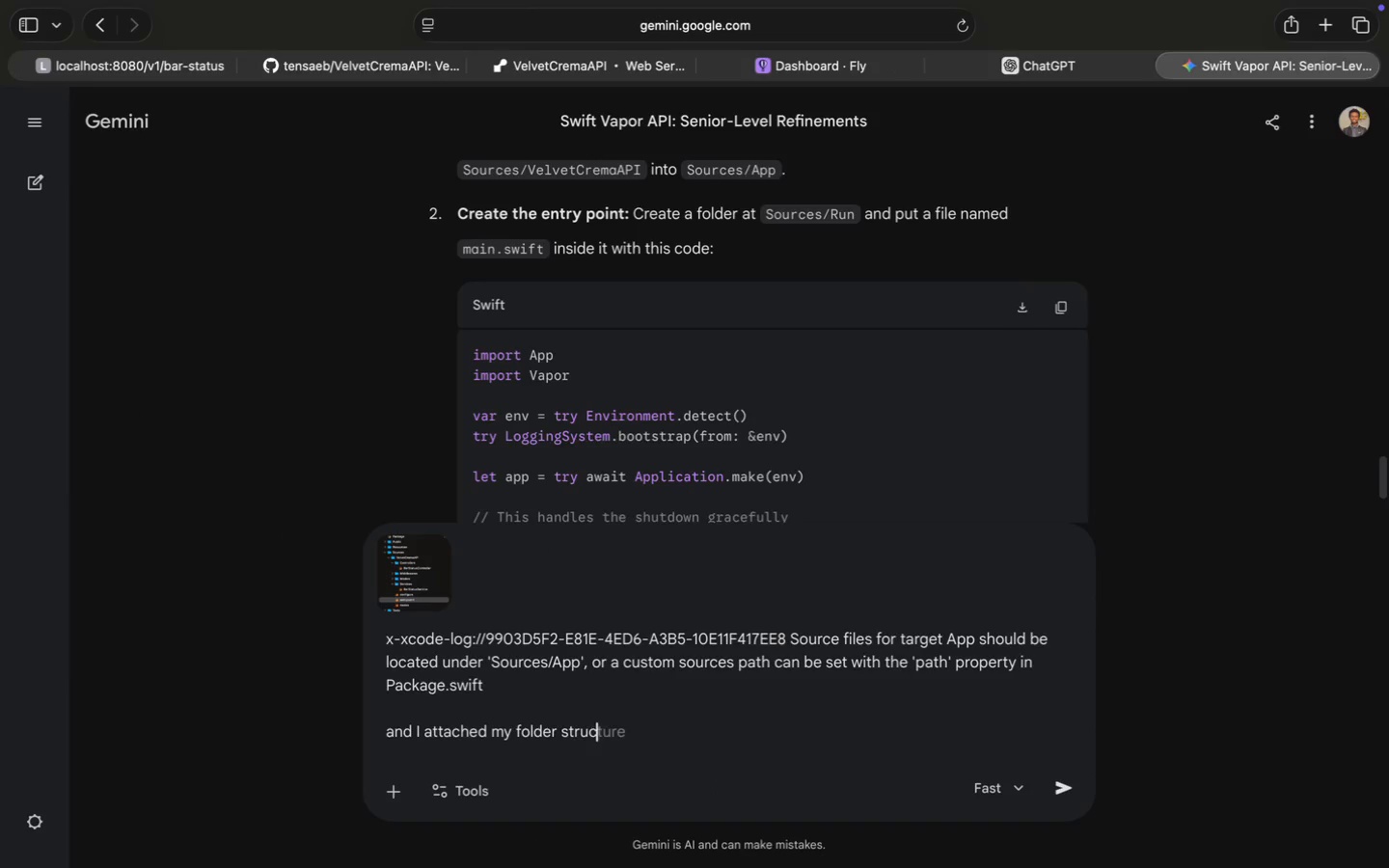 
type(i attached my folder structute)
key(Backspace)
key(Backspace)
type(re)
 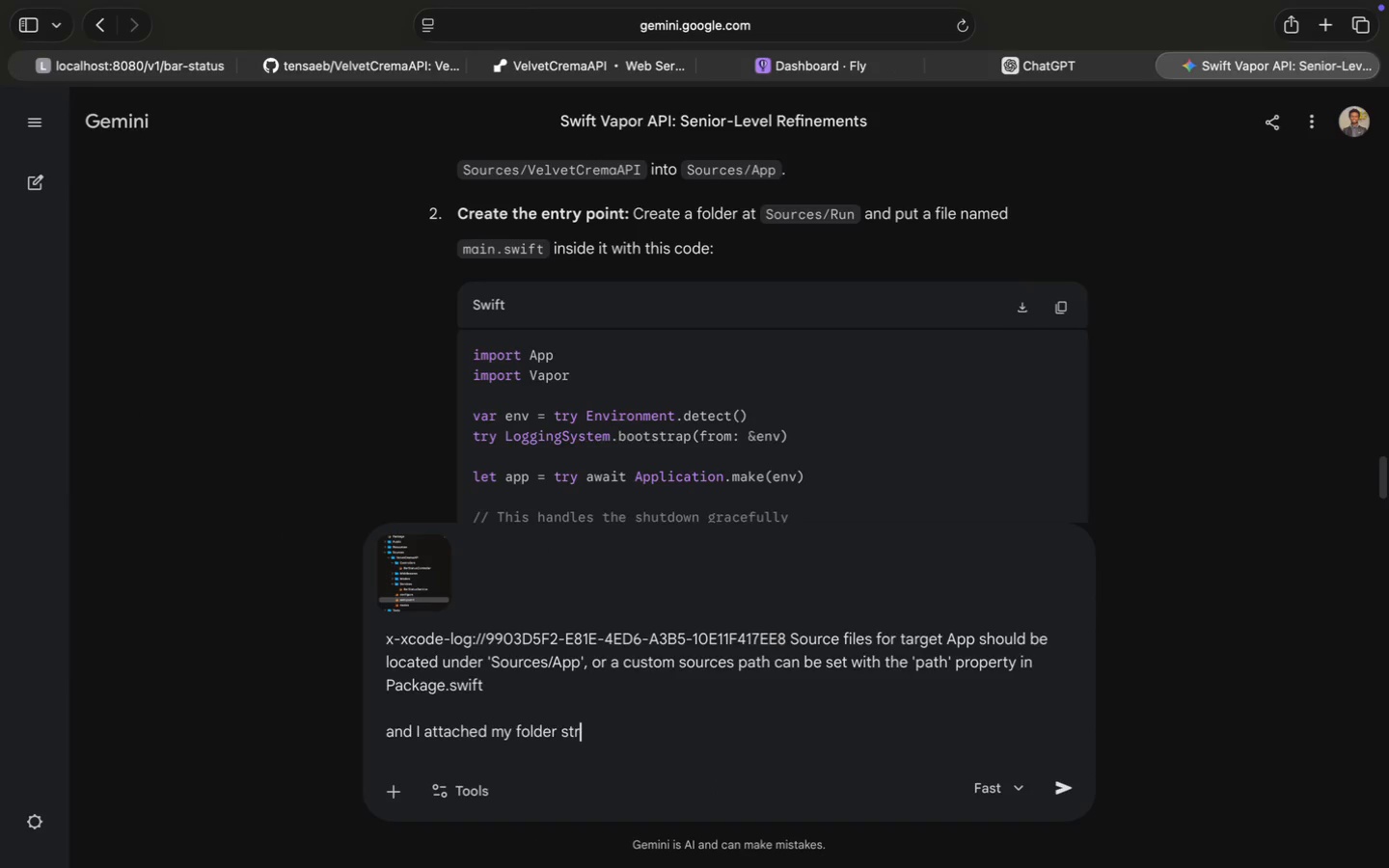 
key(Enter)
 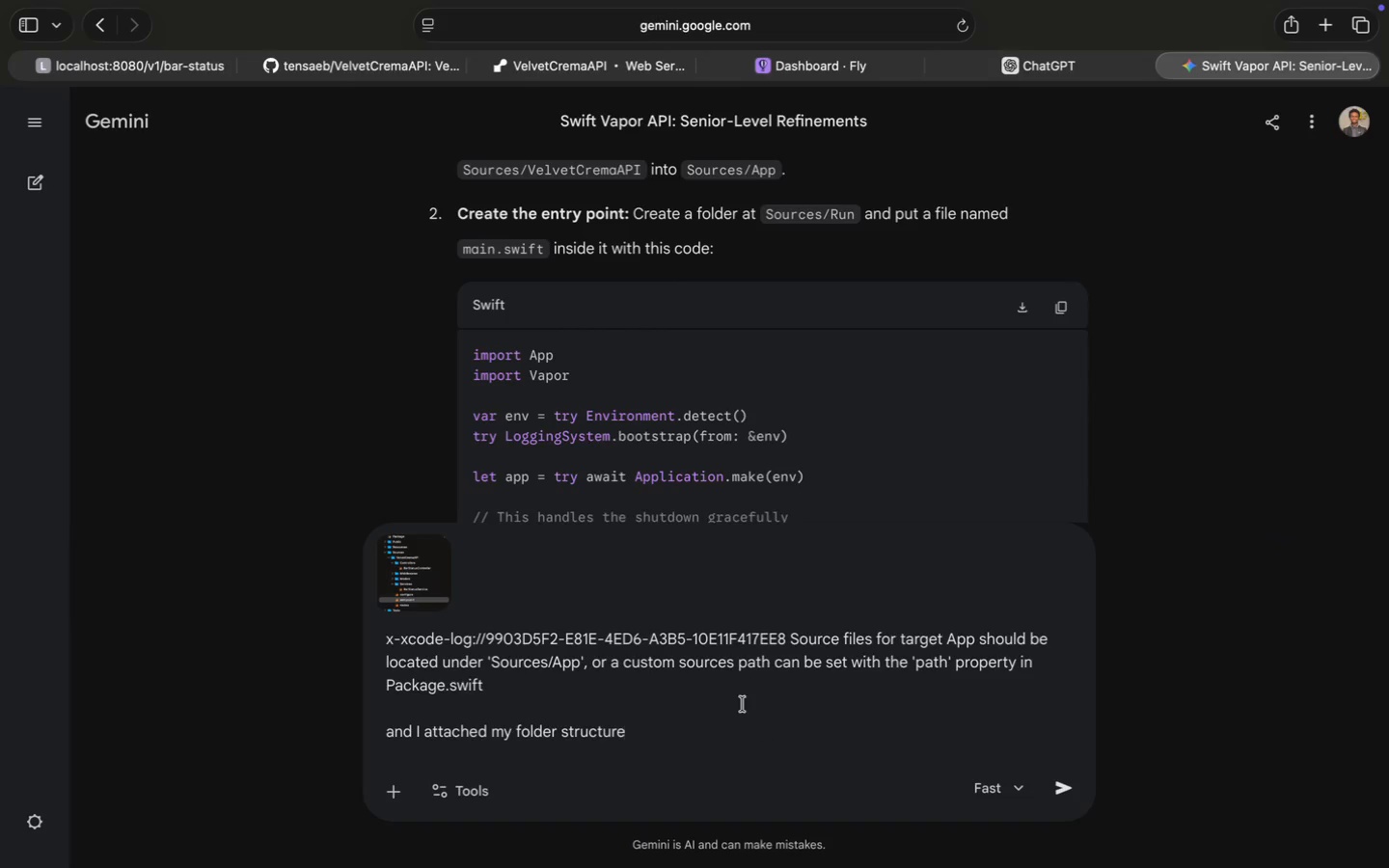 
left_click([1066, 792])
 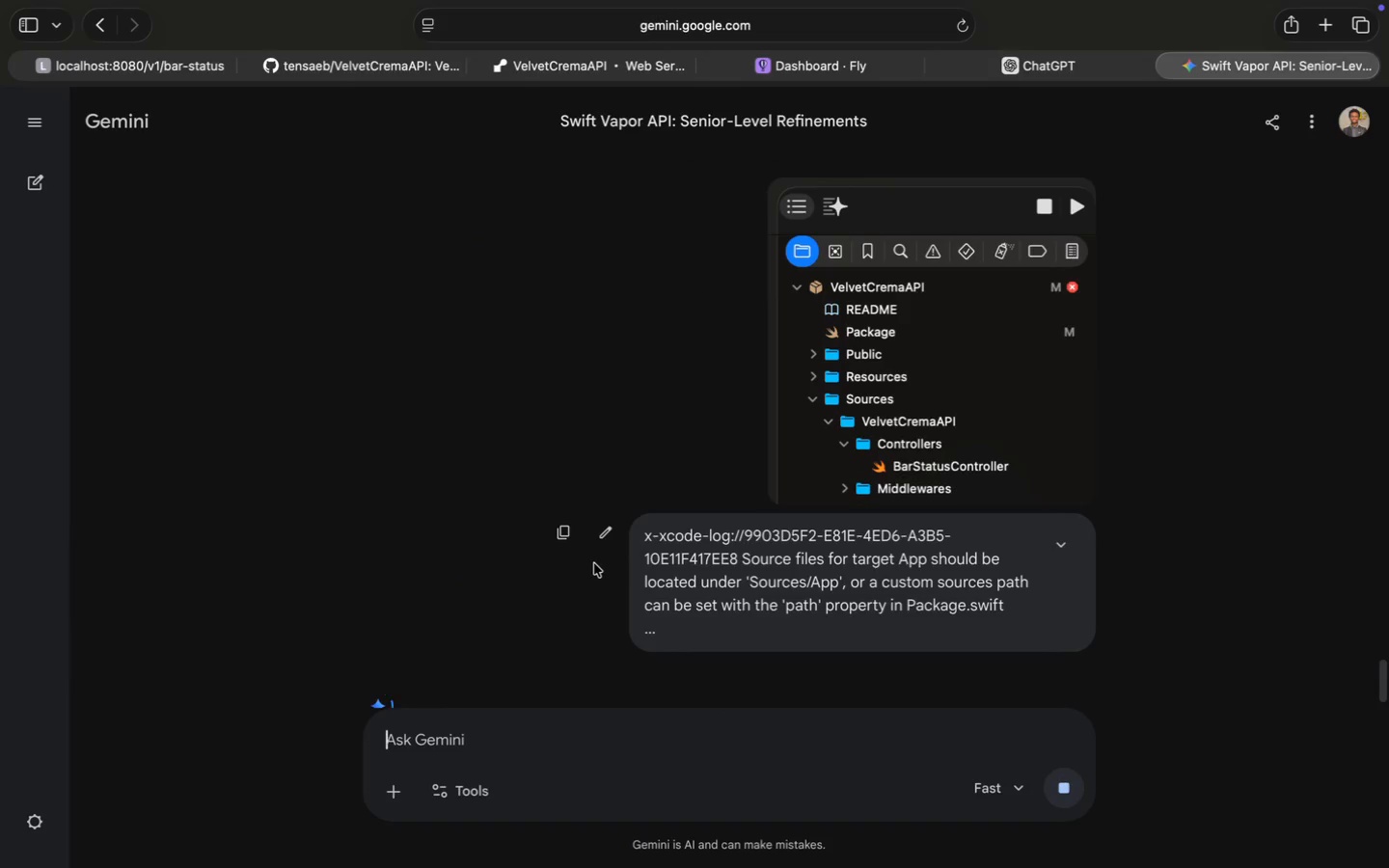 
wait(6.03)
 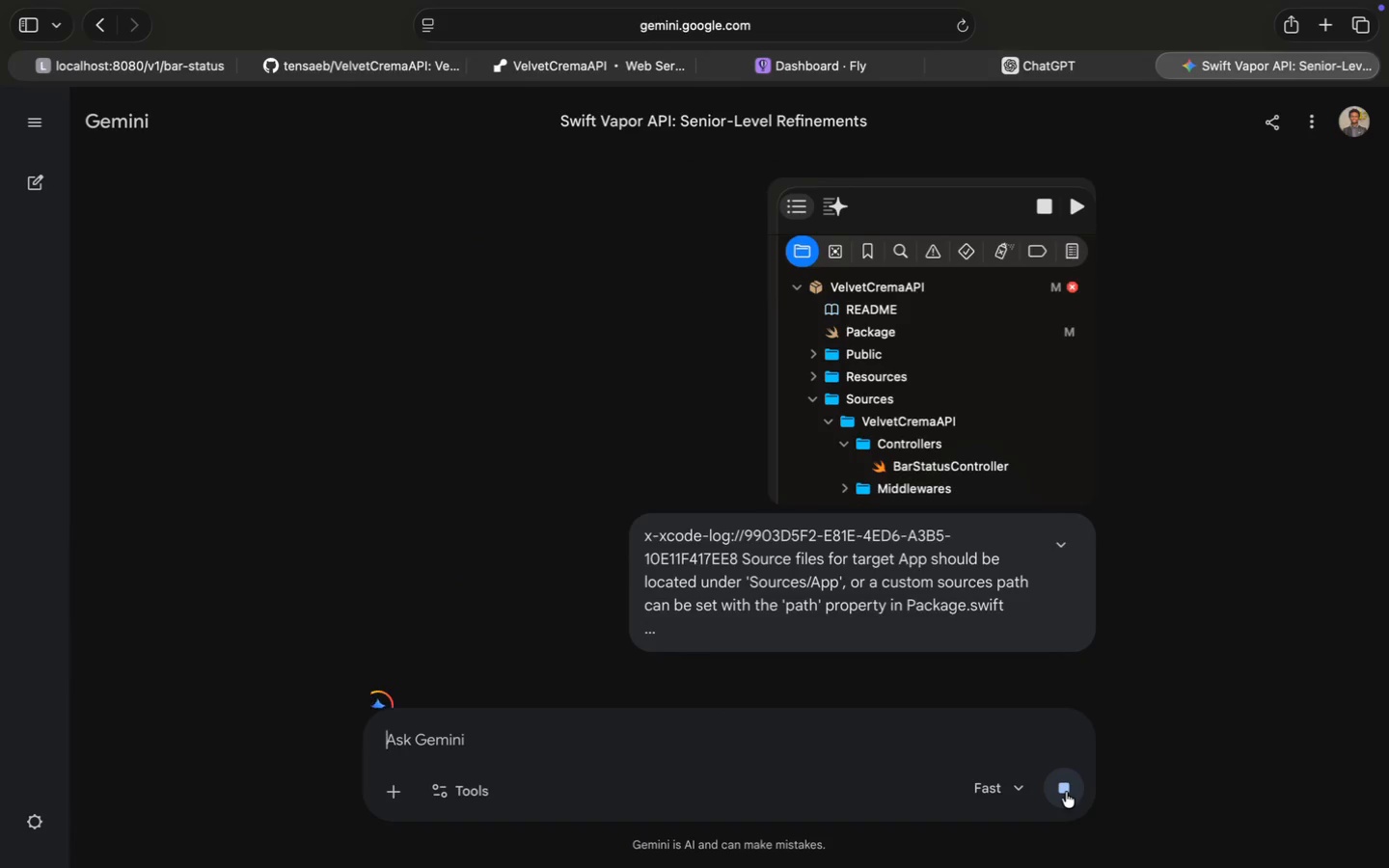 
scroll: coordinate [655, 349], scroll_direction: down, amount: 38.0
 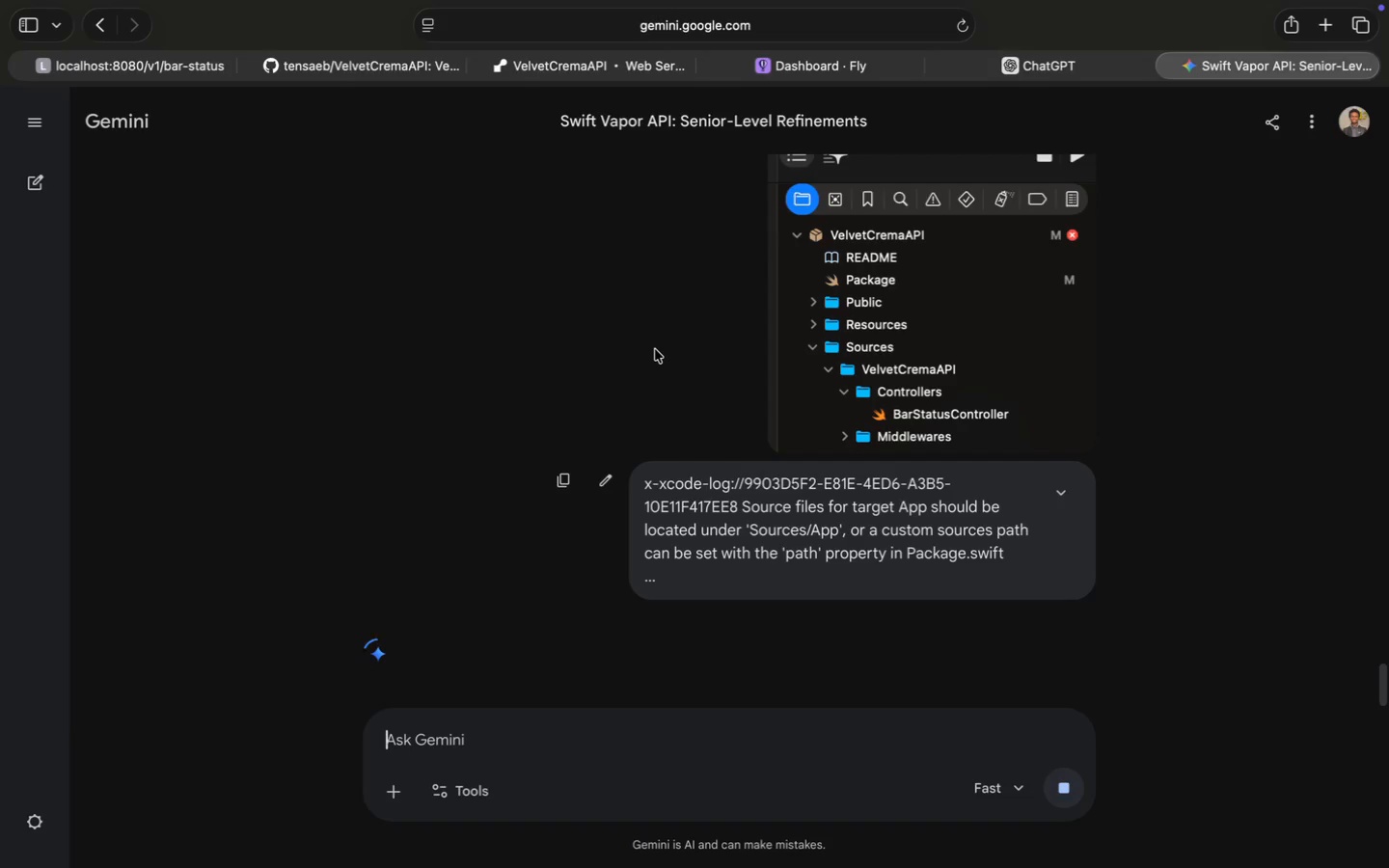 
wait(6.13)
 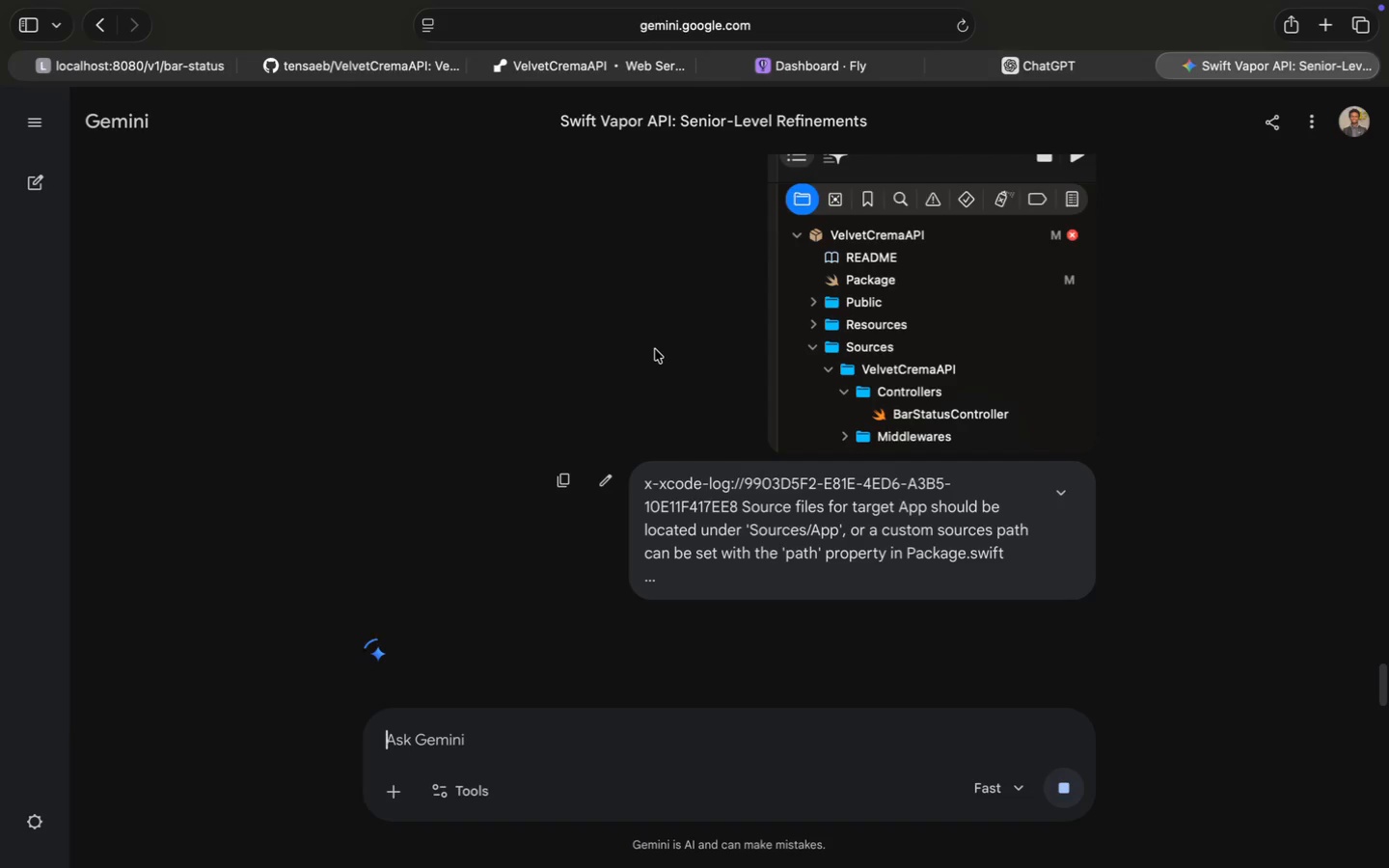 
right_click([960, 288])
 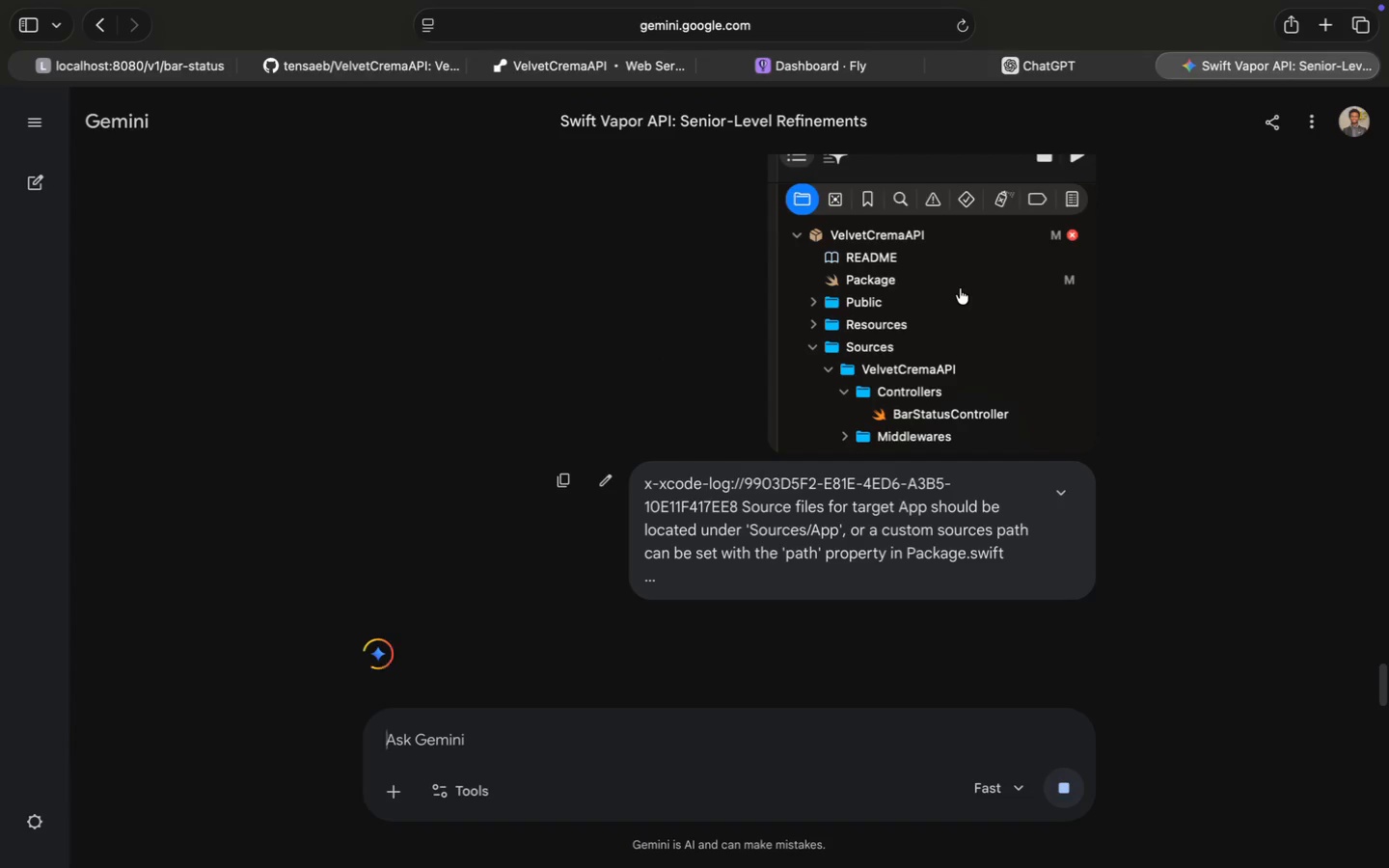 
left_click([451, 651])
 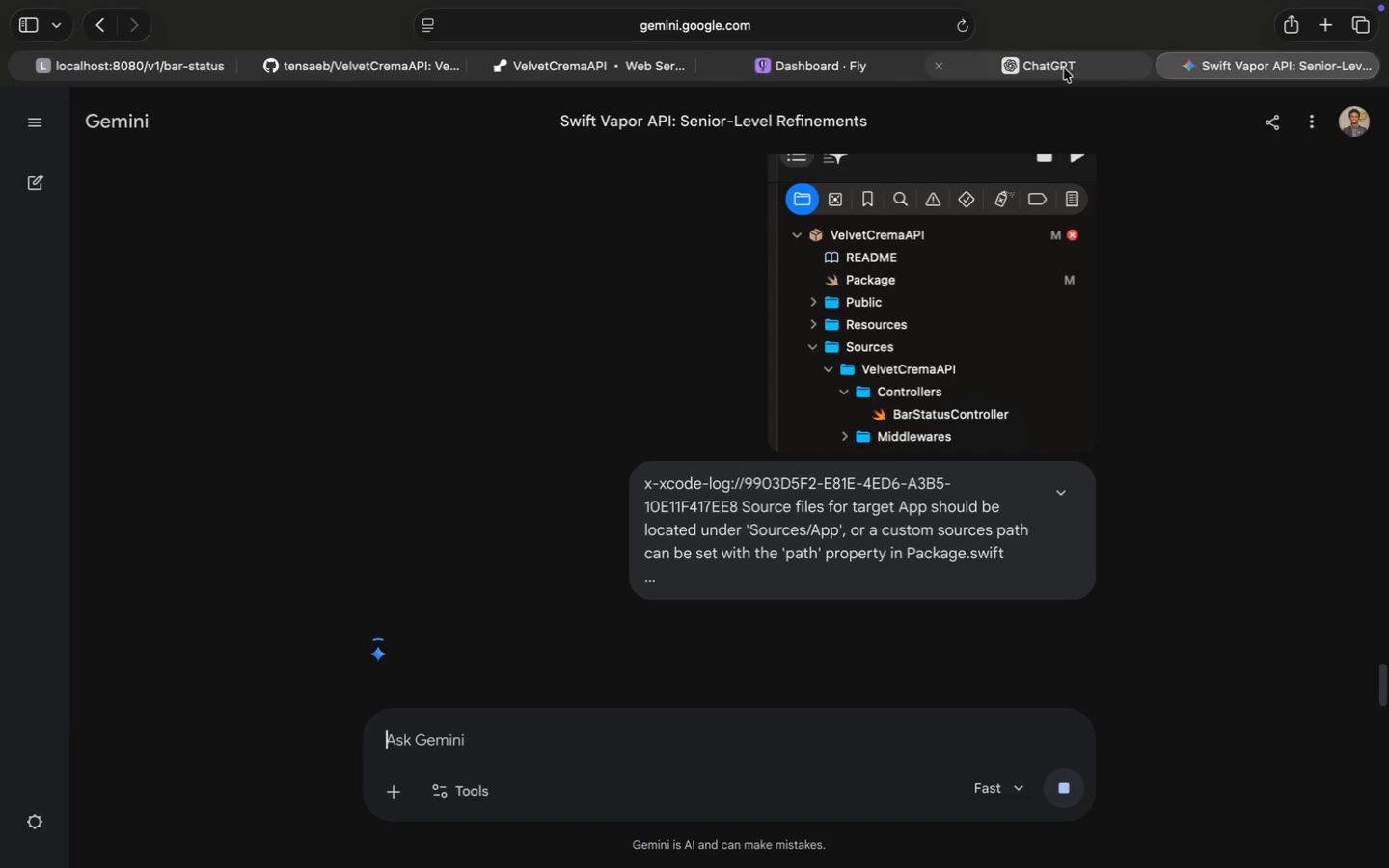 
scroll: coordinate [540, 586], scroll_direction: down, amount: 30.0
 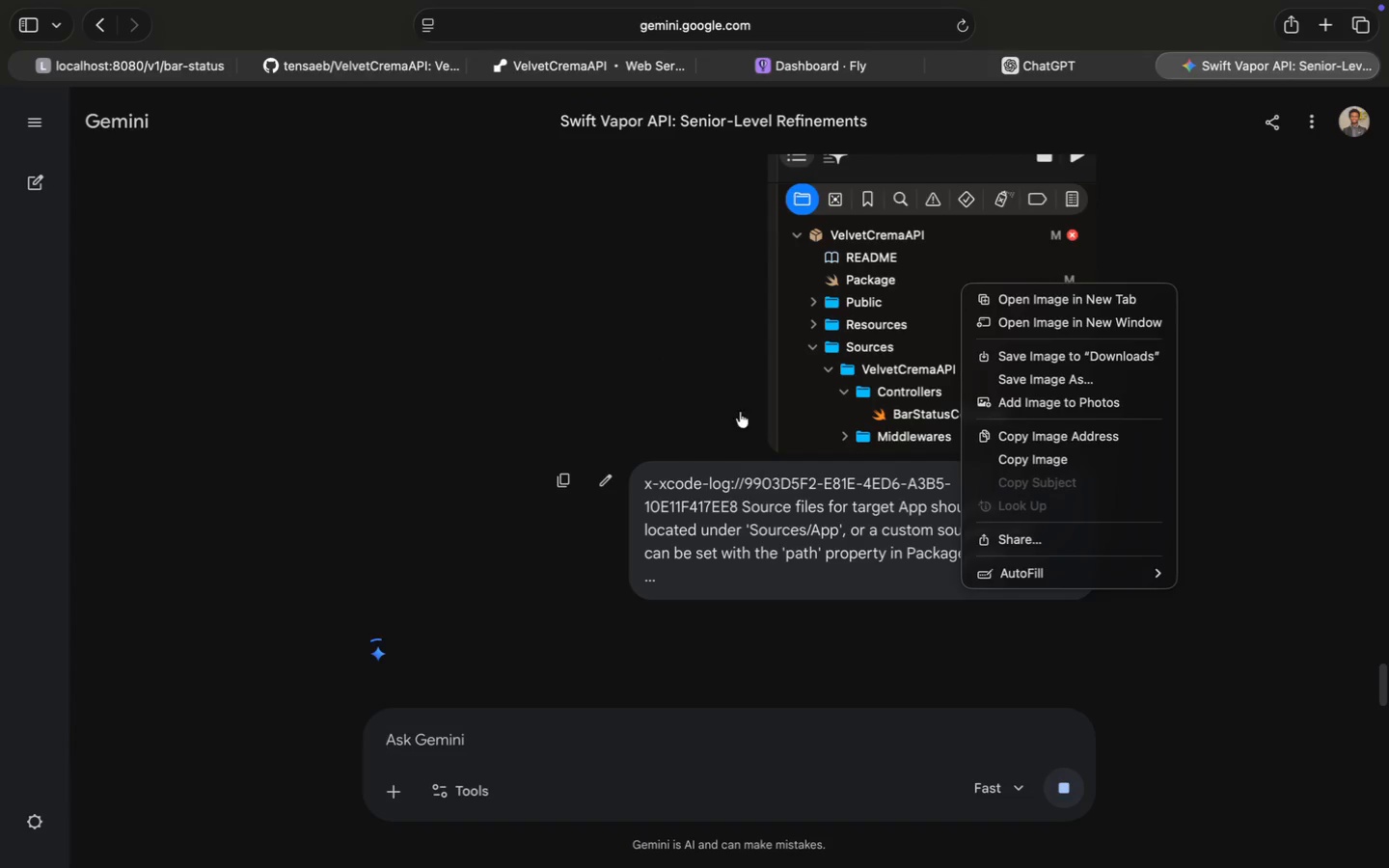 
left_click([941, 68])
 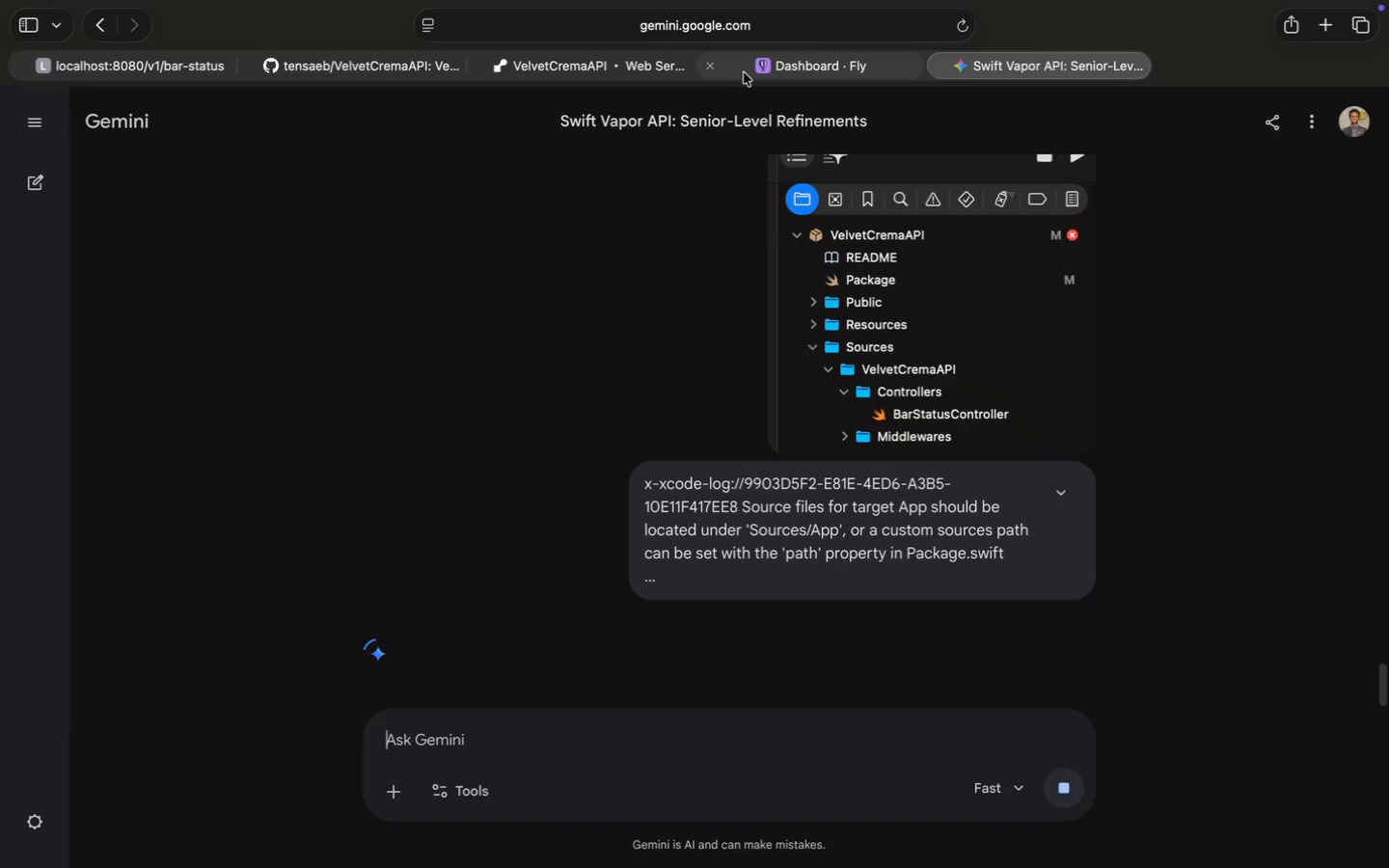 
left_click([717, 68])
 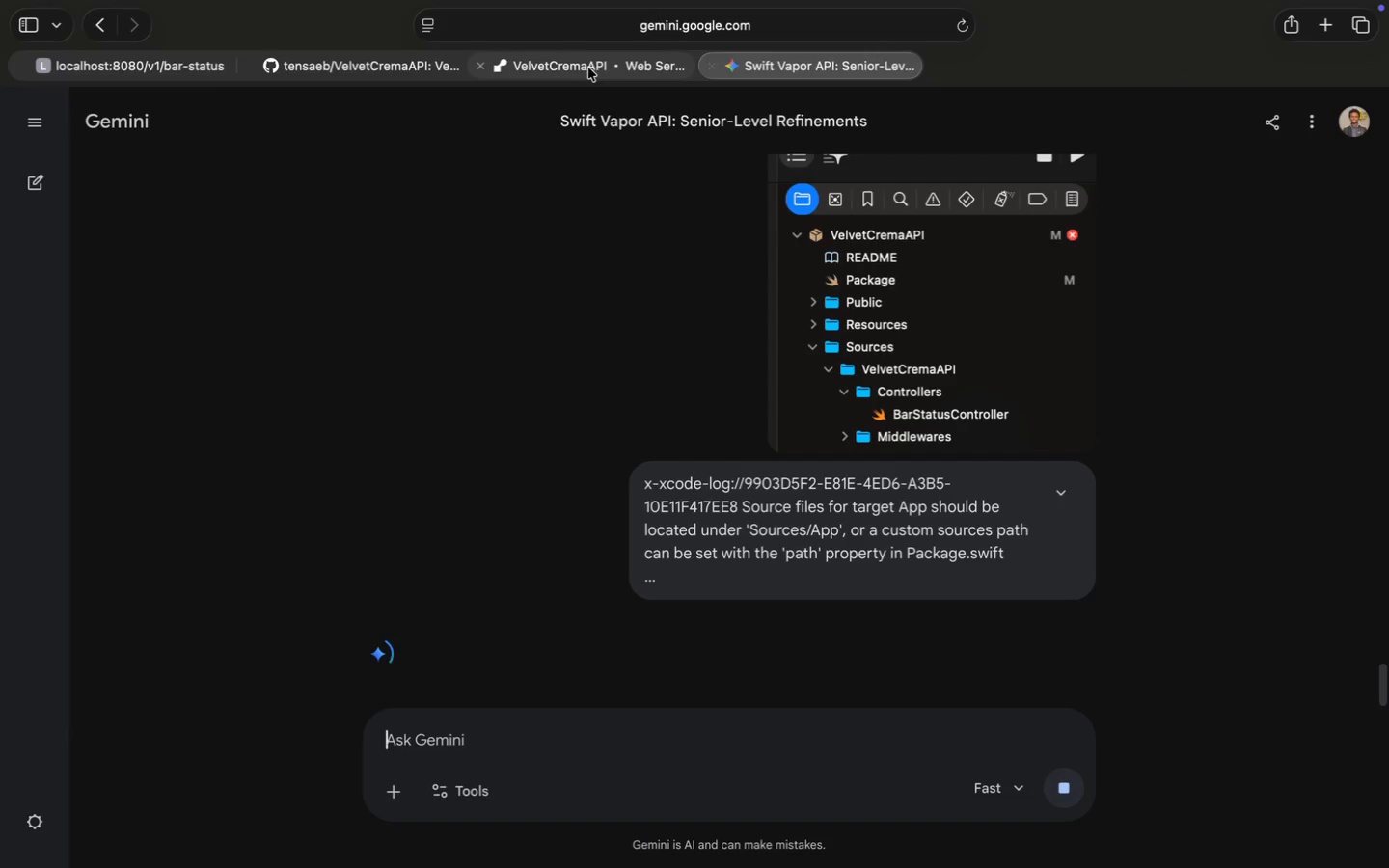 
left_click([584, 68])
 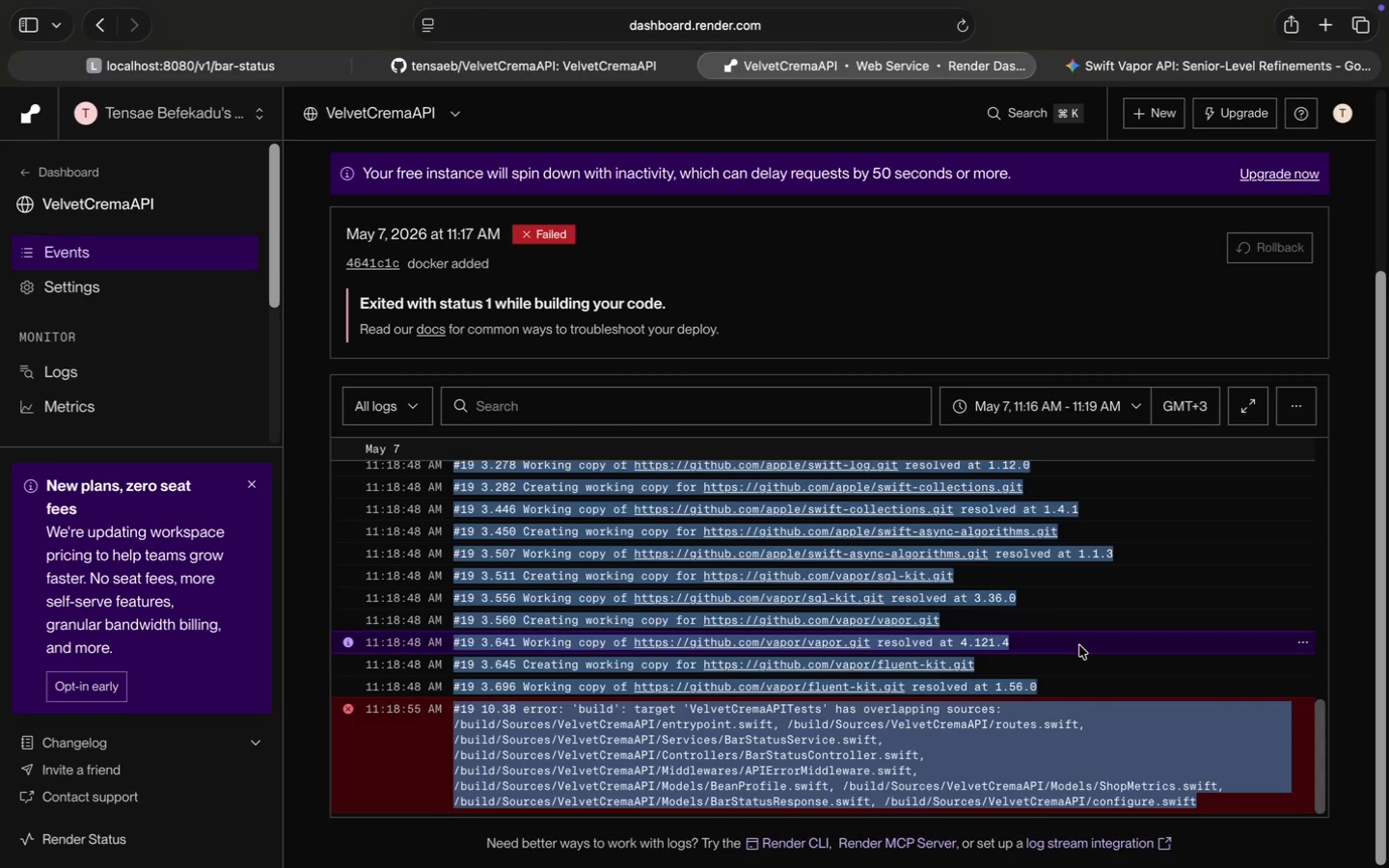 
wait(6.86)
 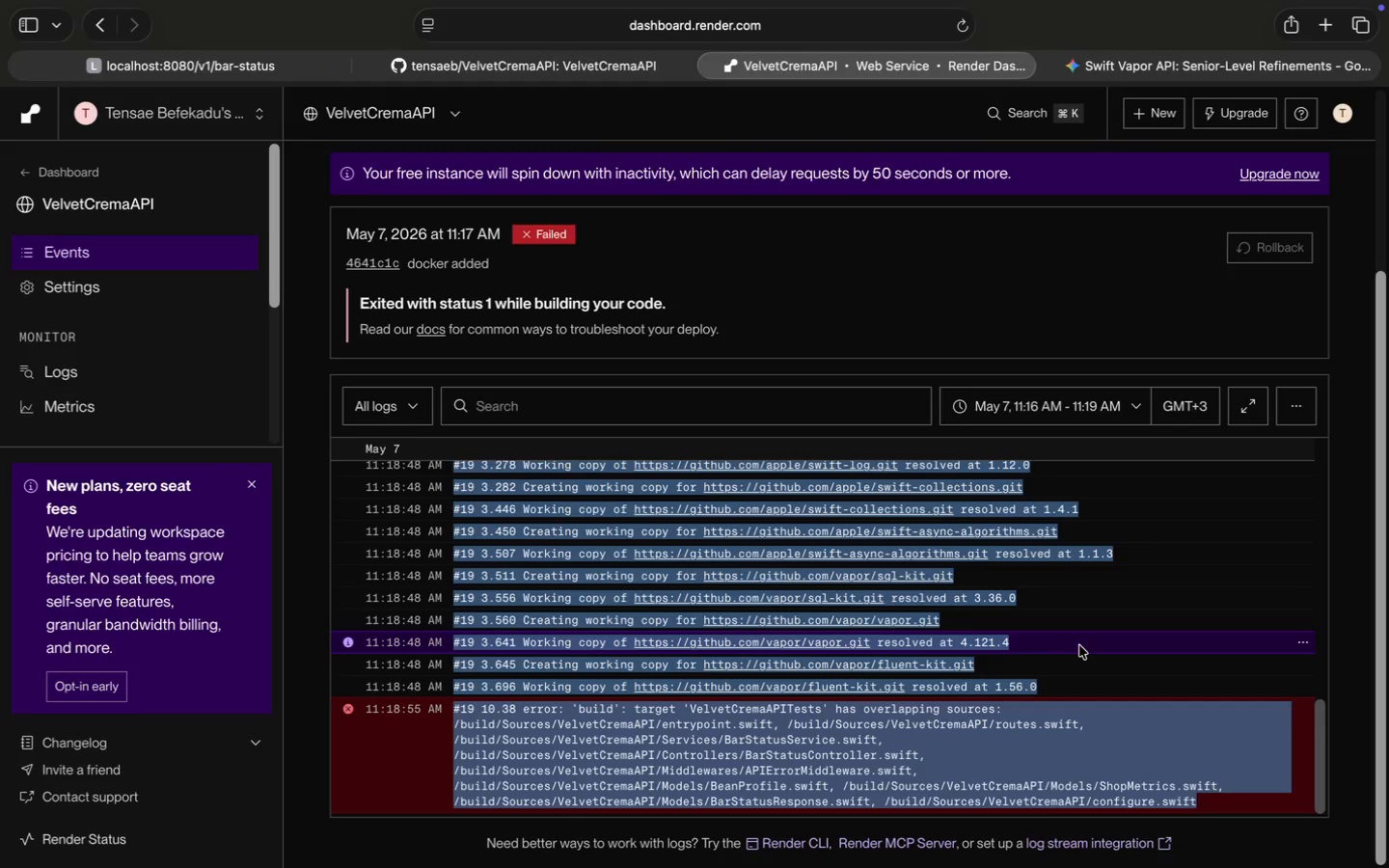 
left_click([1122, 65])
 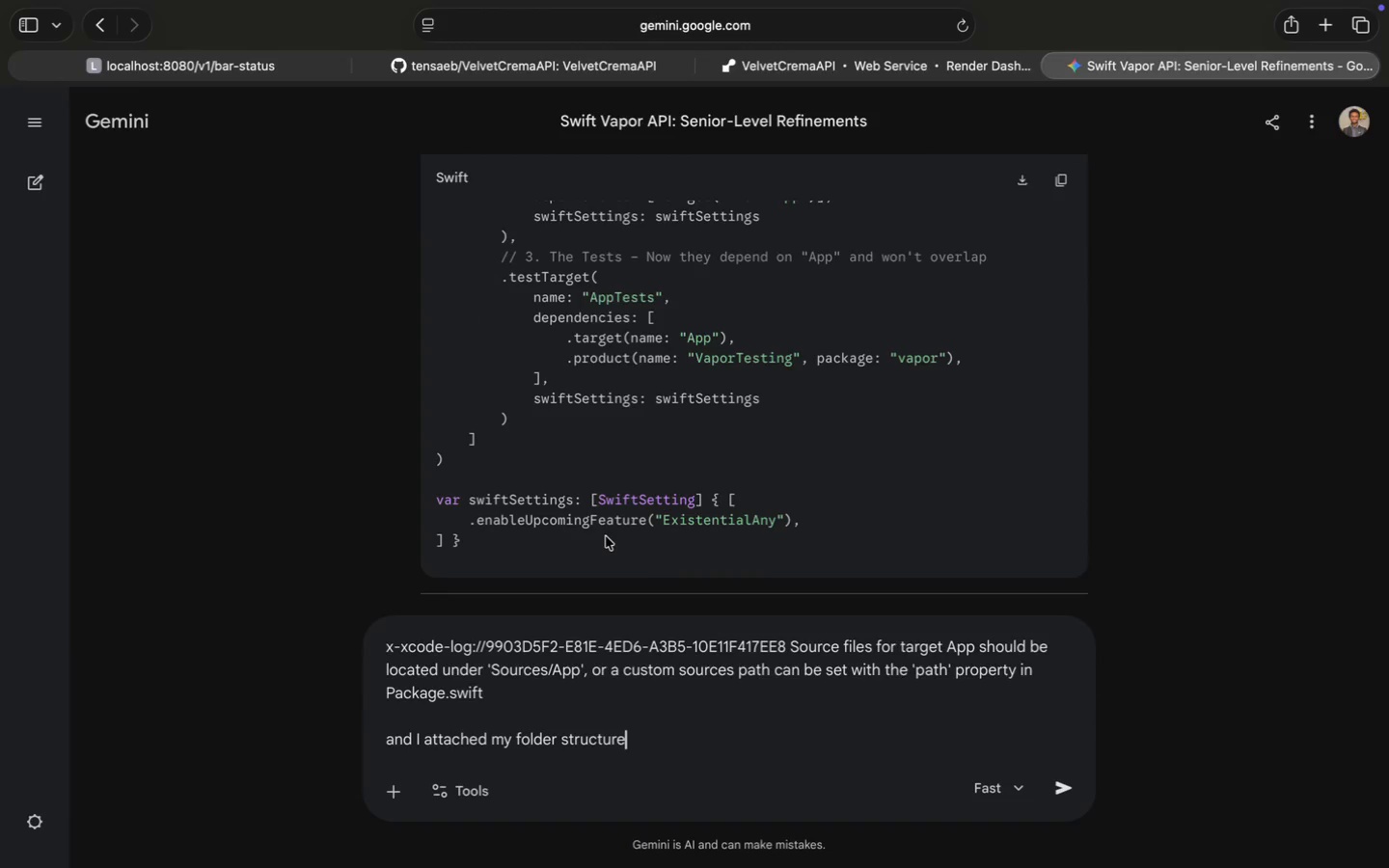 
scroll: coordinate [722, 431], scroll_direction: down, amount: 188.0
 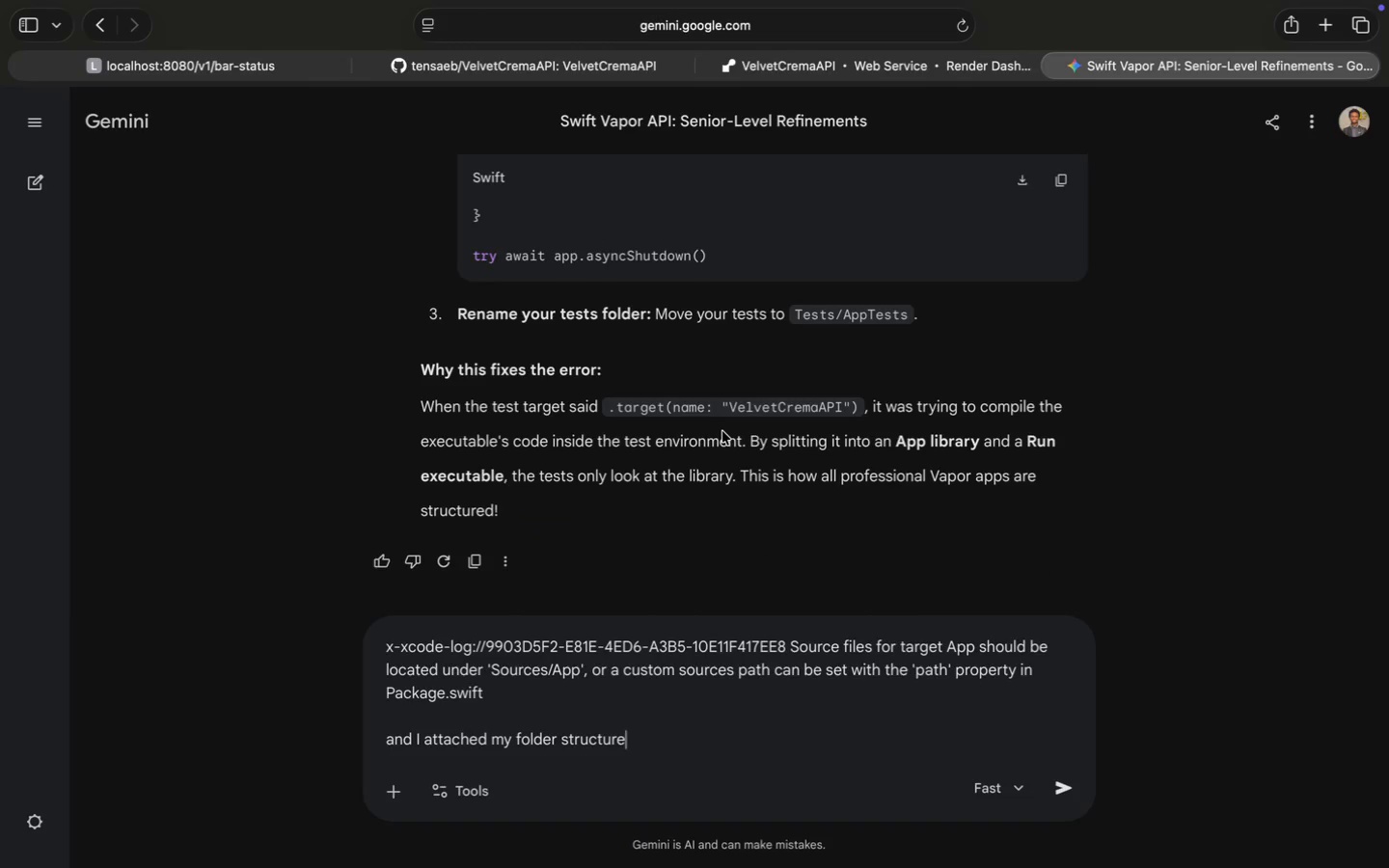 
scroll: coordinate [694, 571], scroll_direction: up, amount: 20.0
 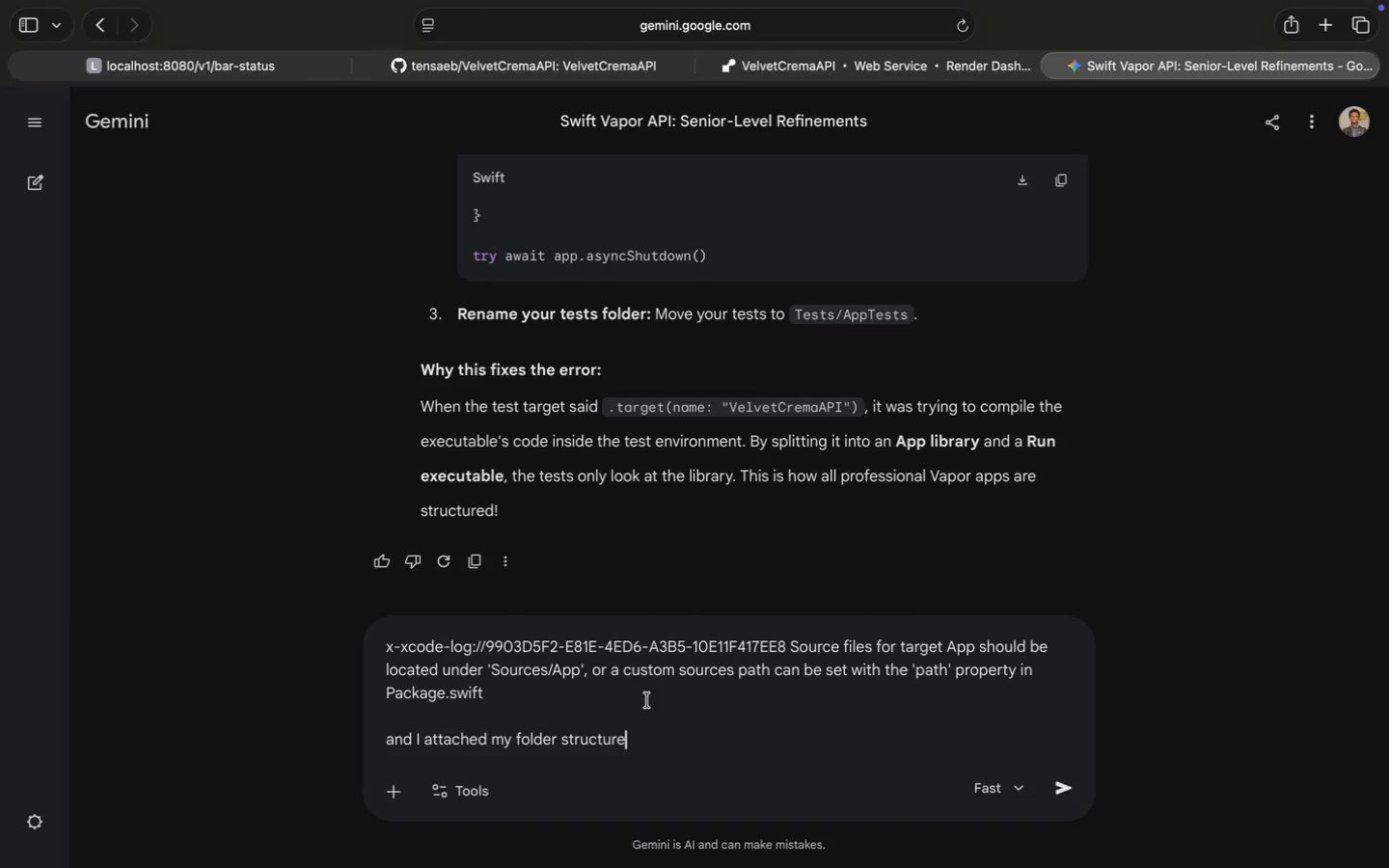 
right_click([694, 571])
 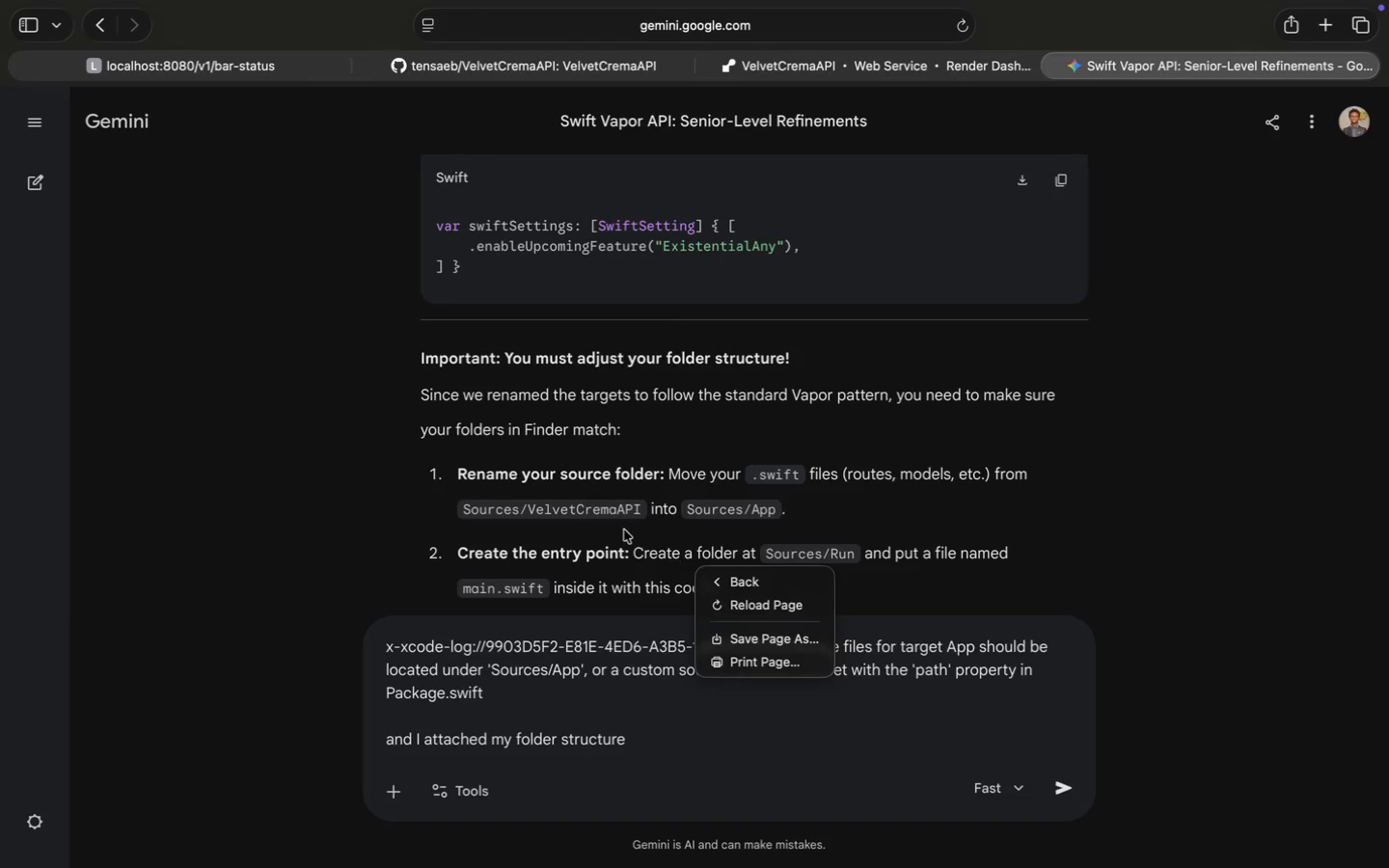 
left_click([623, 529])
 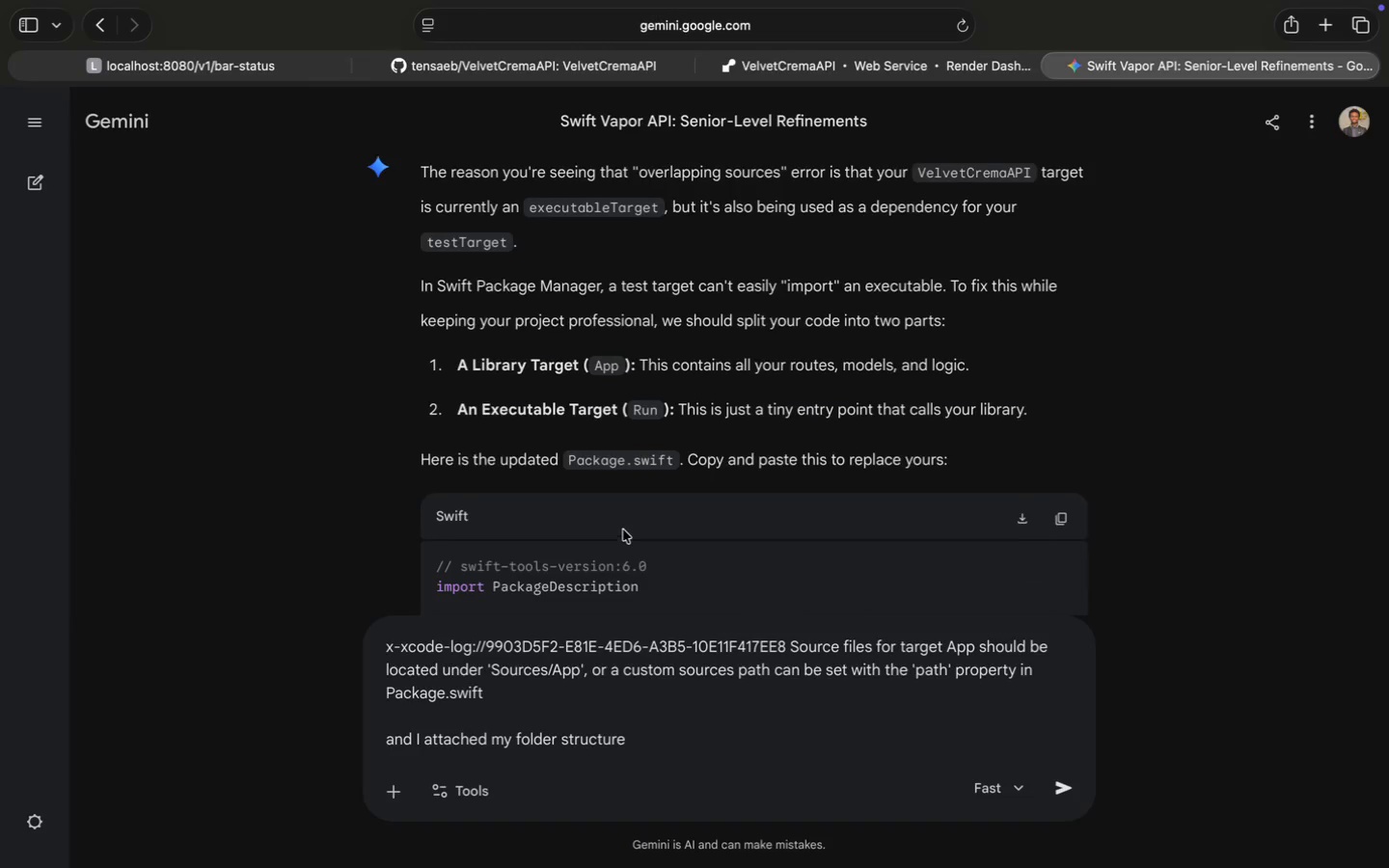 
scroll: coordinate [623, 529], scroll_direction: up, amount: 38.0
 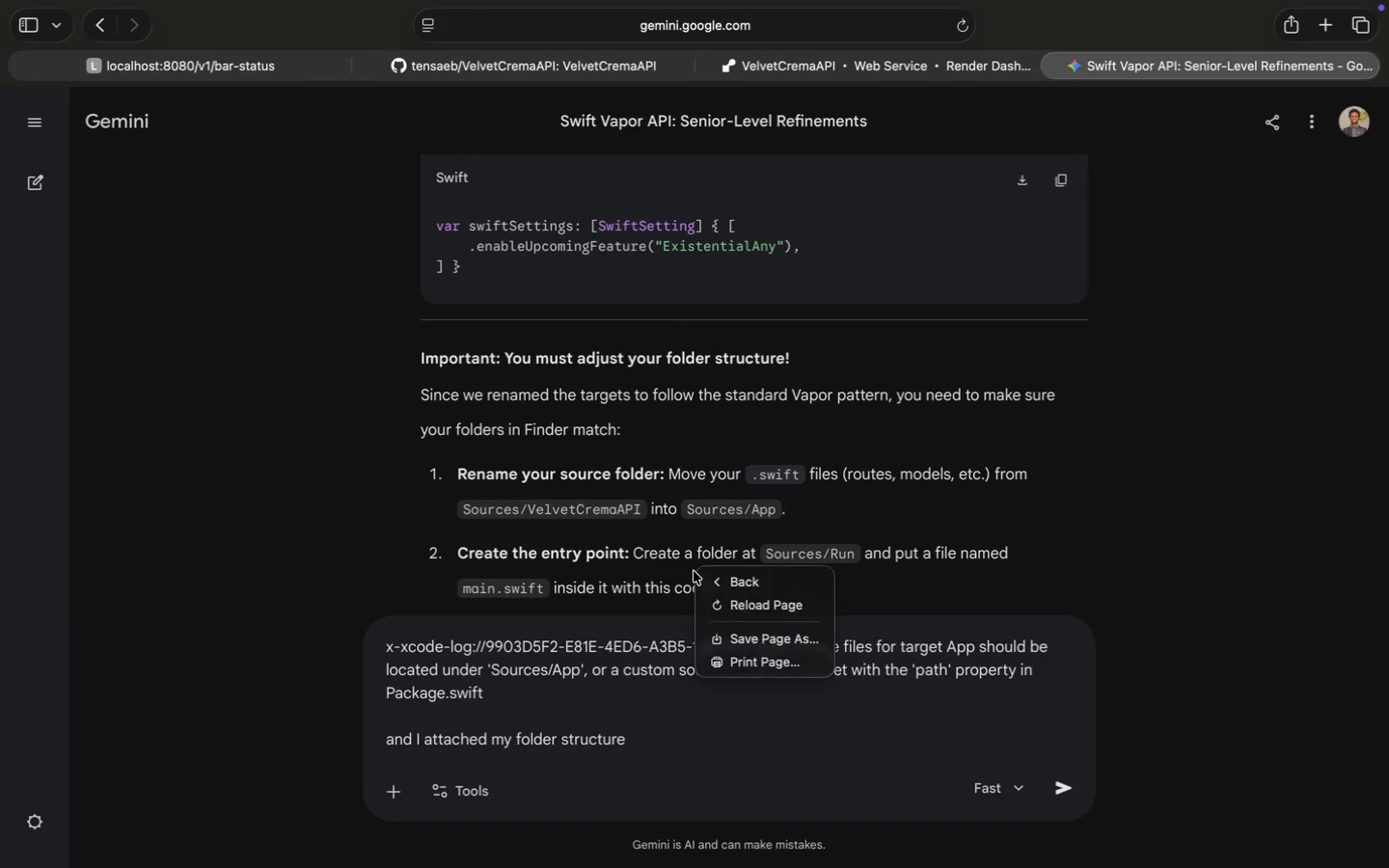 
scroll: coordinate [623, 529], scroll_direction: down, amount: 6.0
 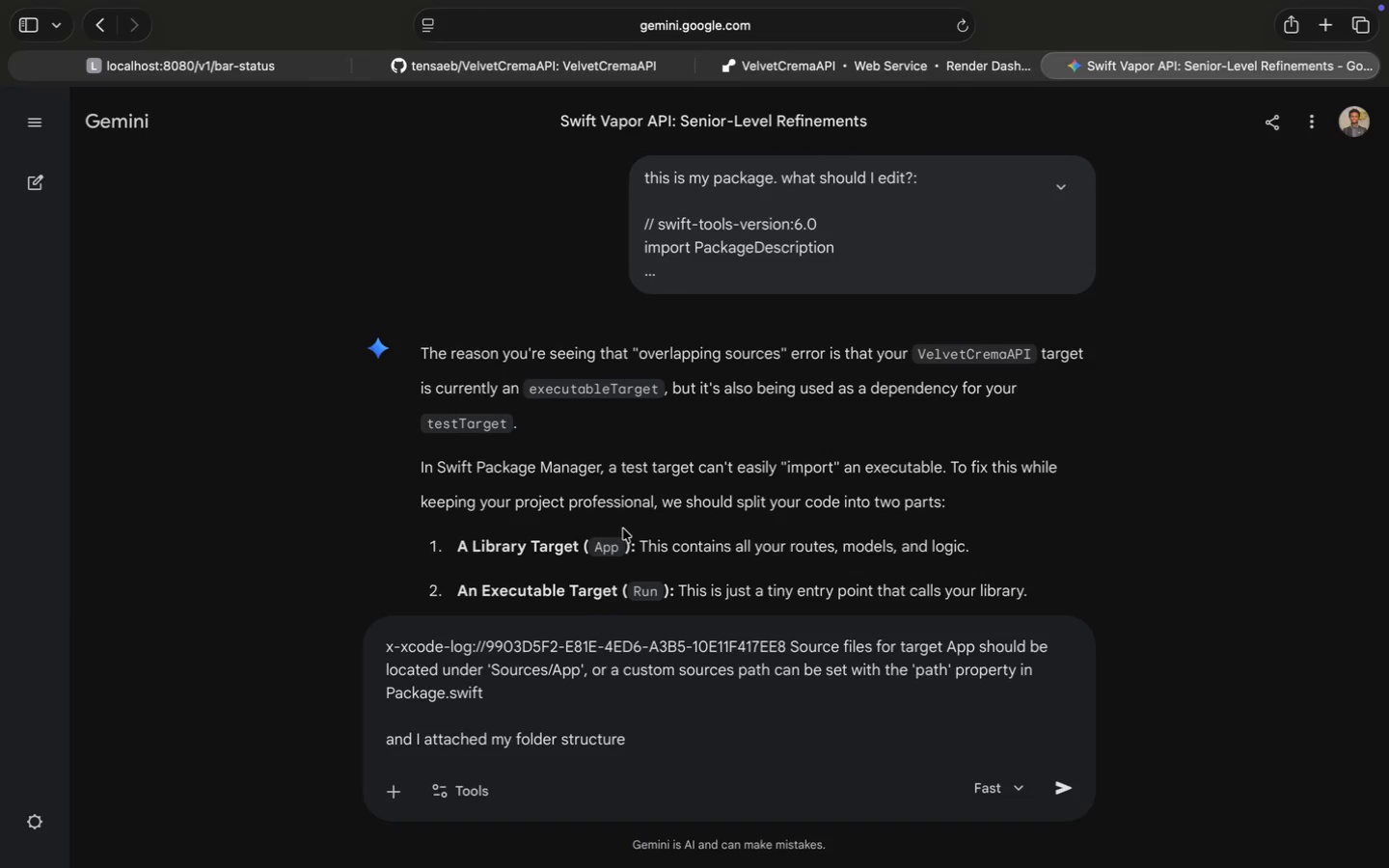 
scroll: coordinate [623, 529], scroll_direction: up, amount: 6.0
 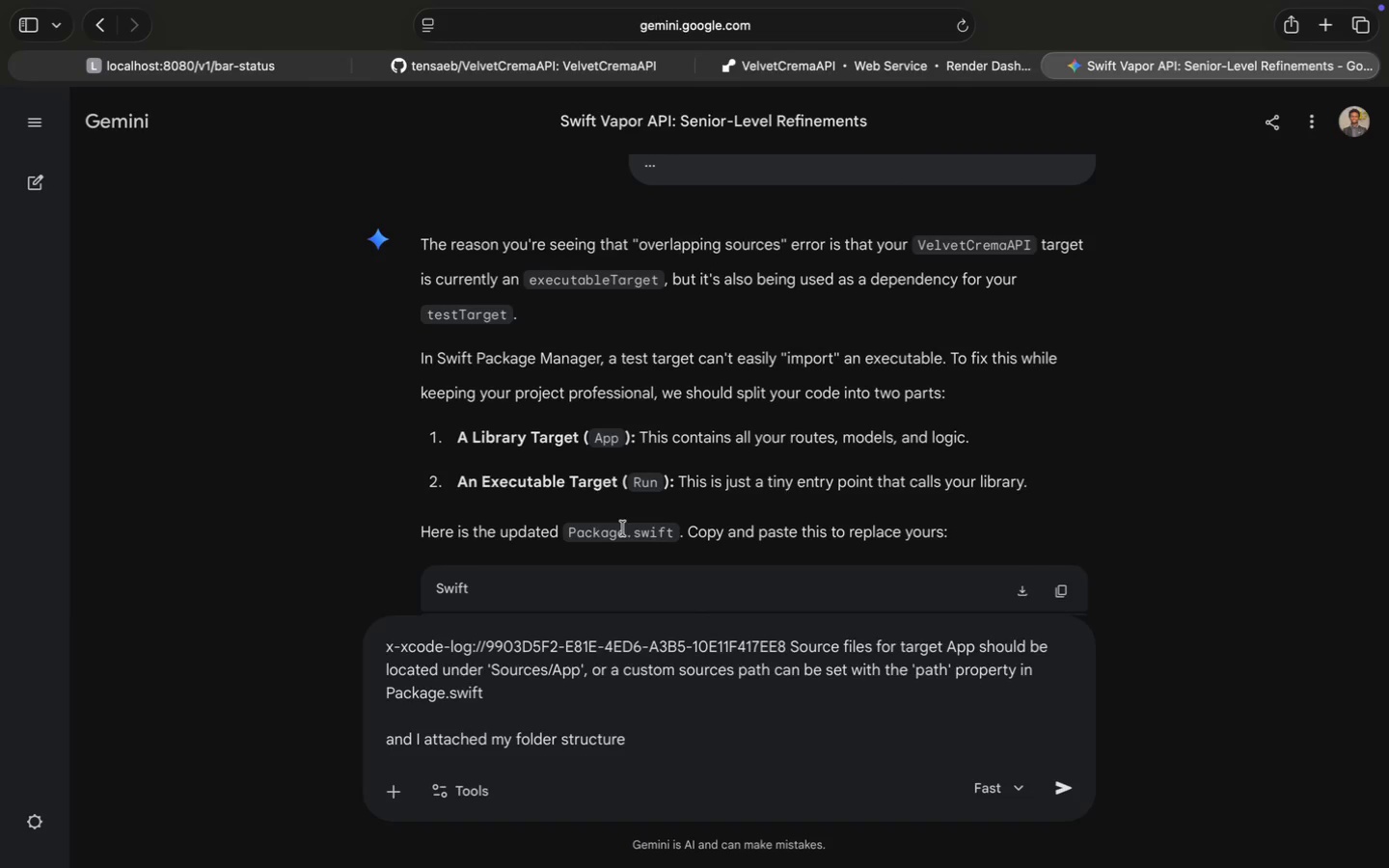 
wait(9.46)
 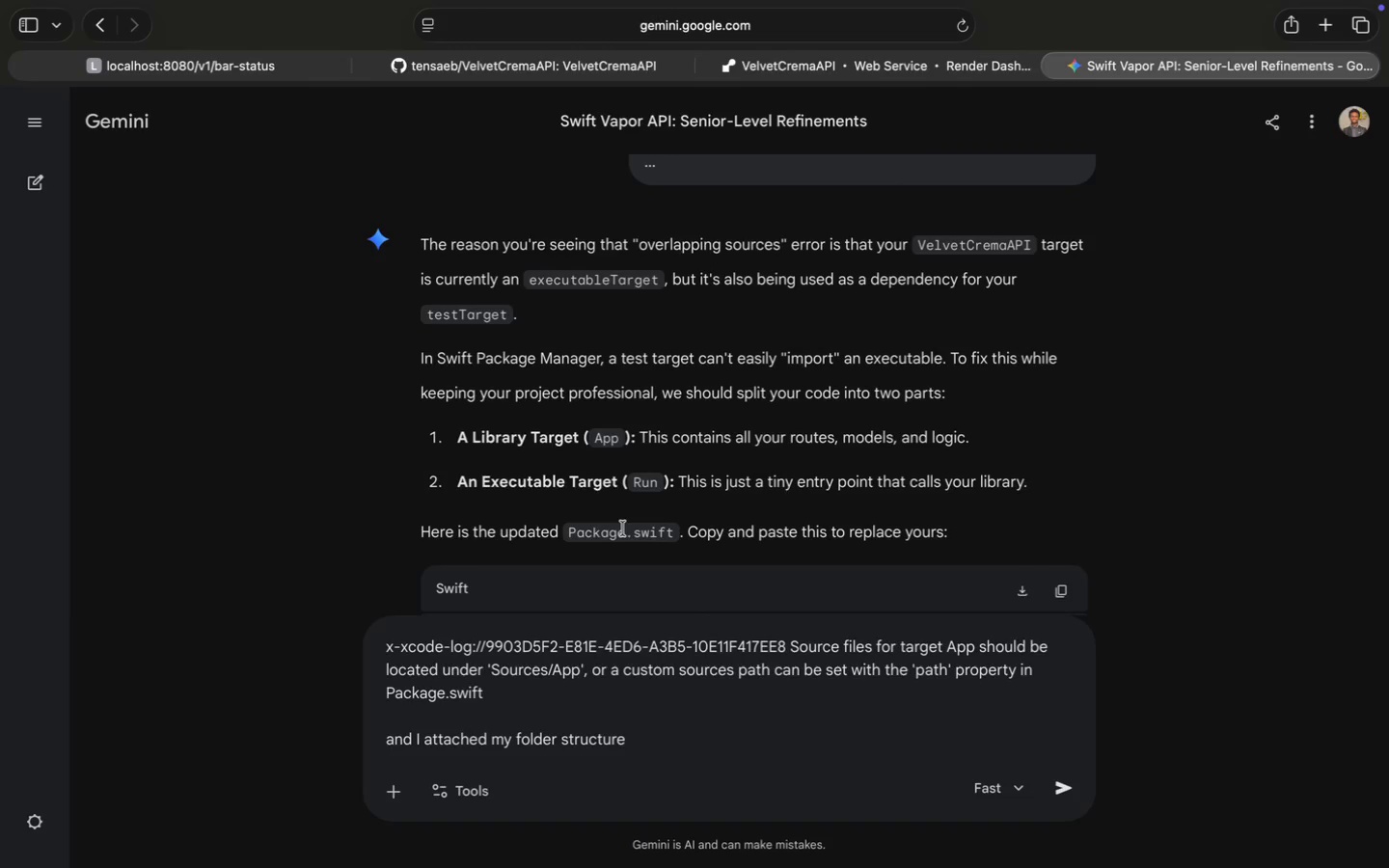 
scroll: coordinate [623, 529], scroll_direction: down, amount: 77.0
 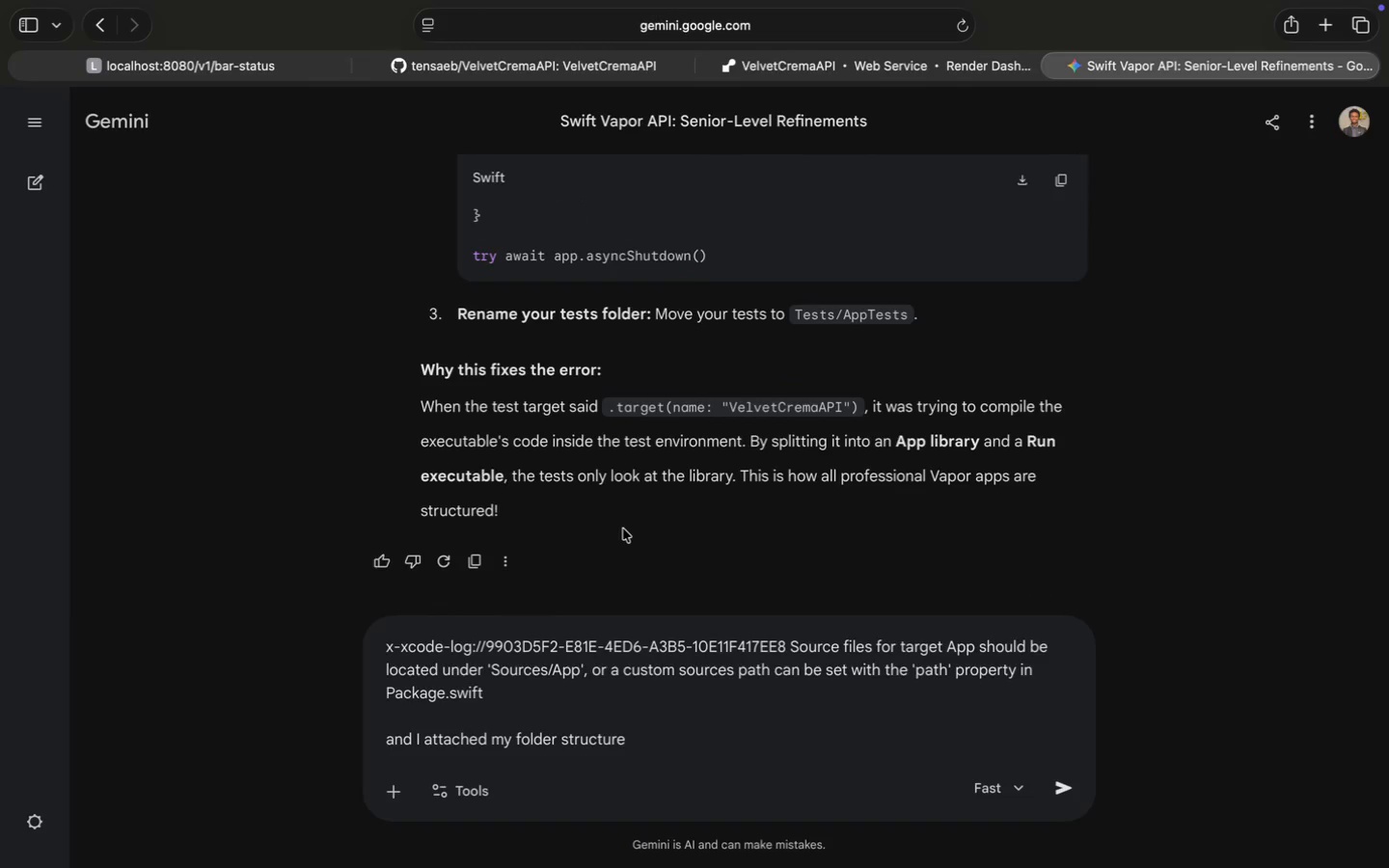 
left_click([669, 735])
 